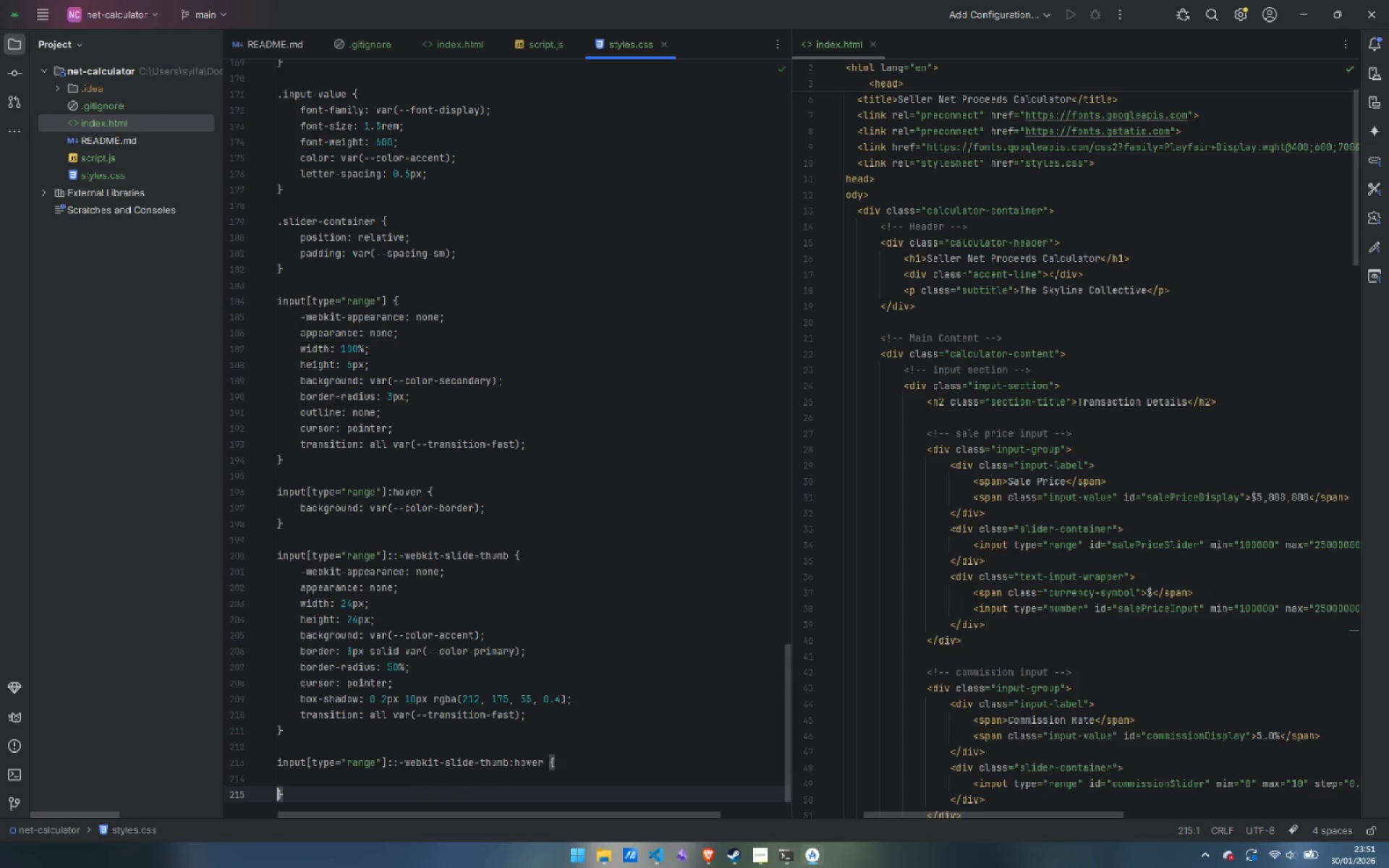 
key(ArrowUp)
 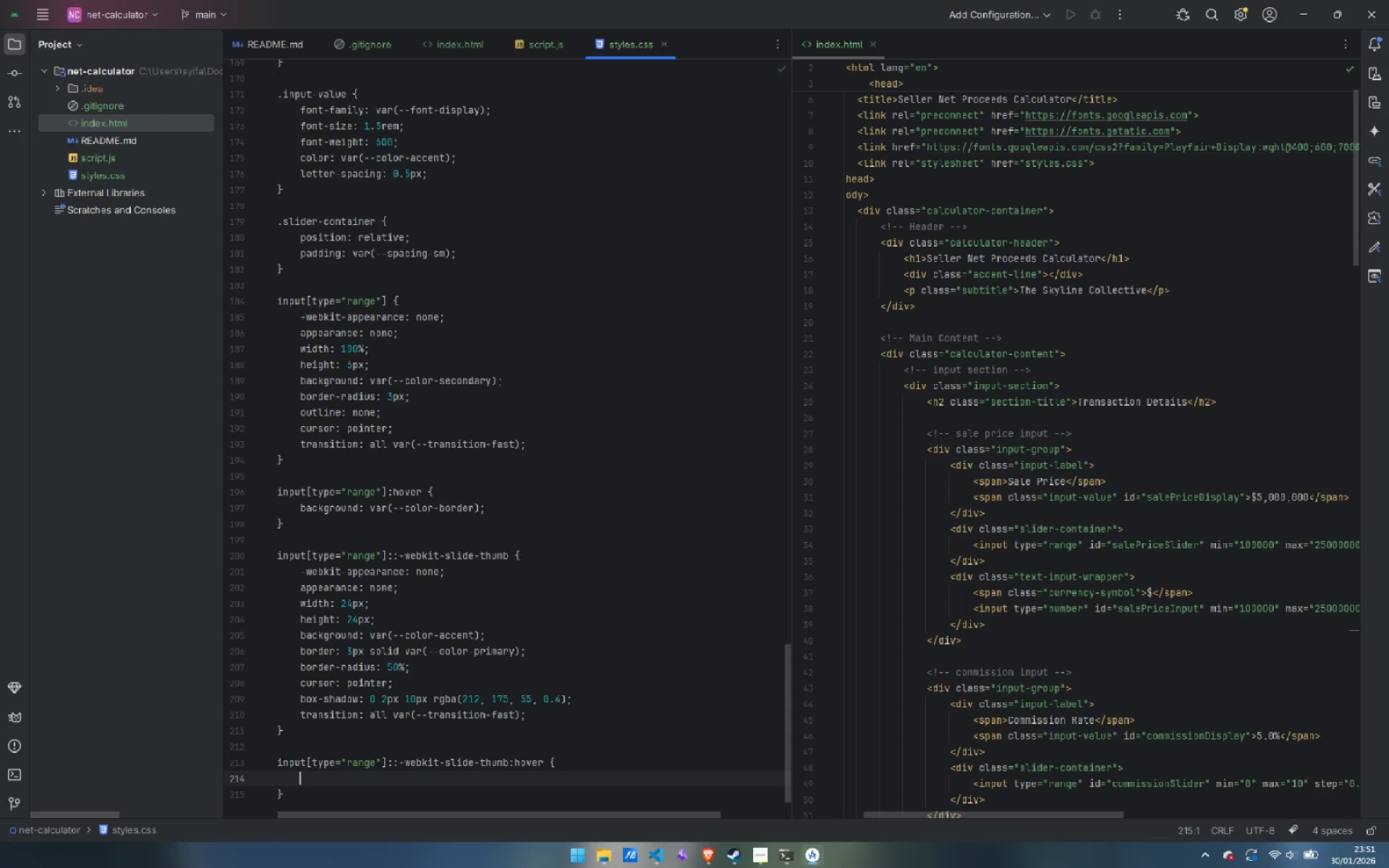 
key(Tab)
type(backgro)
 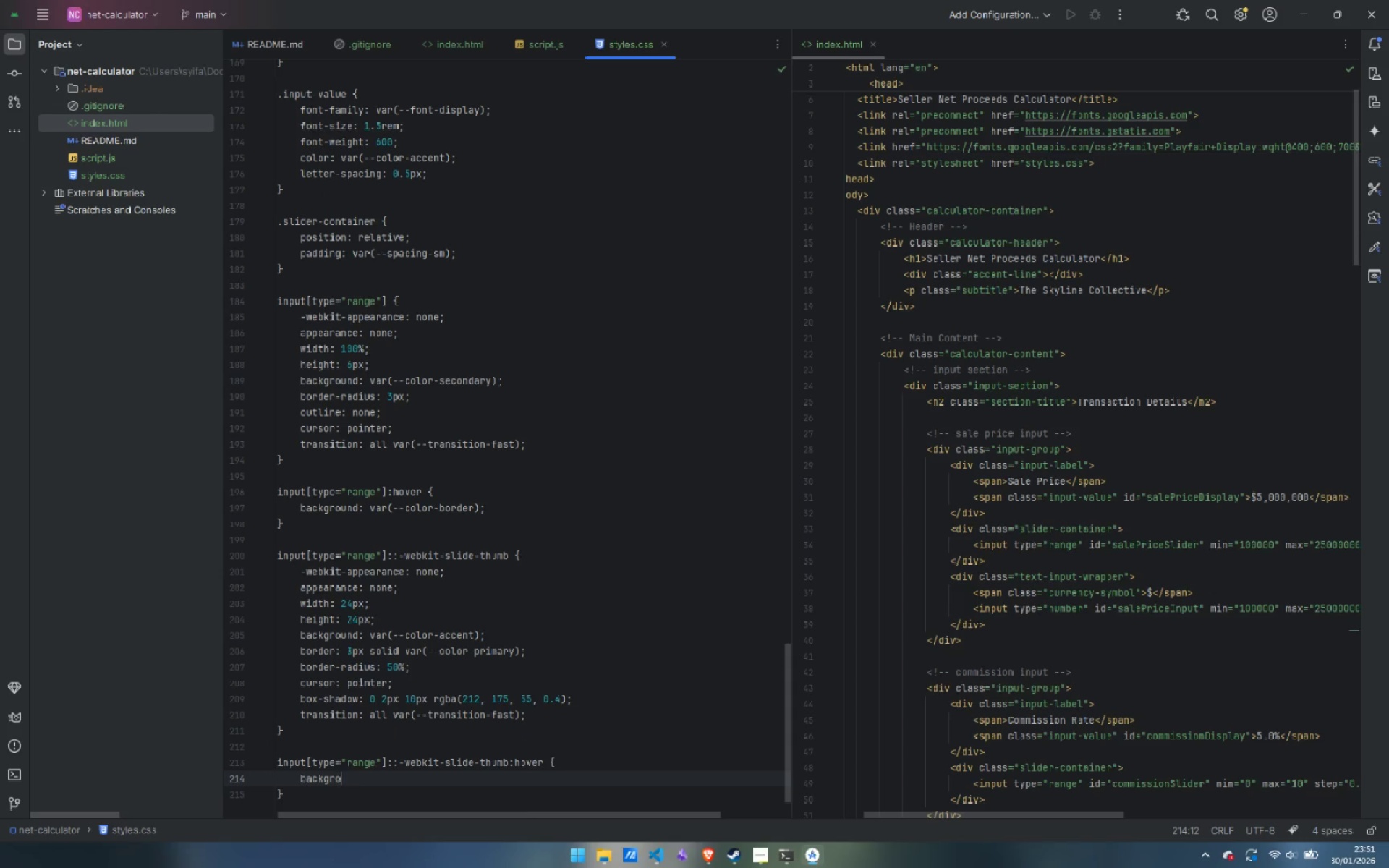 
key(Enter)
 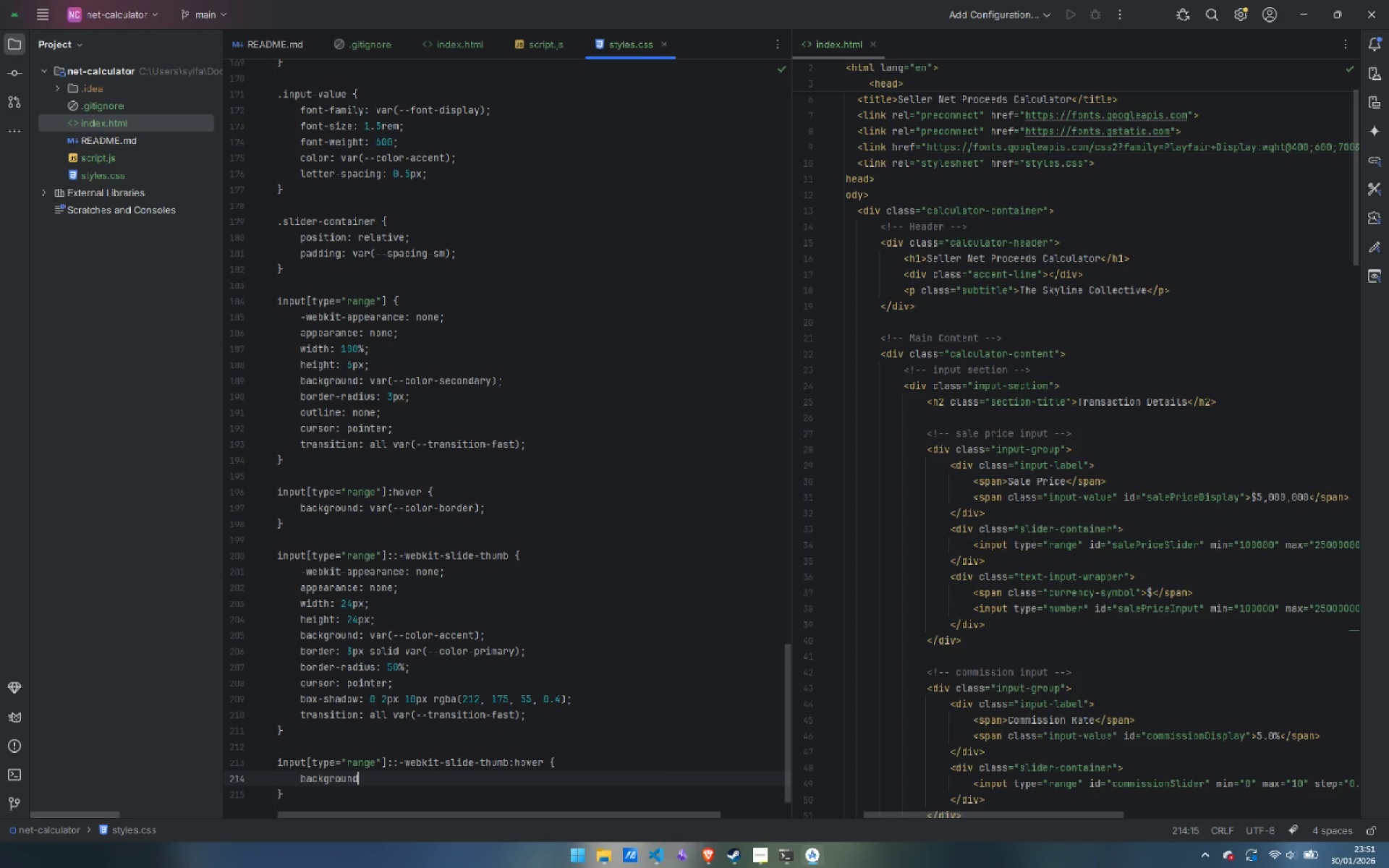 
type(: var(--colo)
 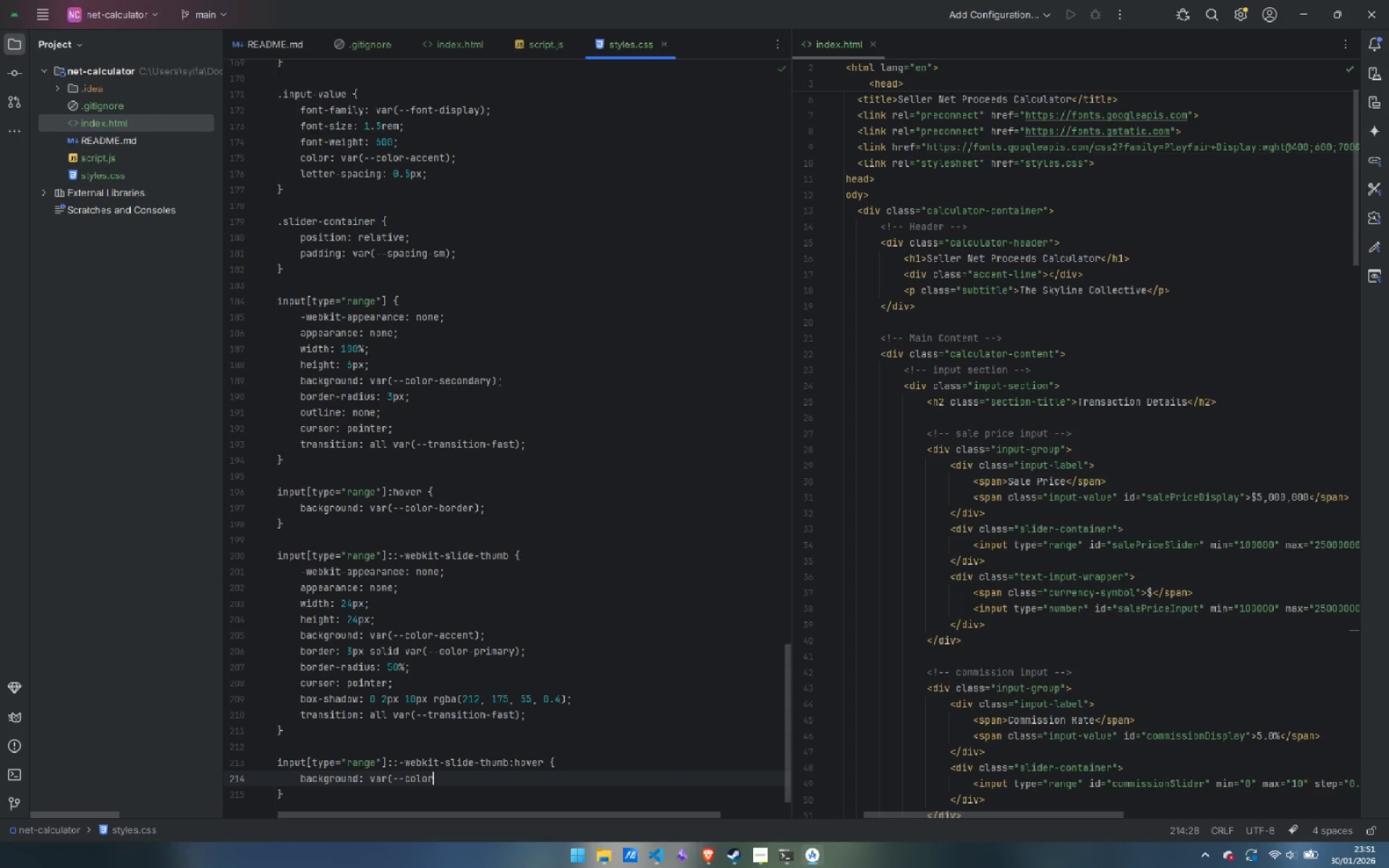 
 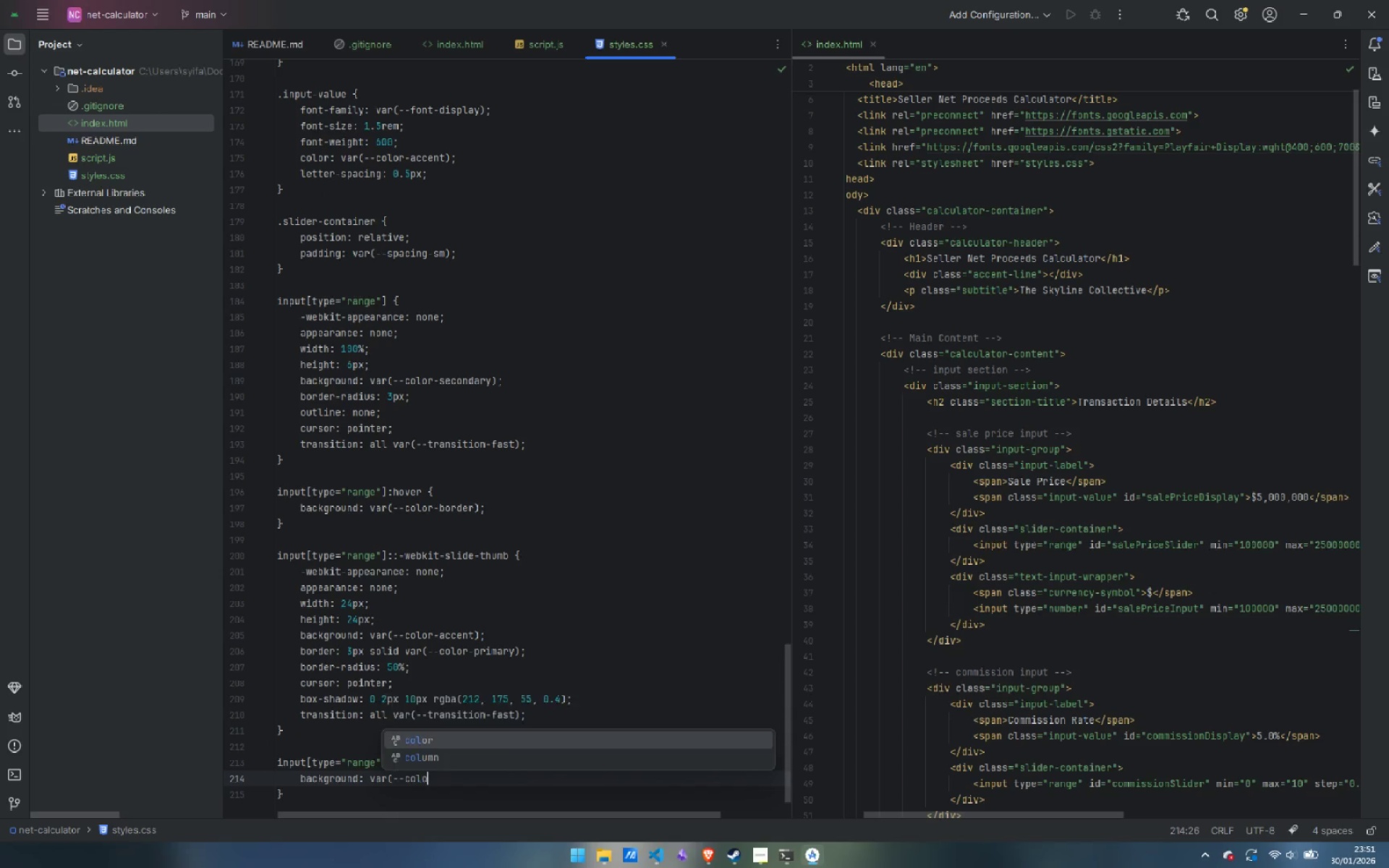 
key(Enter)
 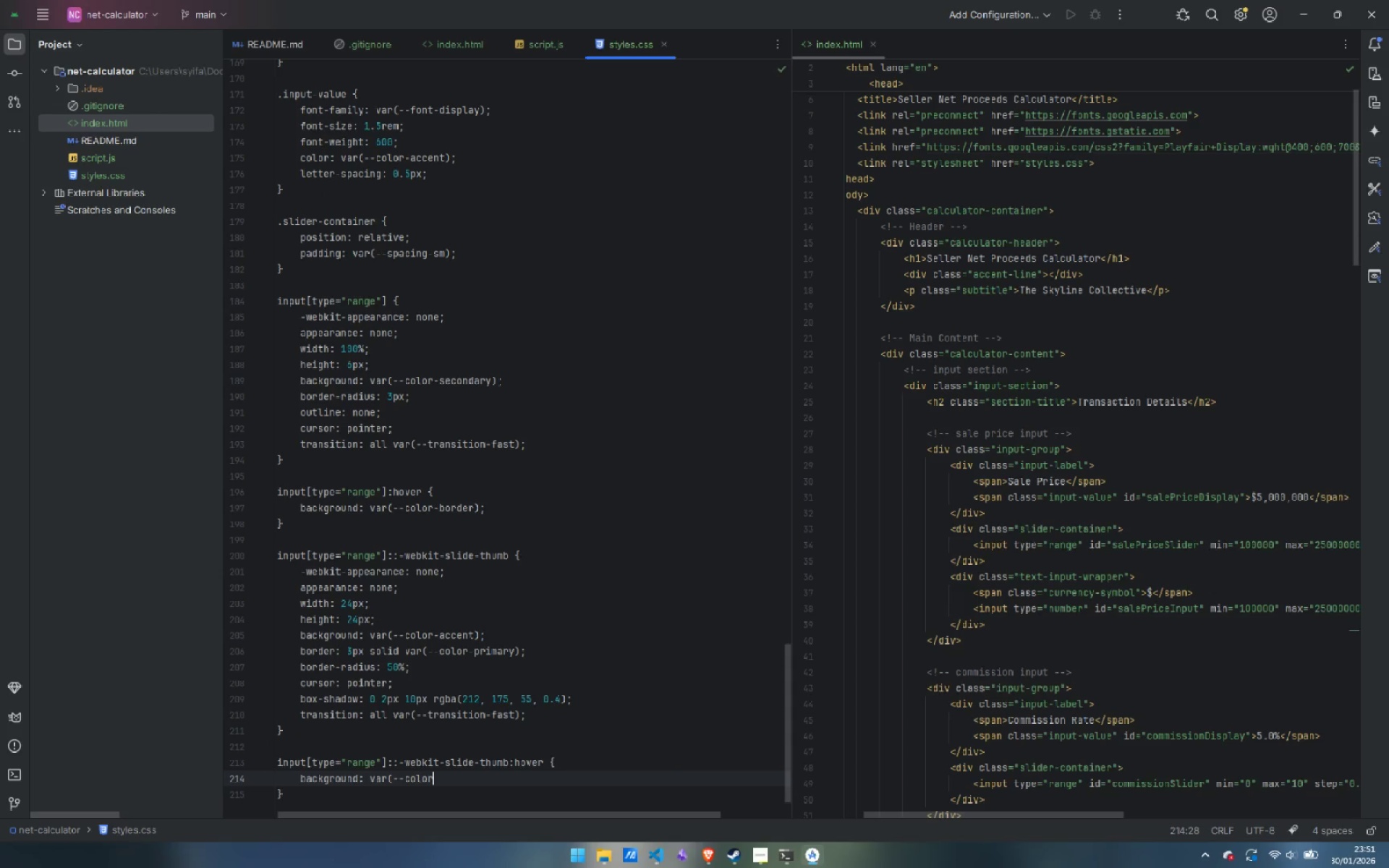 
type(-acc)
 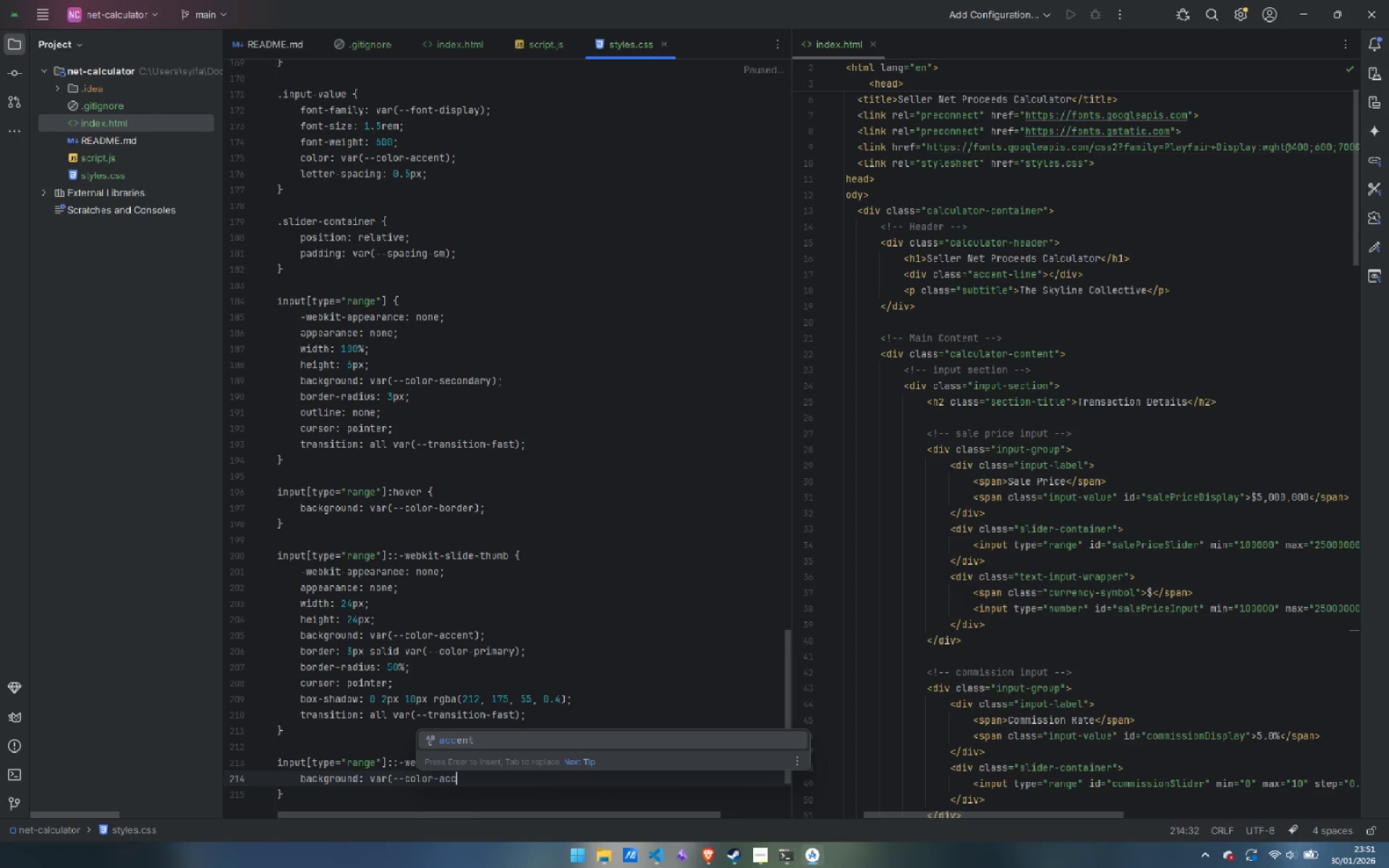 
key(Enter)
 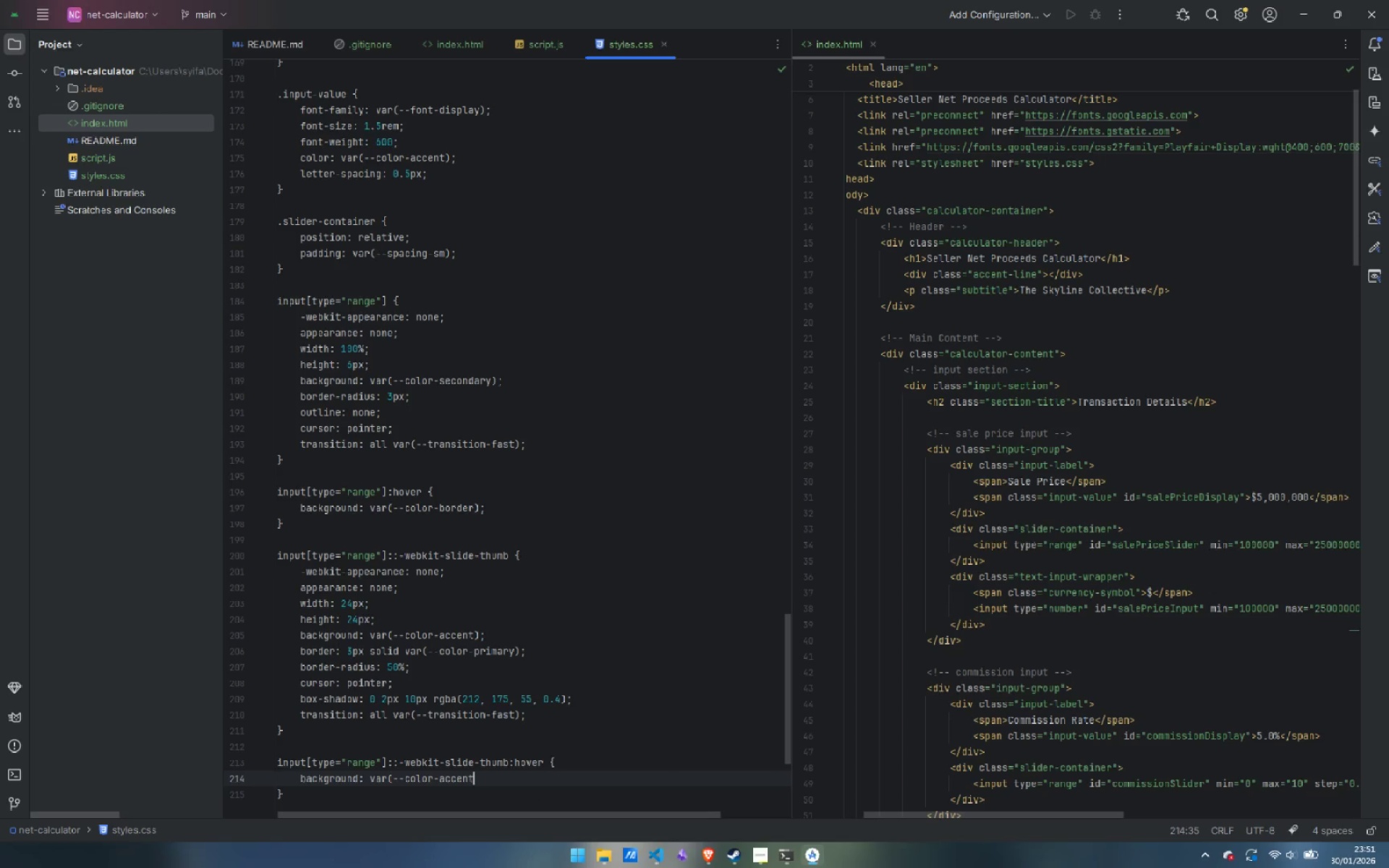 
type(-hover_)
key(Backspace)
type();)
 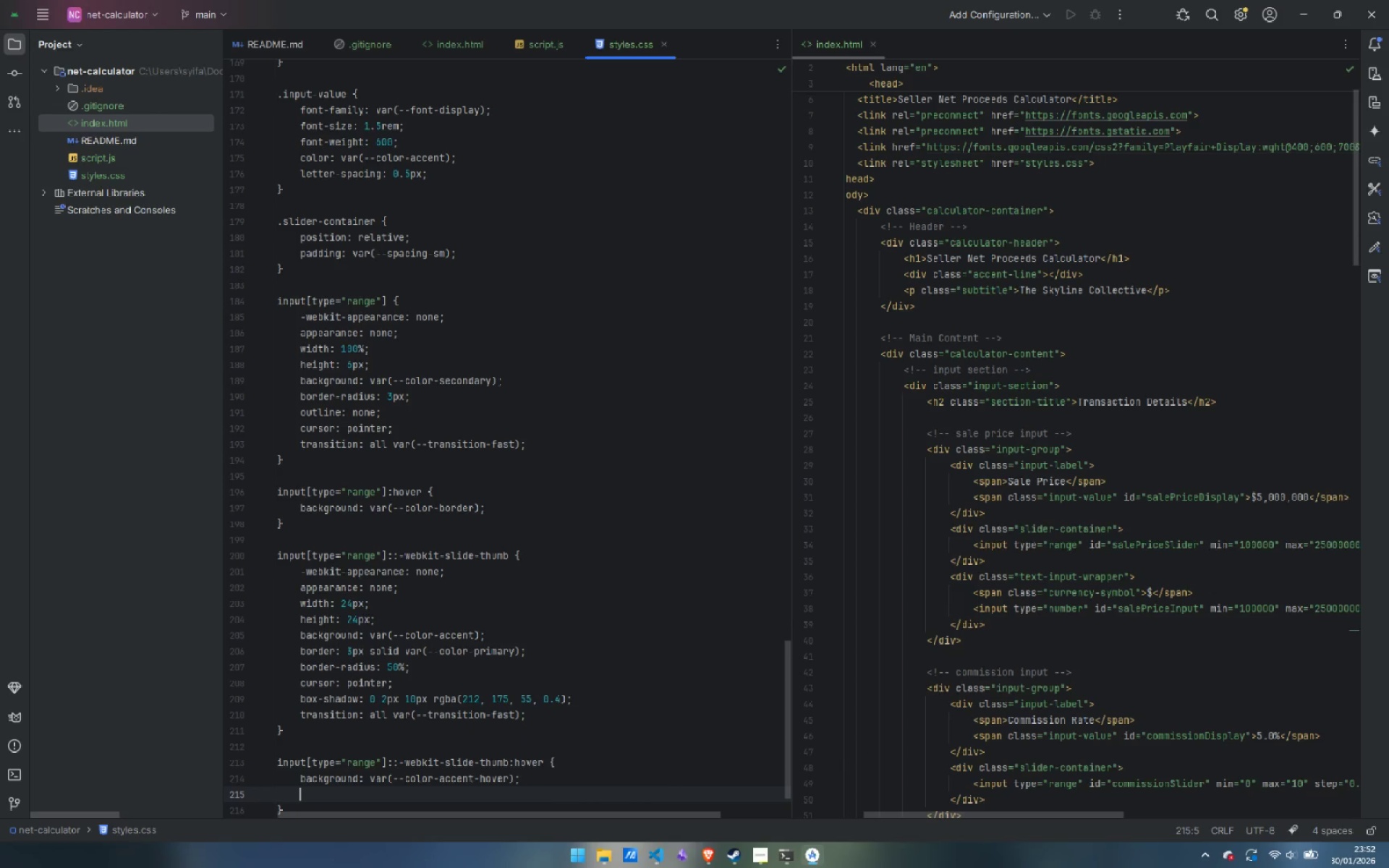 
 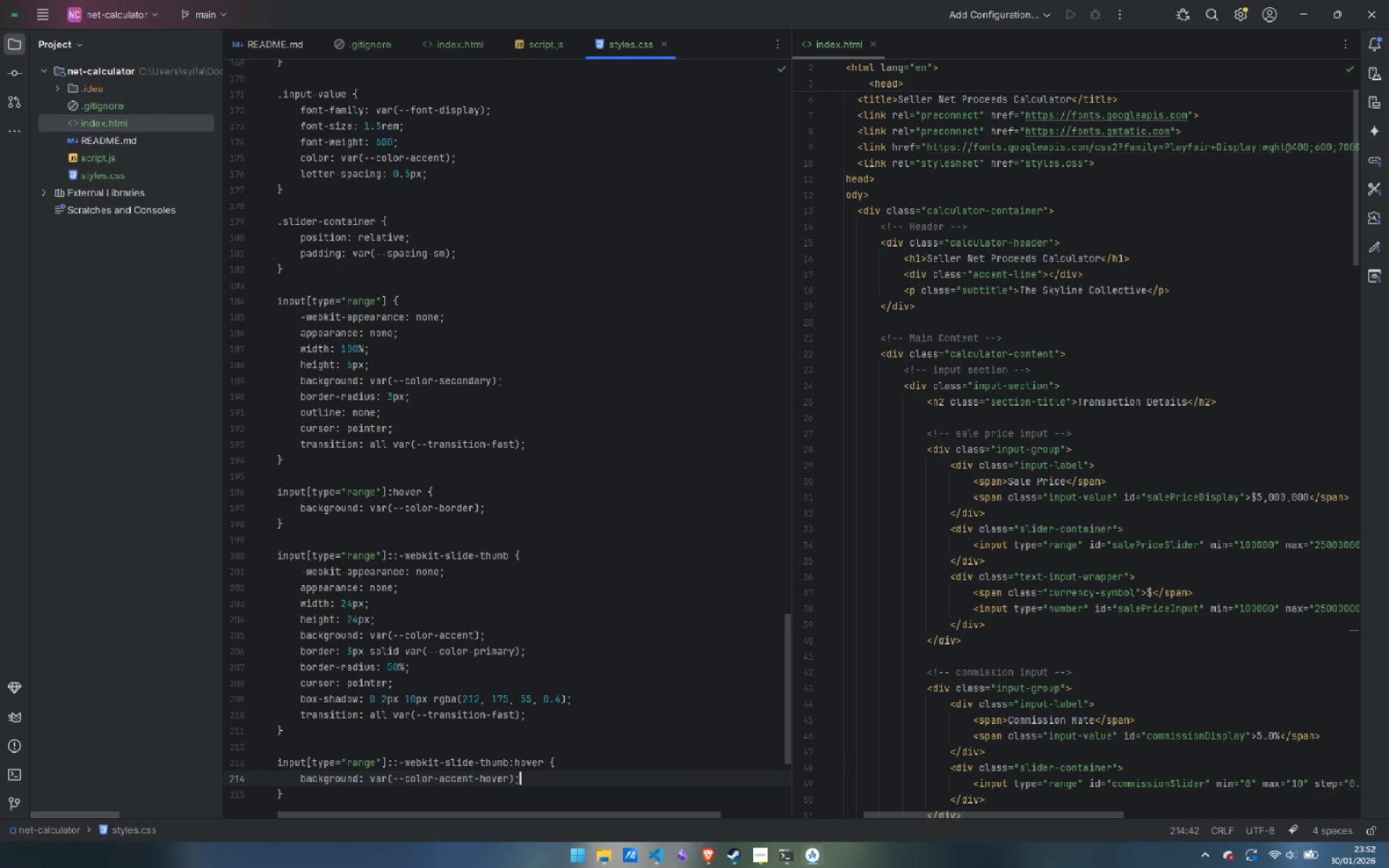 
key(Enter)
 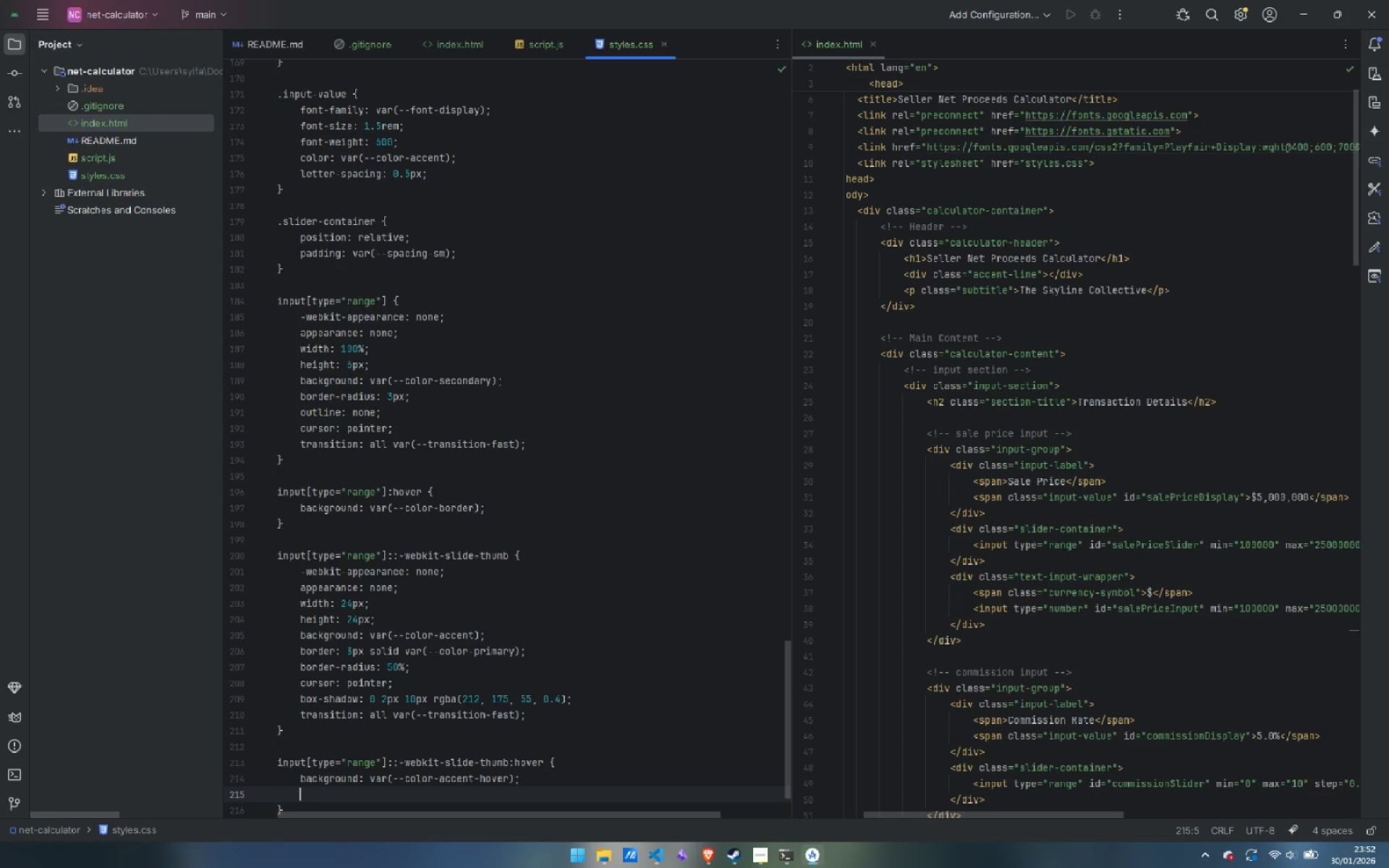 
type(trans)
 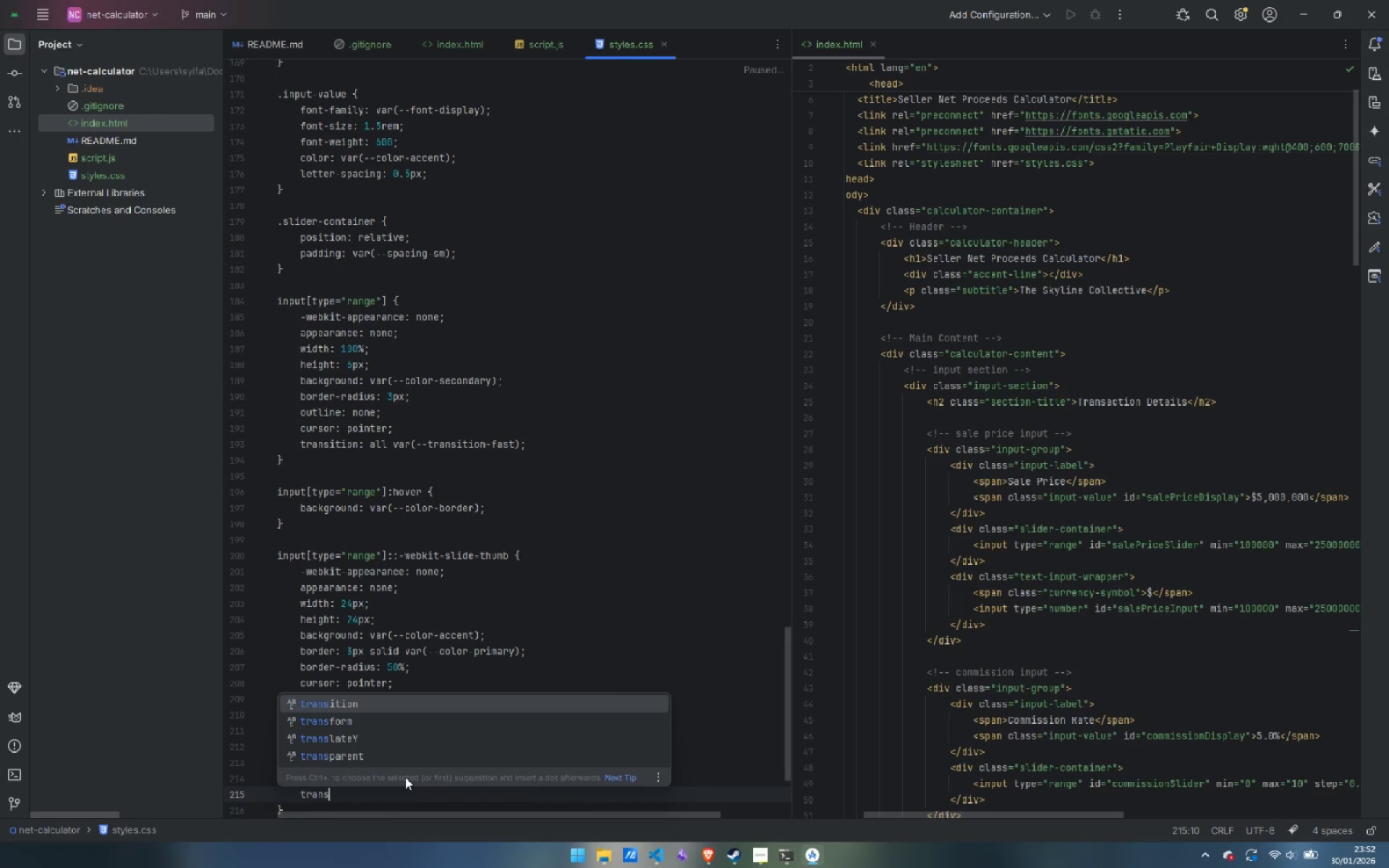 
key(ArrowDown)
 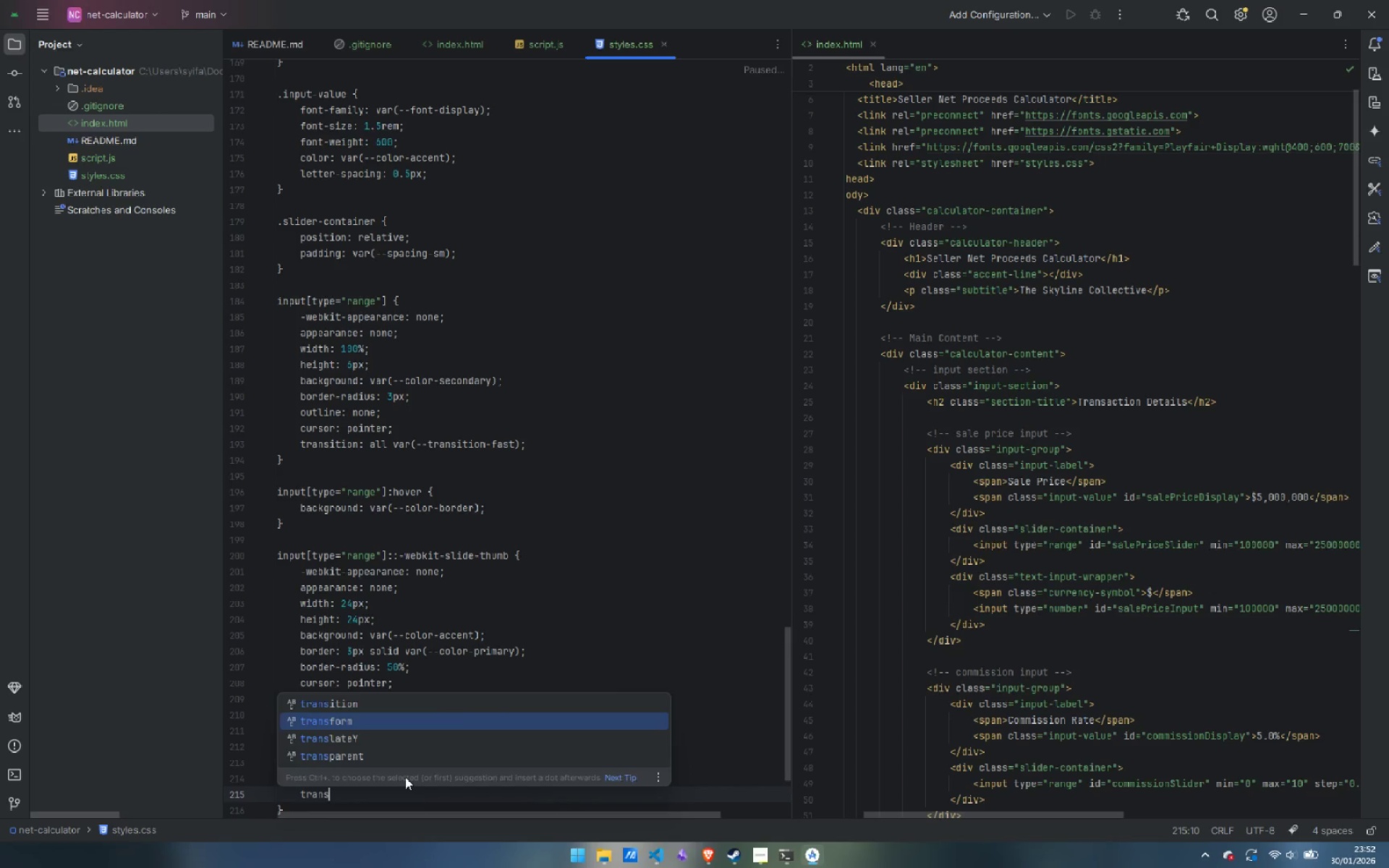 
key(Enter)
 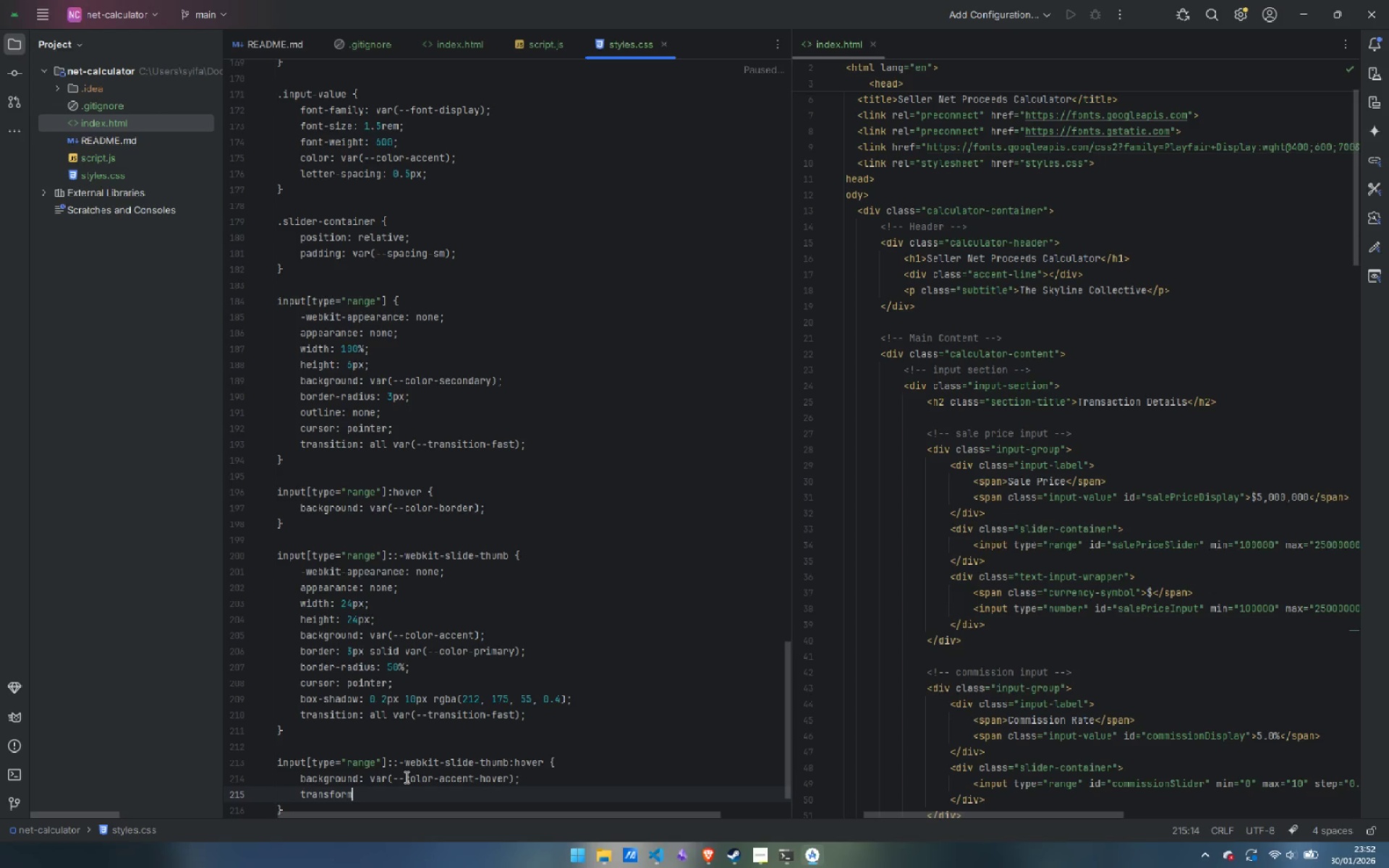 
type(: scale(1.15);)
 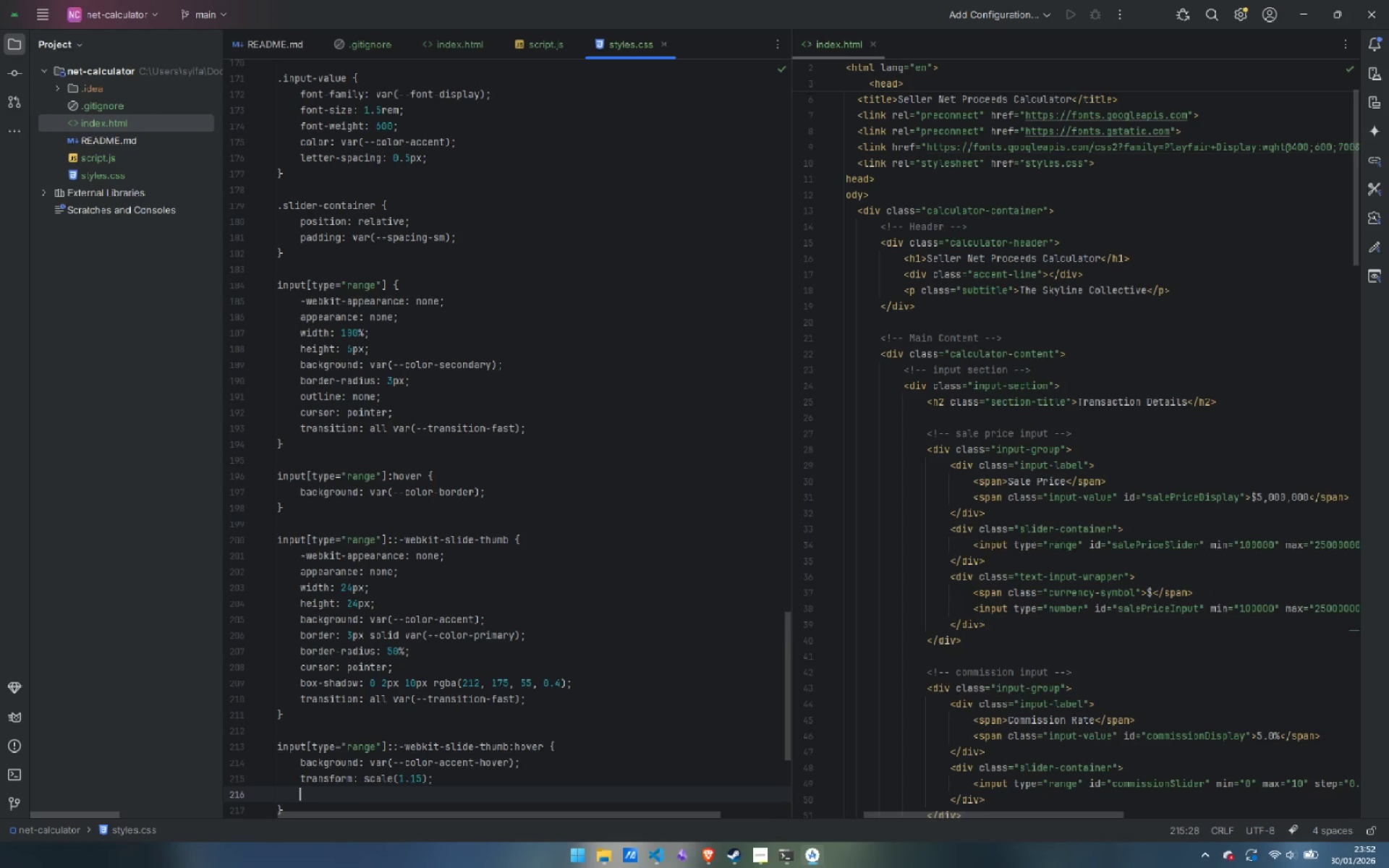 
key(Enter)
 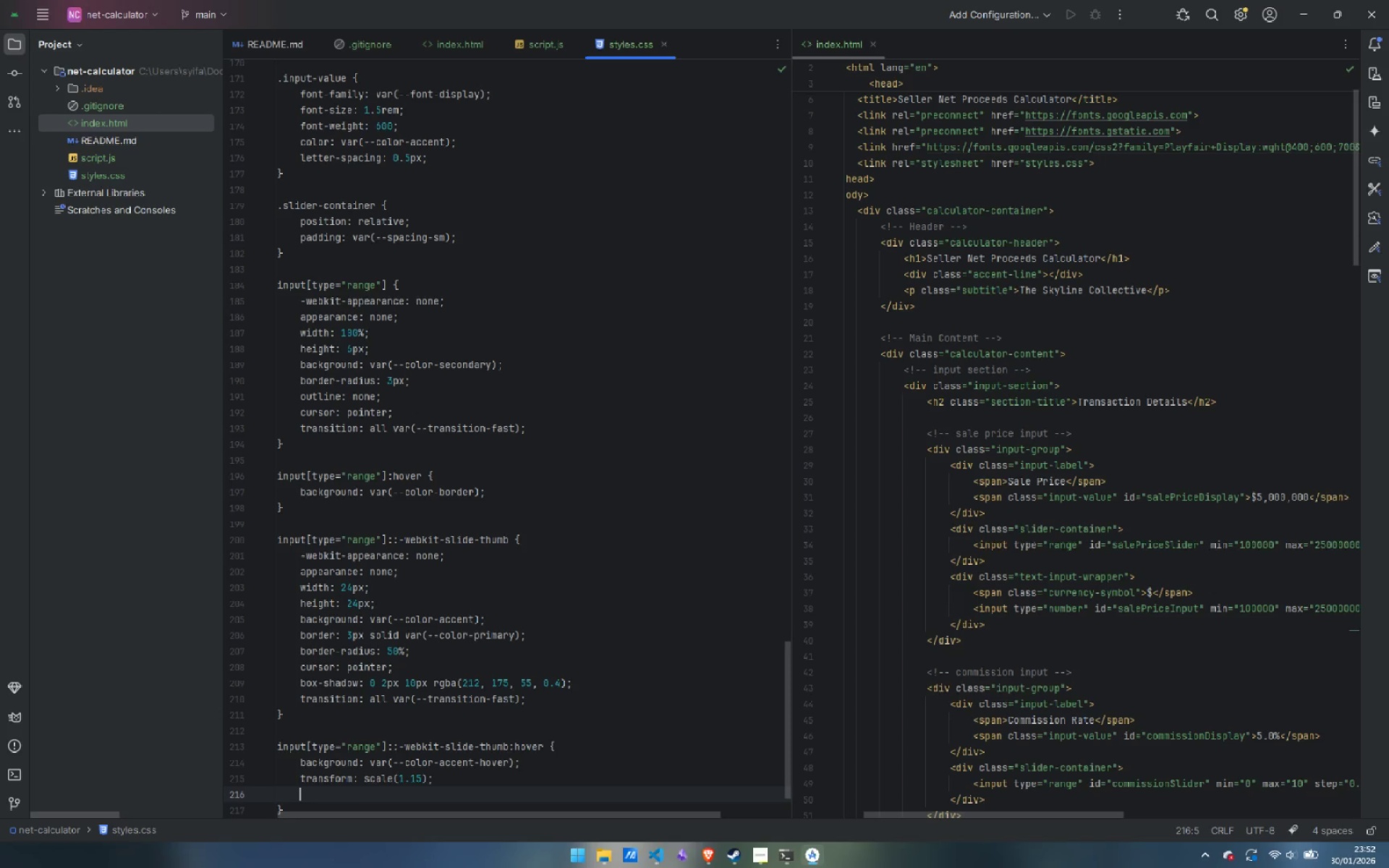 
type(box-shadow: 0 4px 15px rgba(212, 175, 55, 0.6);)
 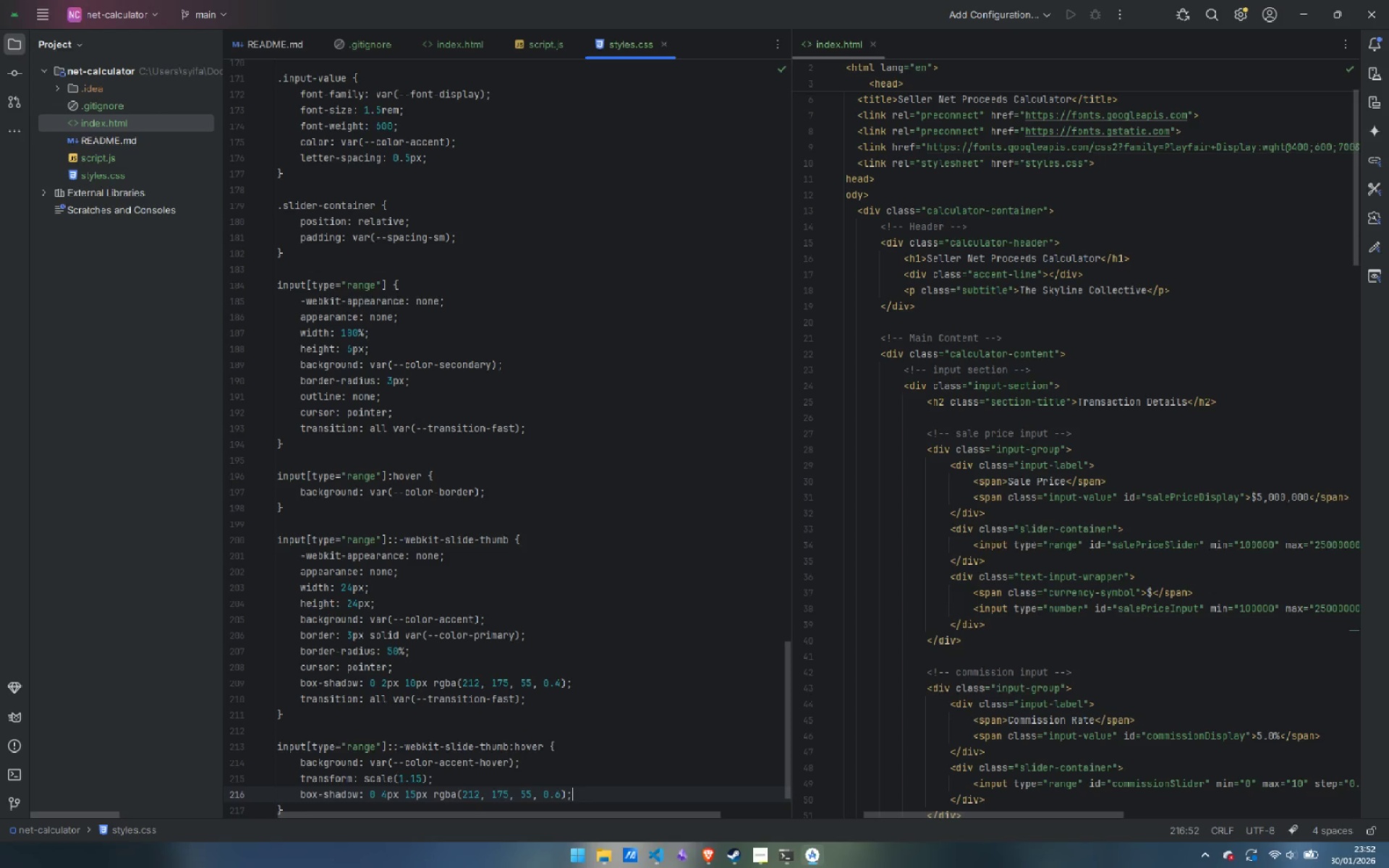 
key(ArrowDown)
 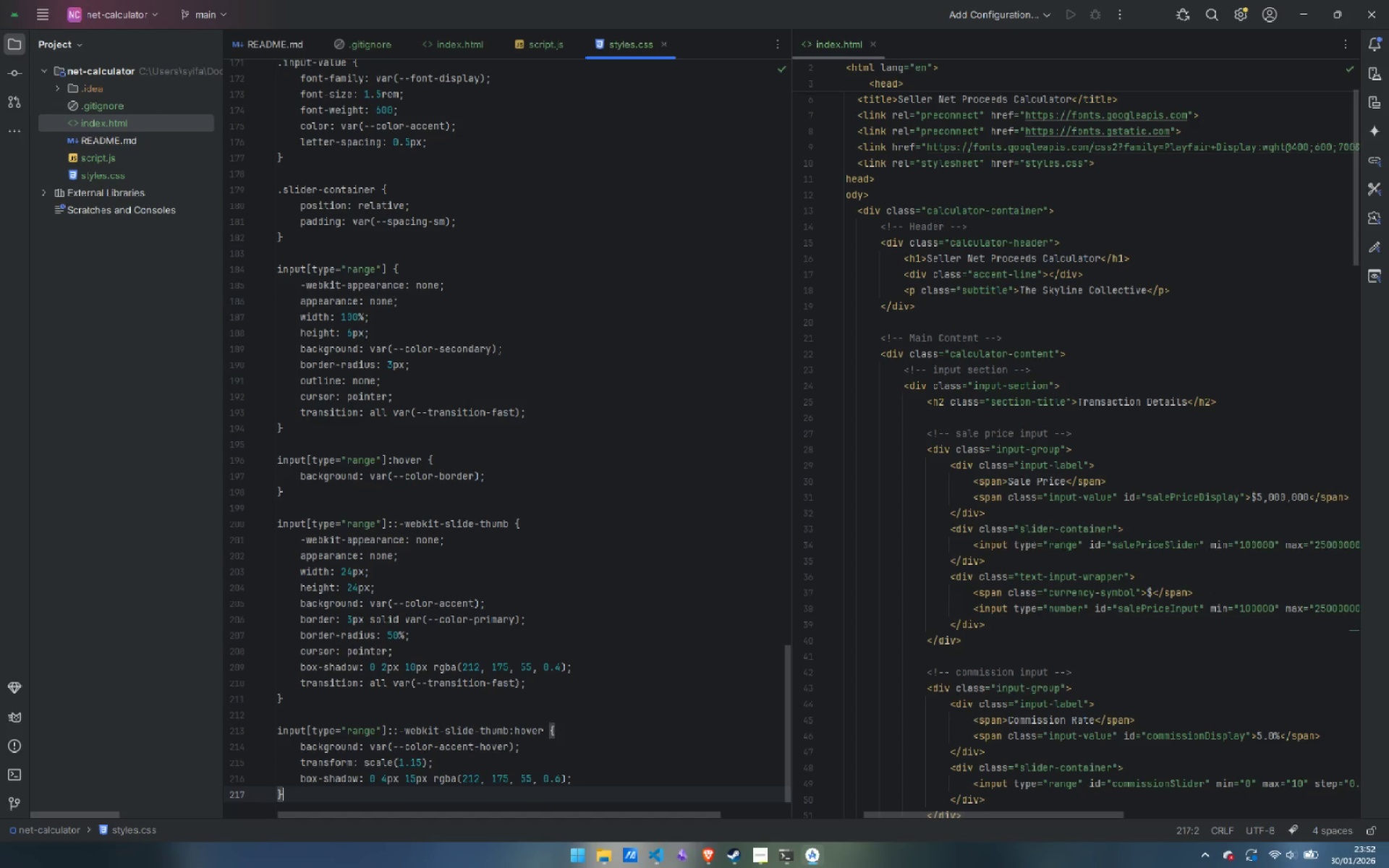 
key(Enter)
 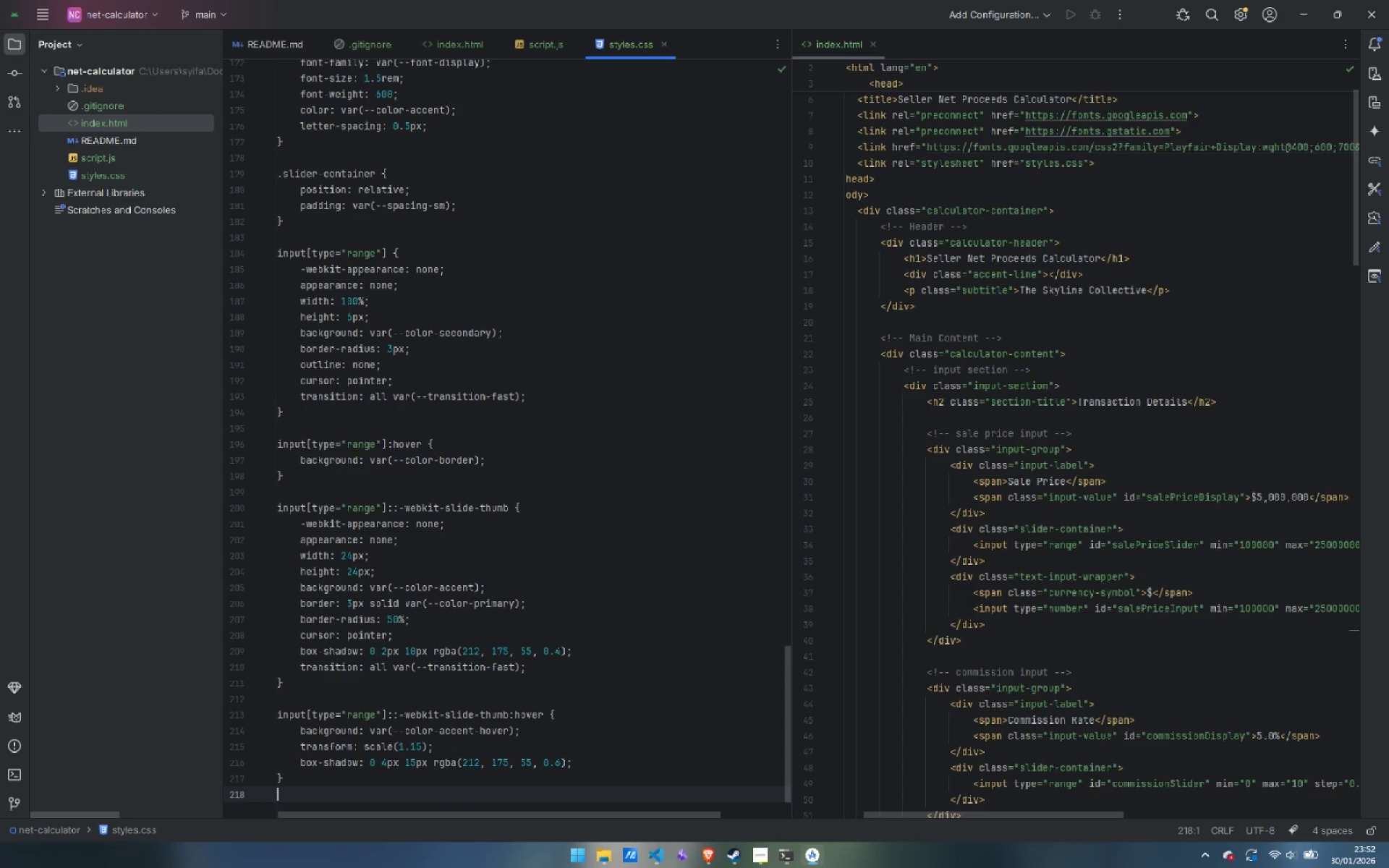 
key(Enter)
 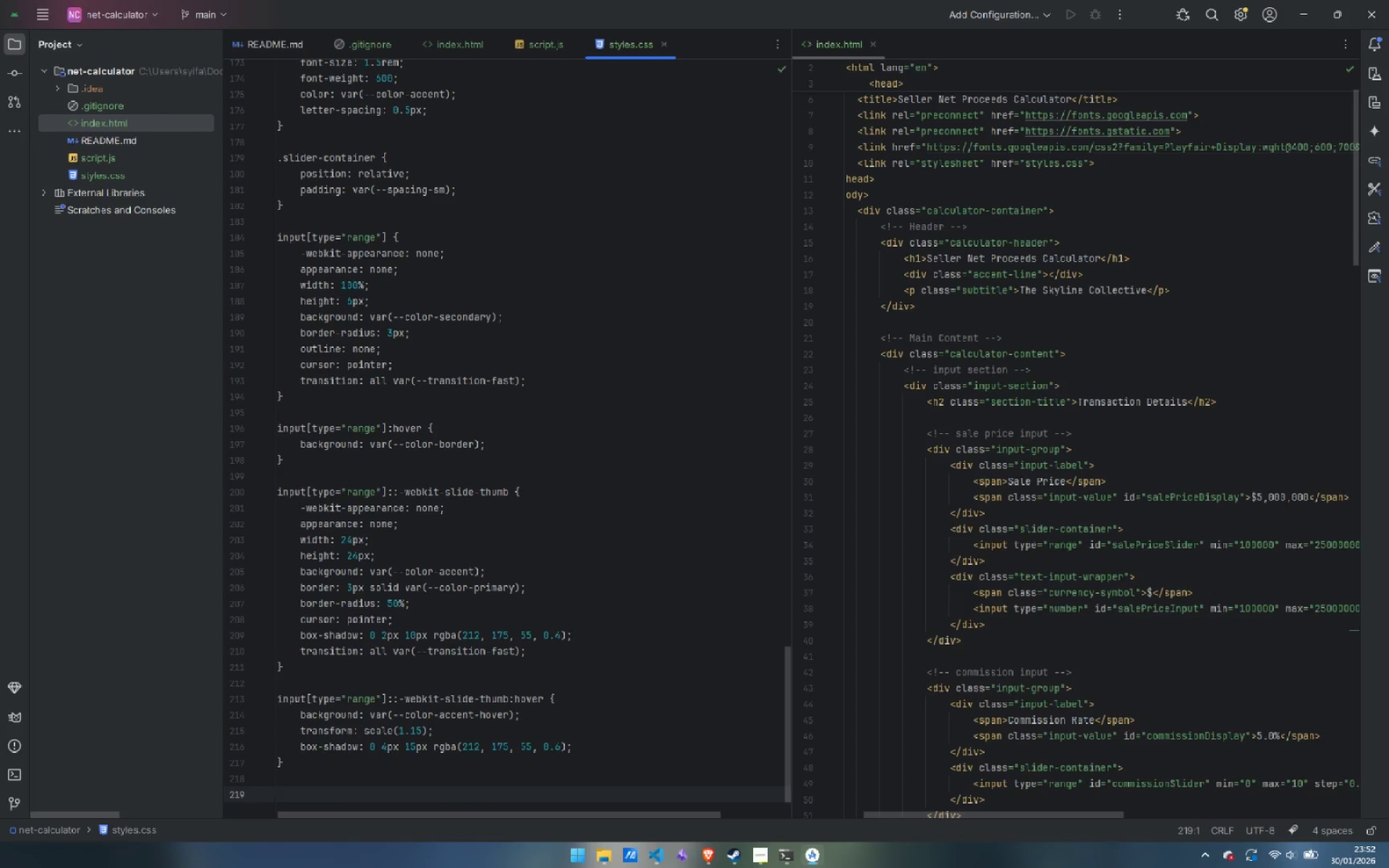 
type(input[ra)
key(Escape)
key(Backspace)
key(Backspace)
type(type="range)
 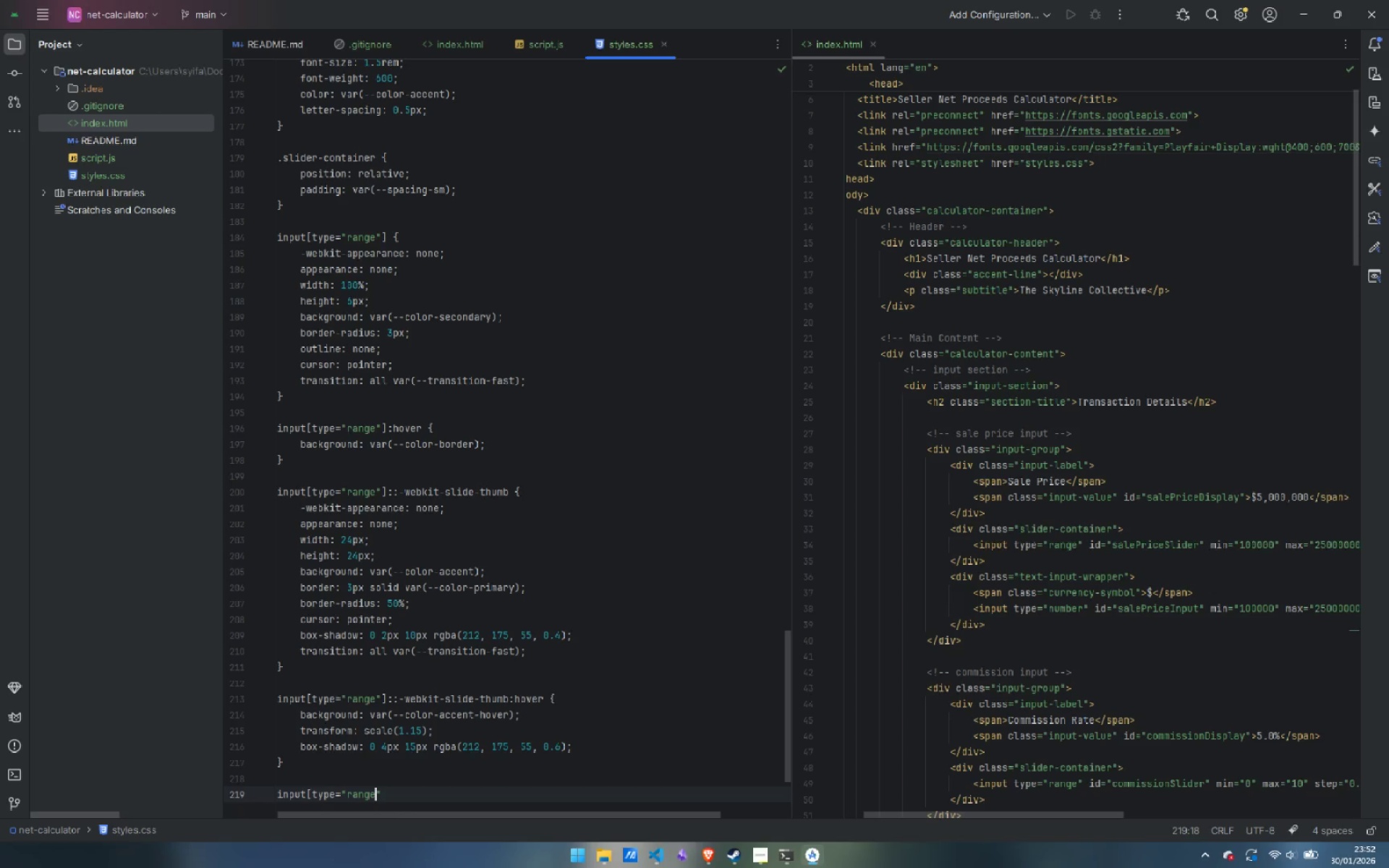 
key(ArrowRight)
 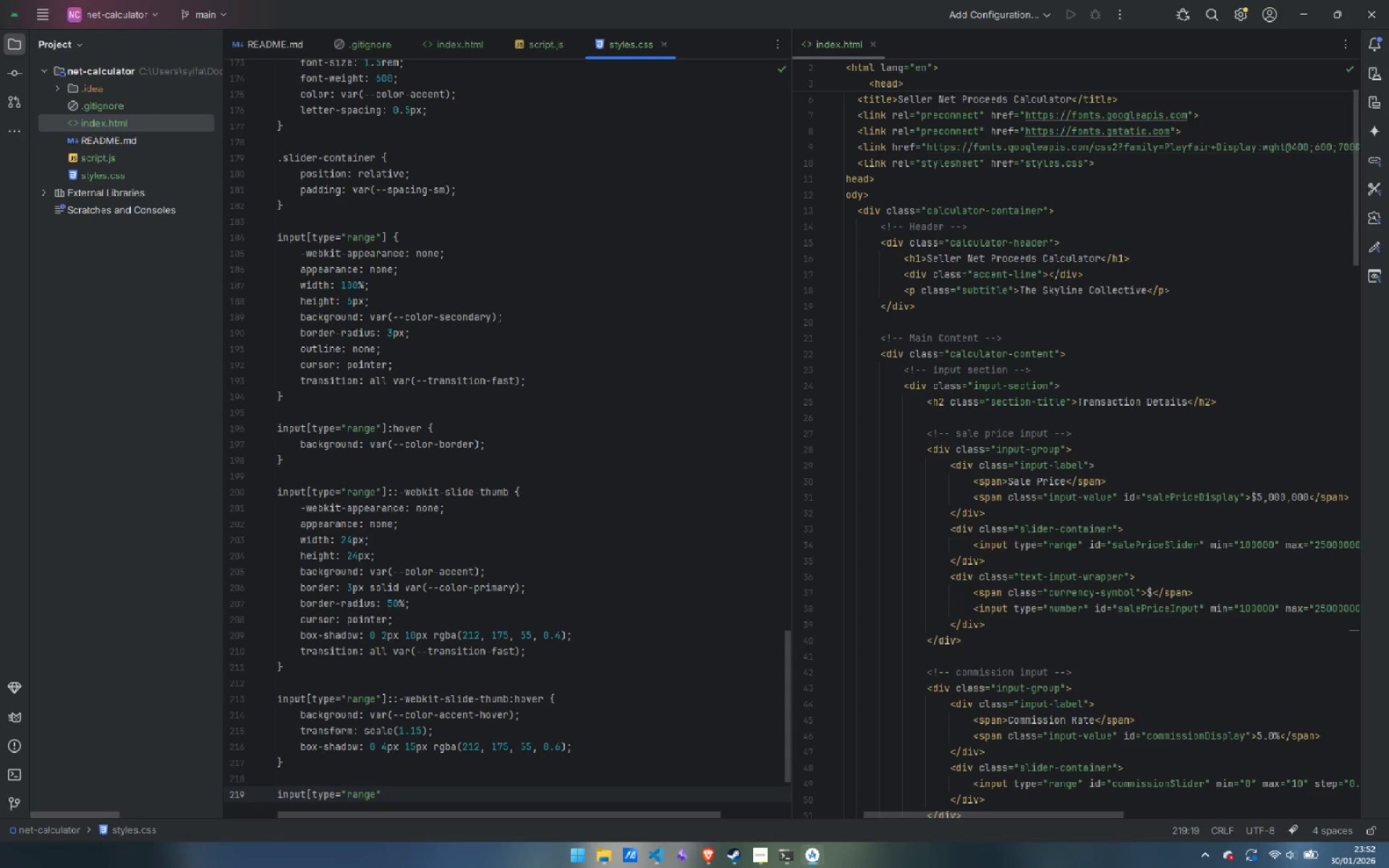 
type(]::-moz-range-thumb {)
 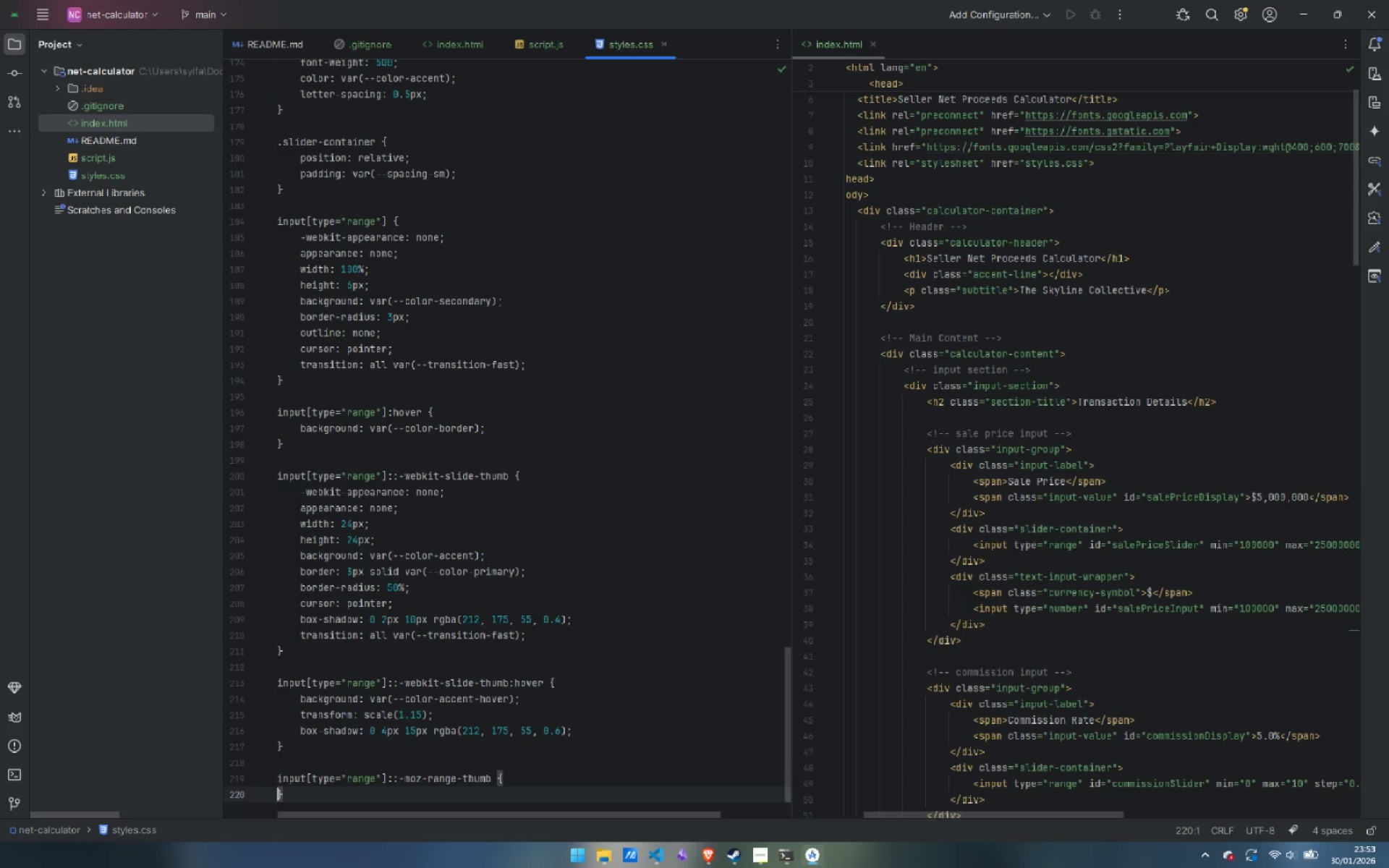 
 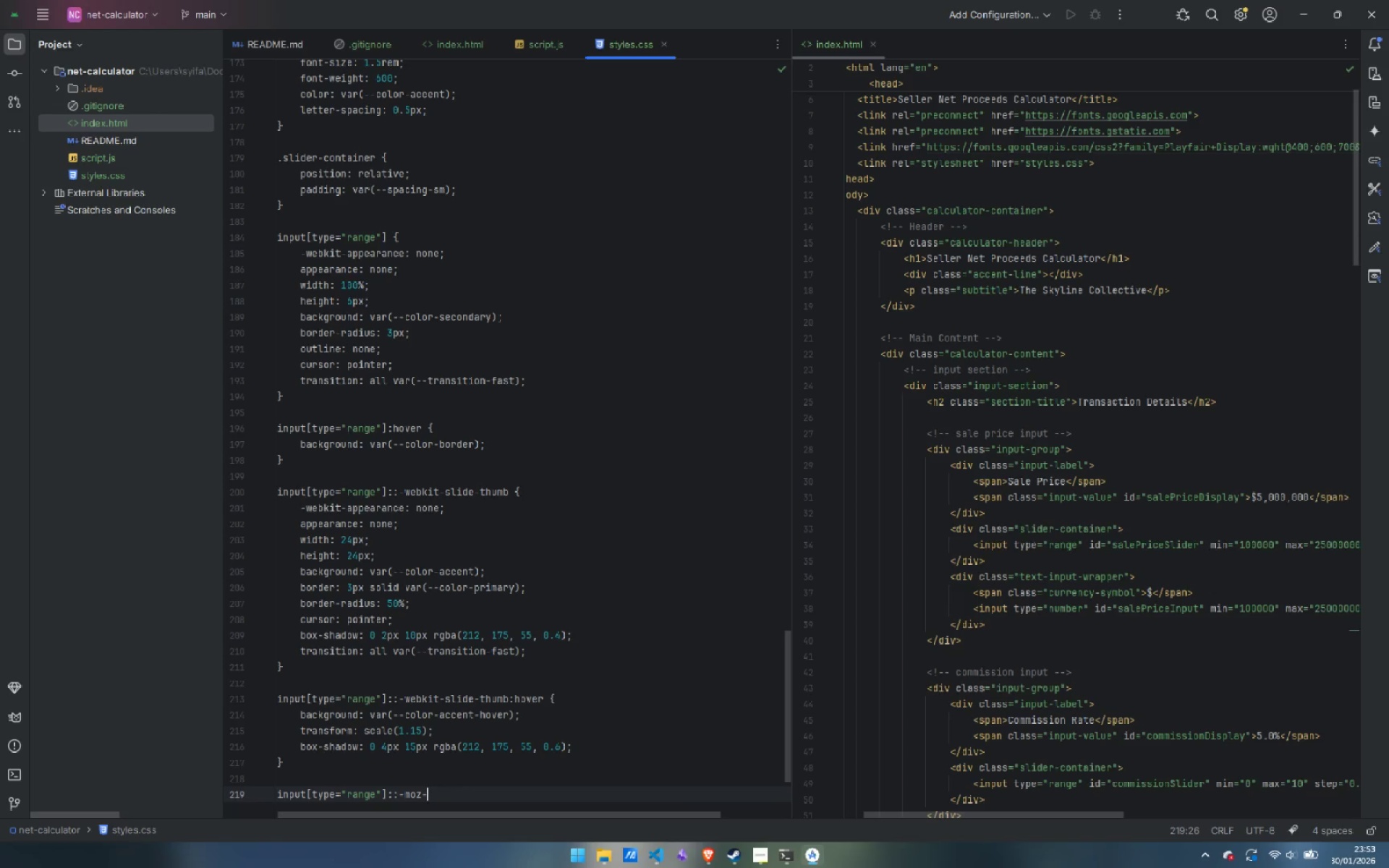 
key(Enter)
 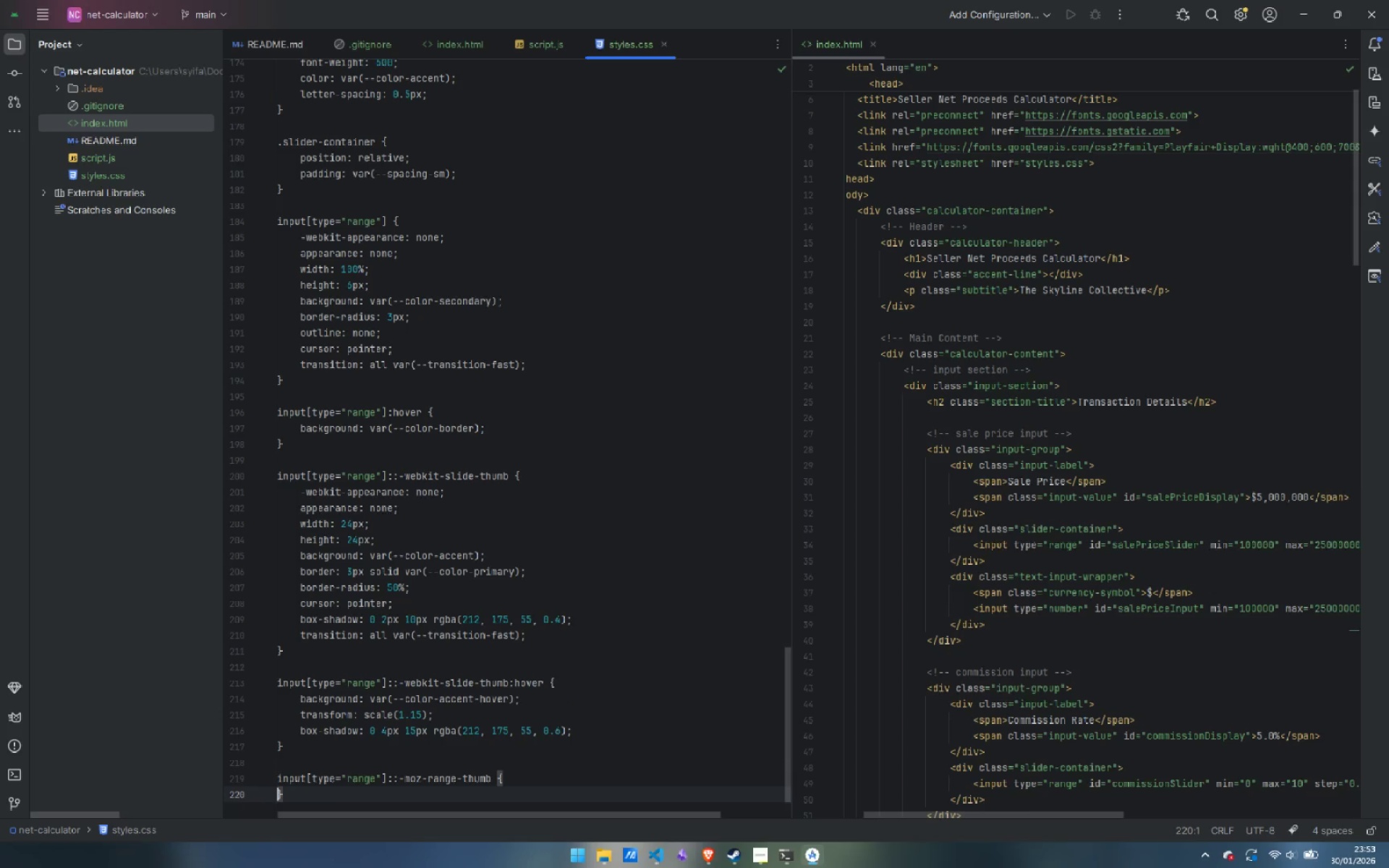 
key(Enter)
 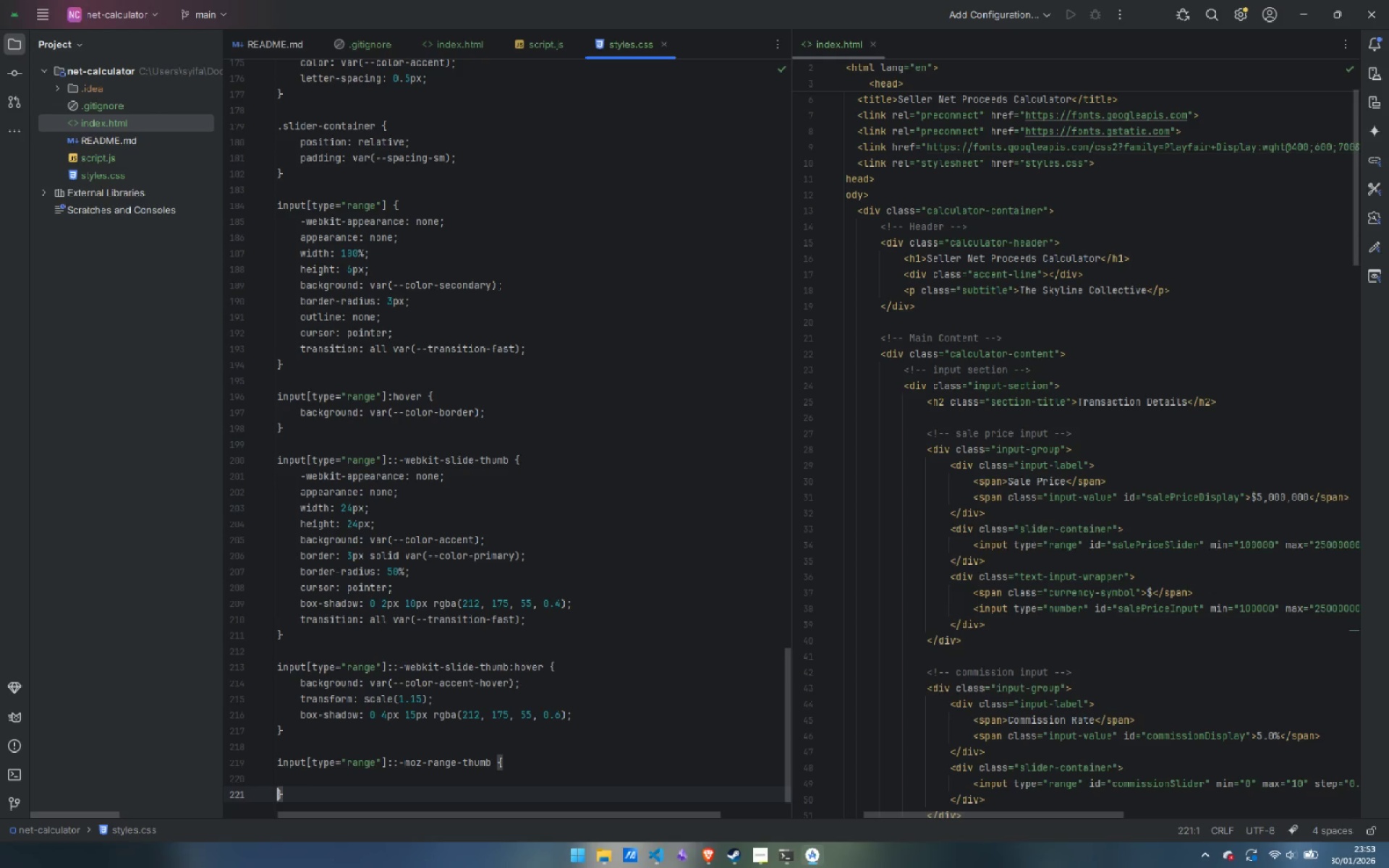 
key(ArrowUp)
 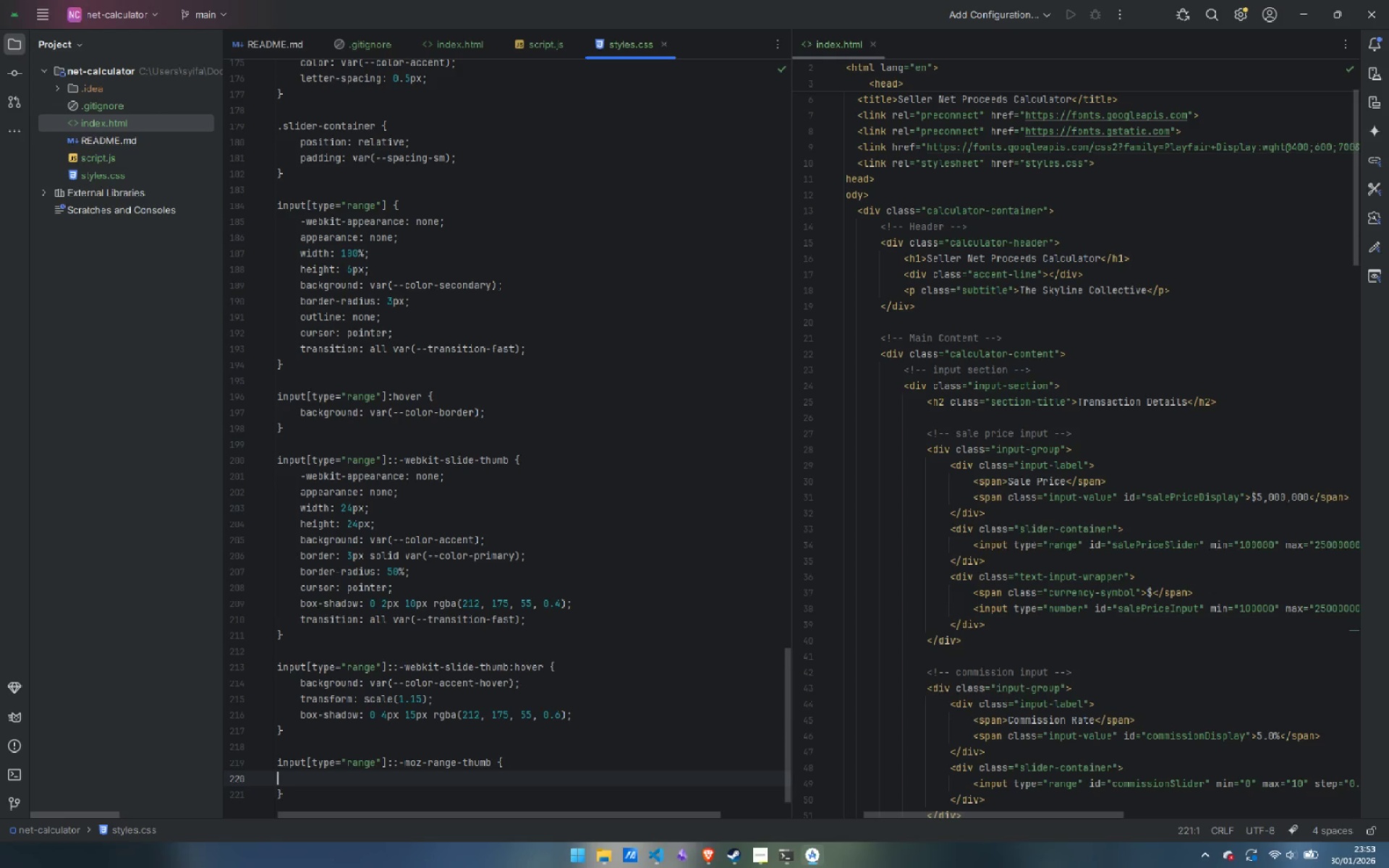 
key(Tab)
 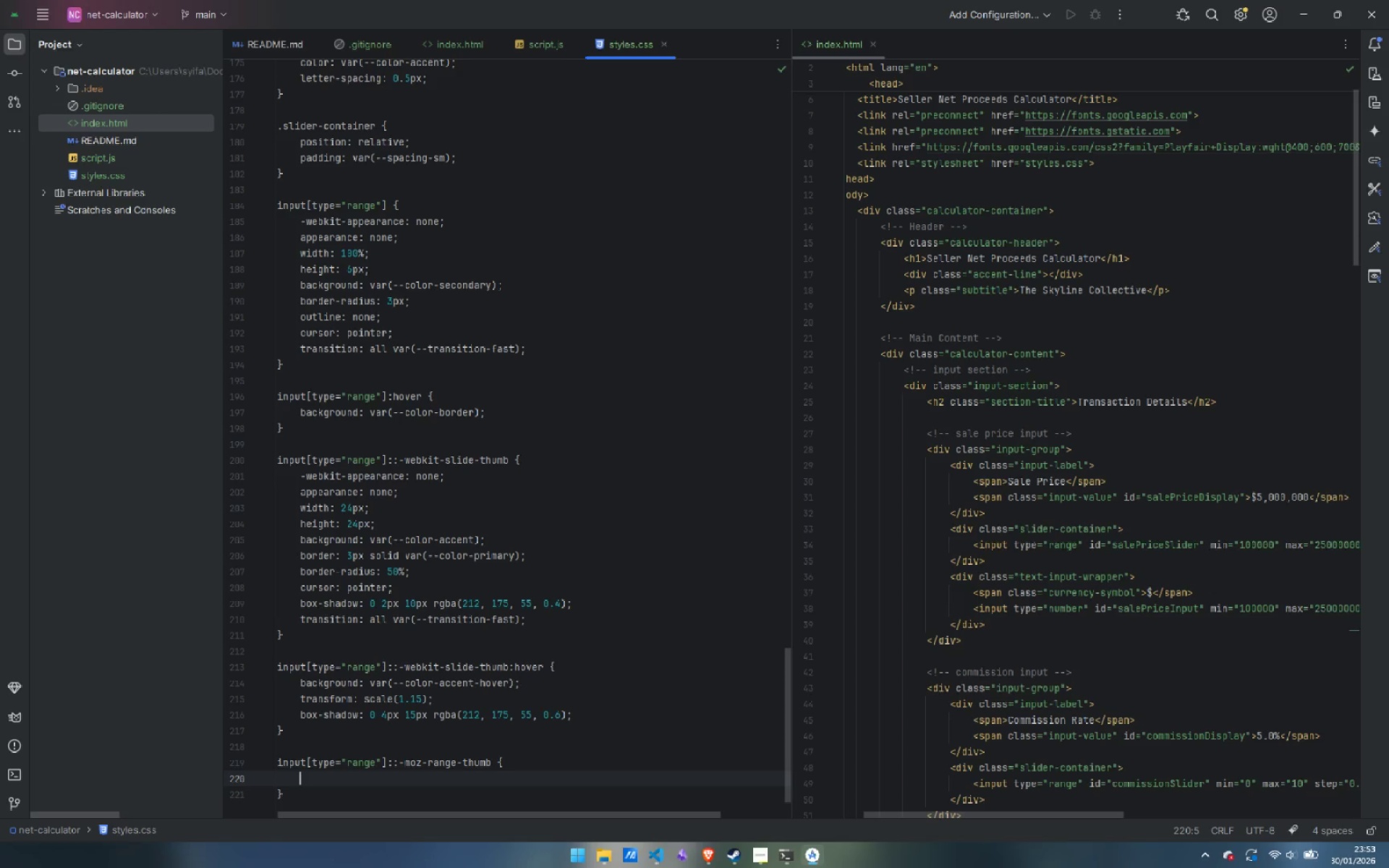 
wait(7.73)
 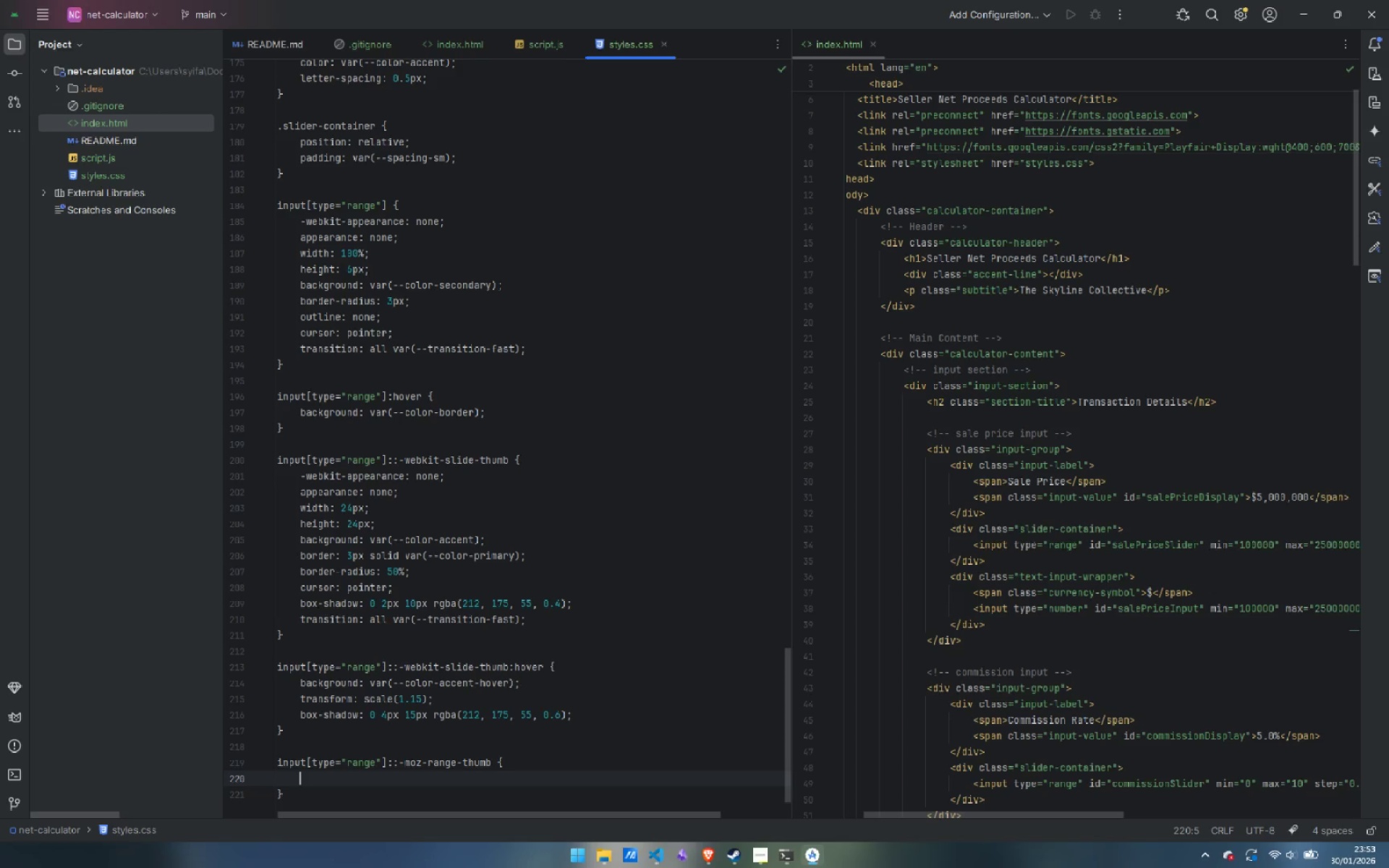 
type(width: 24px;)
 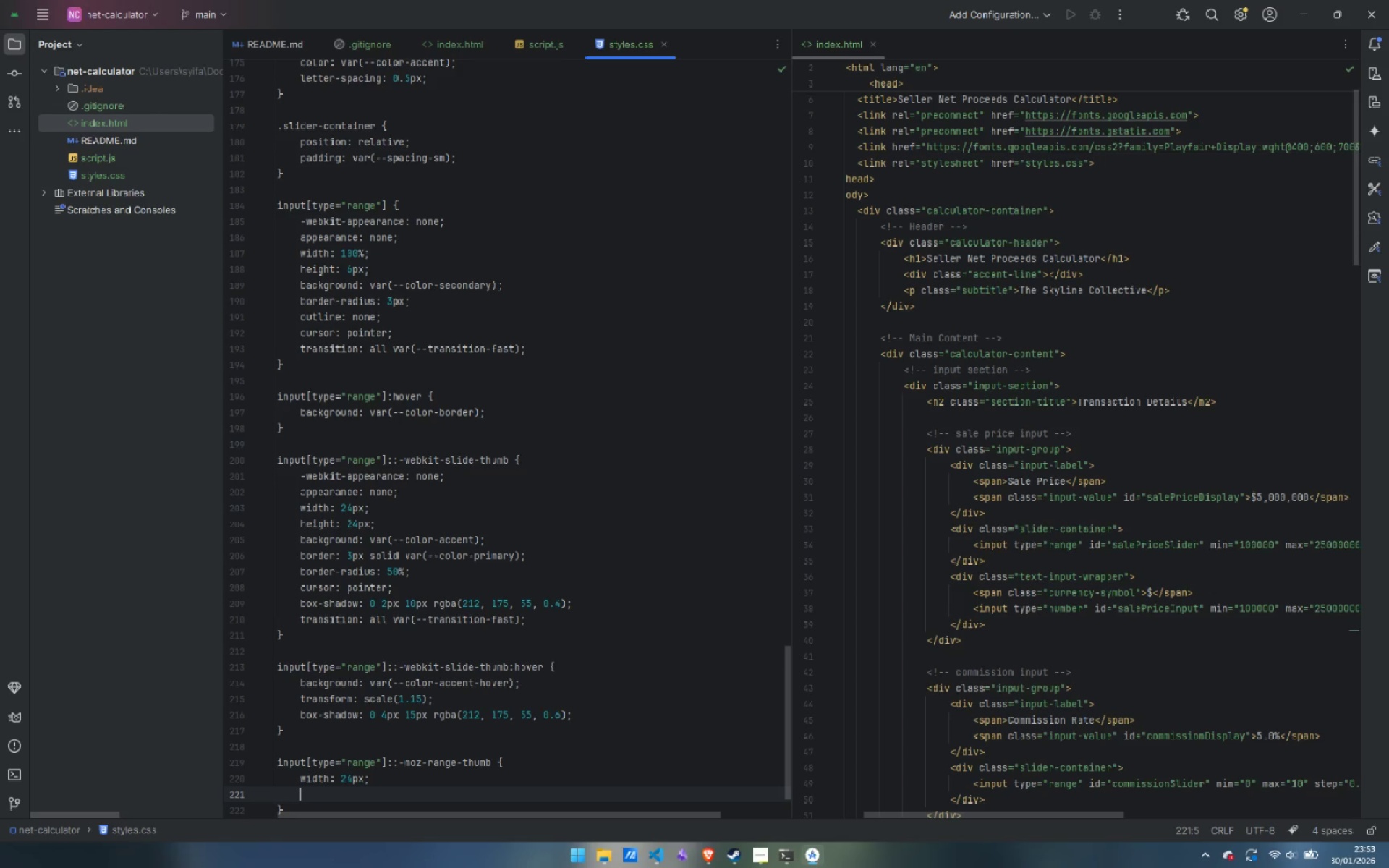 
 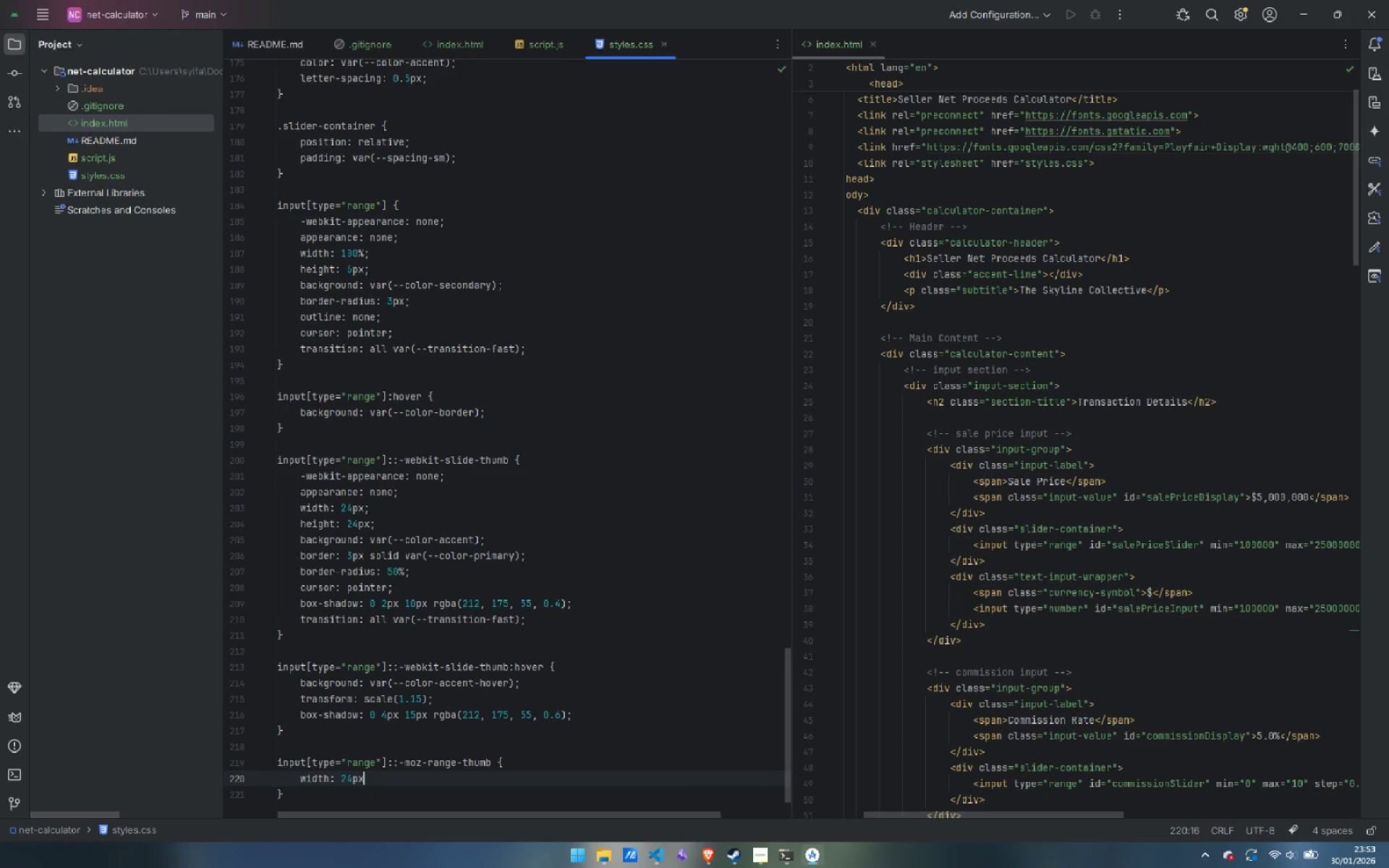 
key(Enter)
 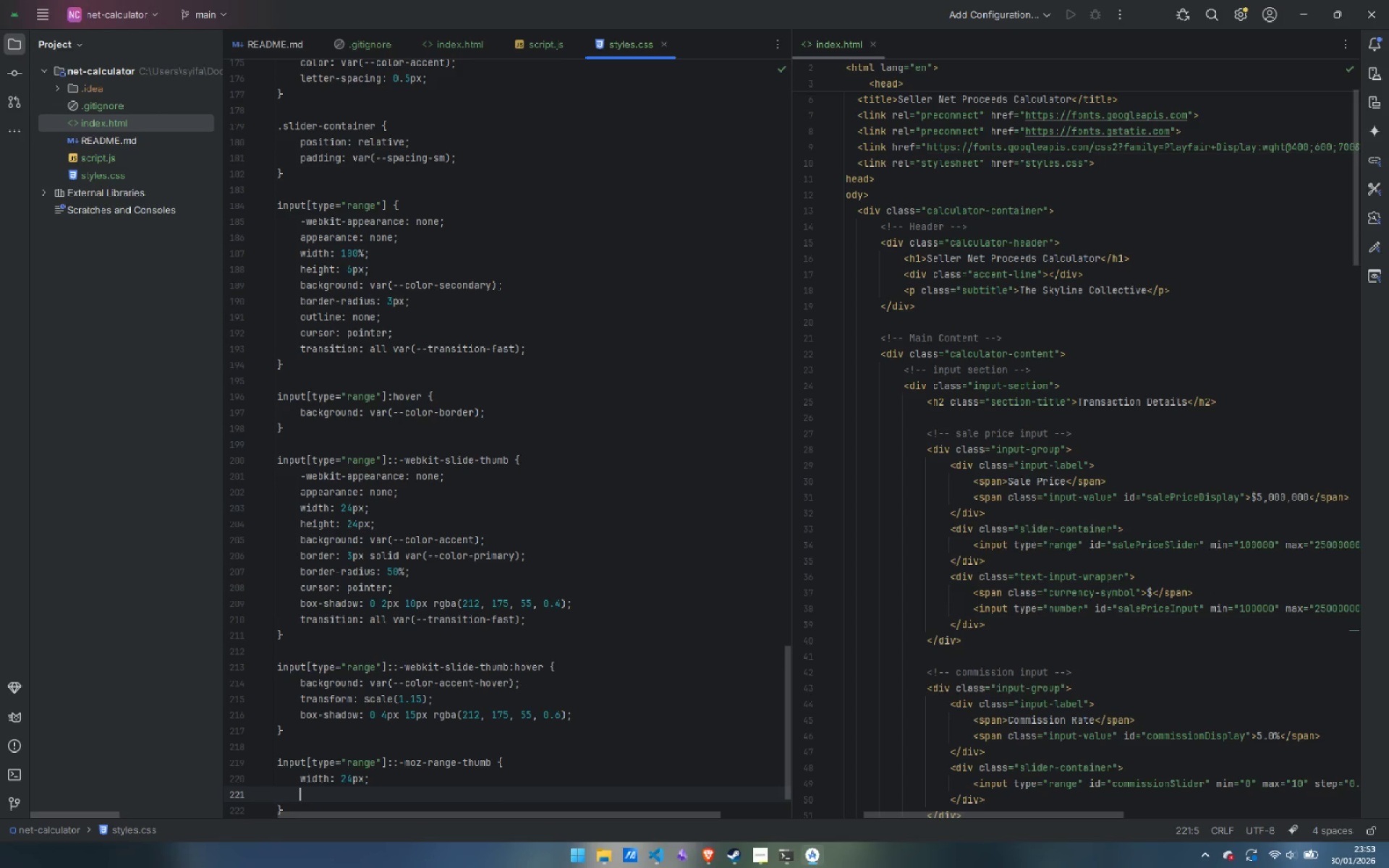 
type(height: 24px;)
 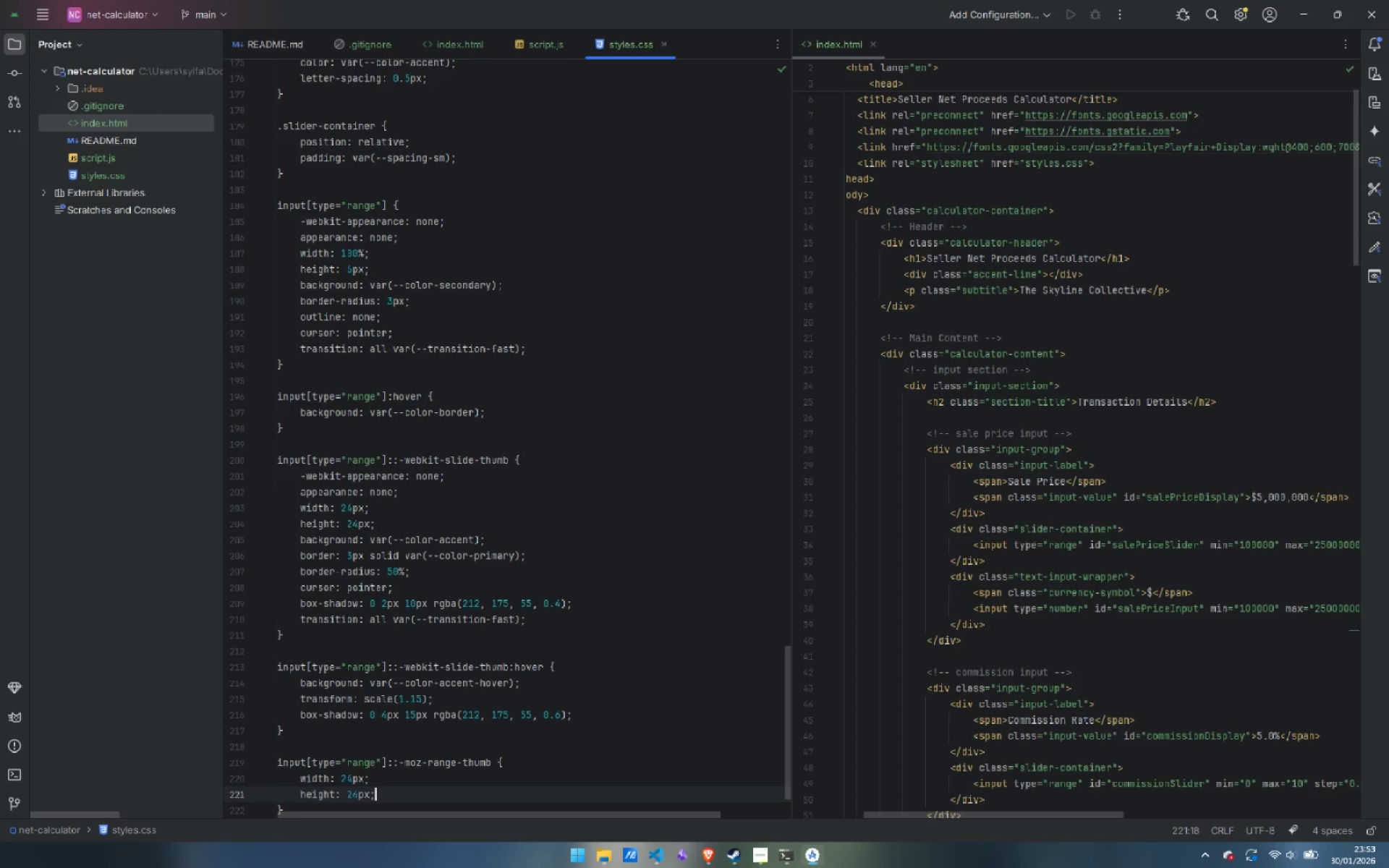 
key(Enter)
 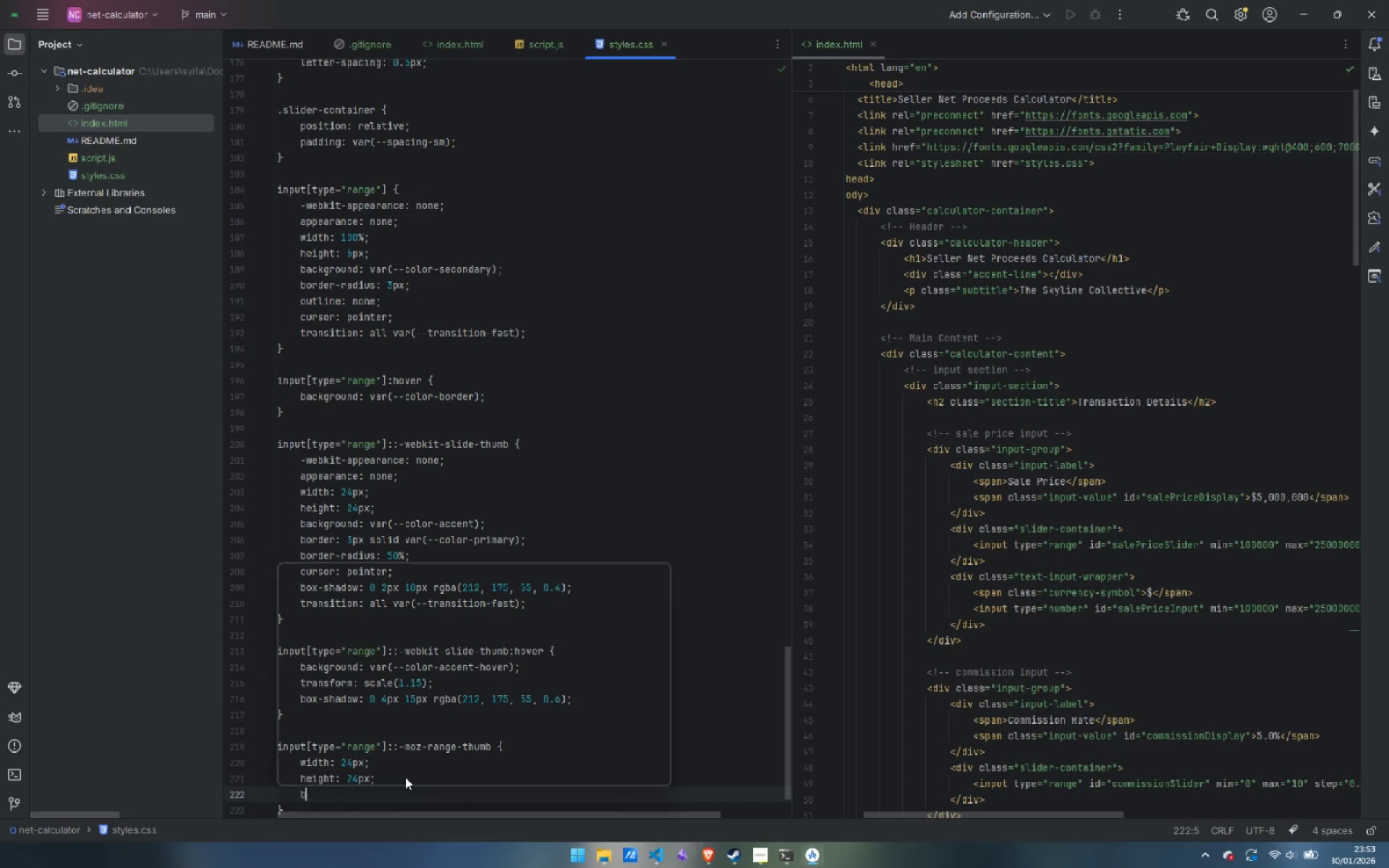 
type(background: var(--color-acc)
 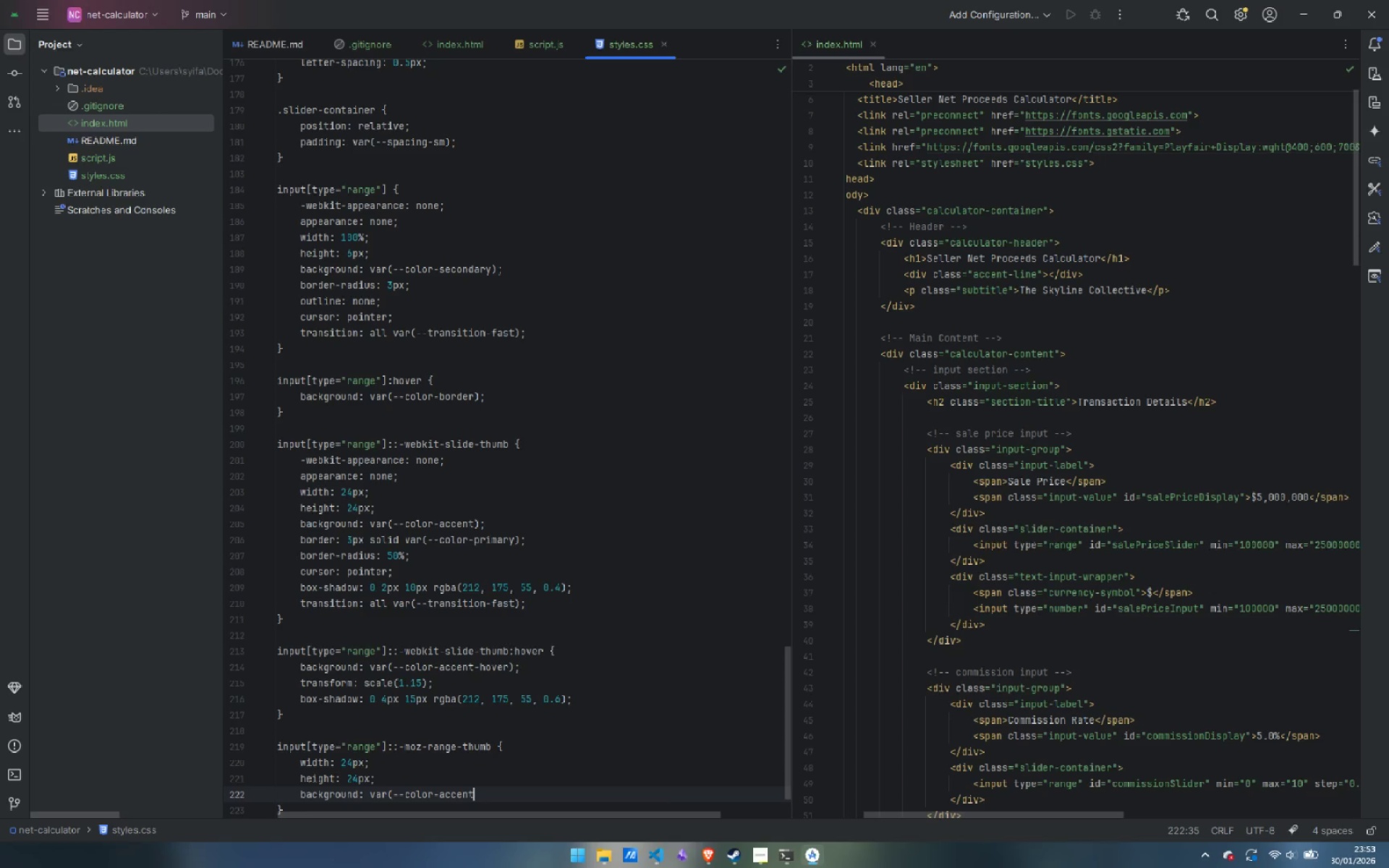 
 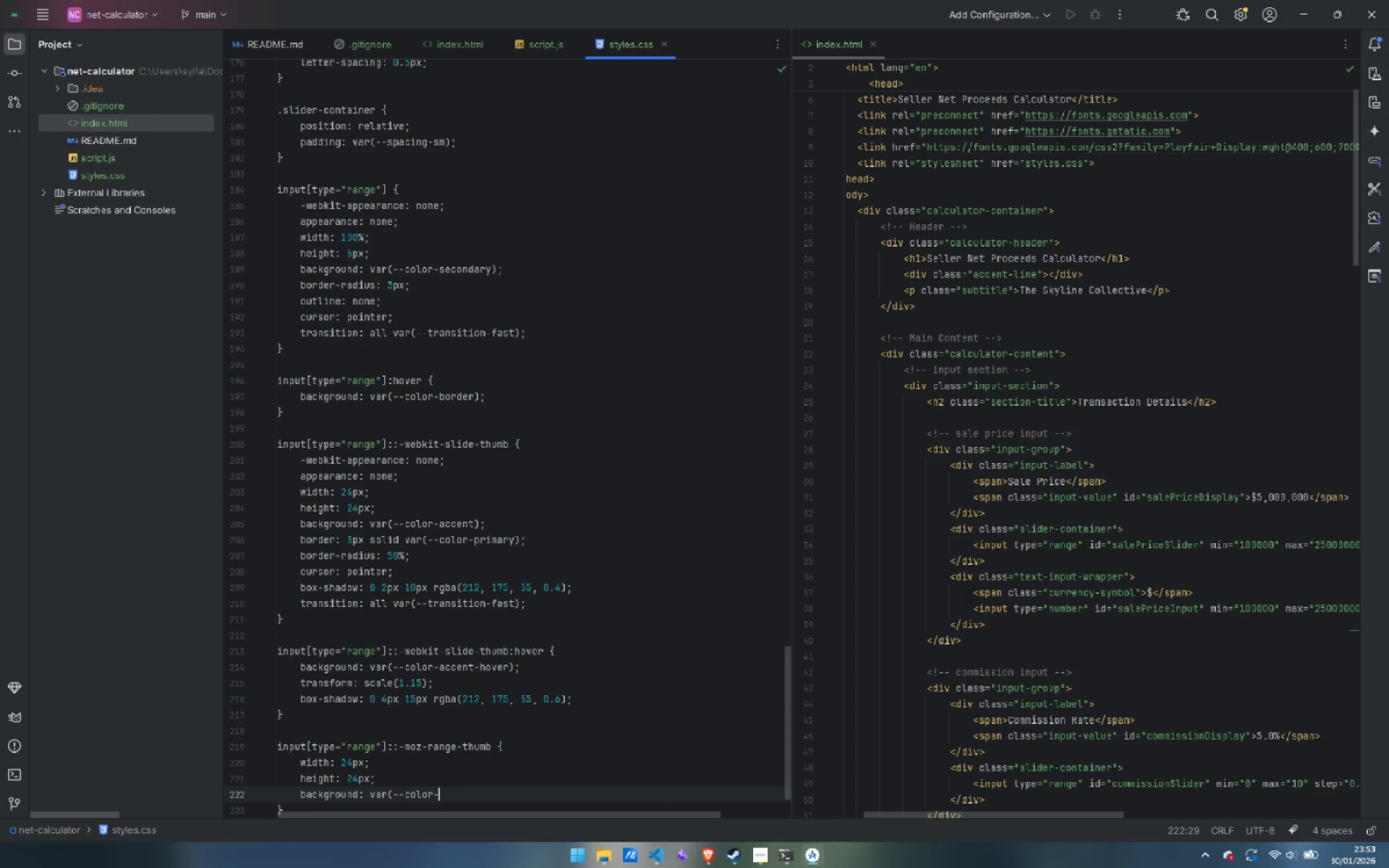 
key(Enter)
 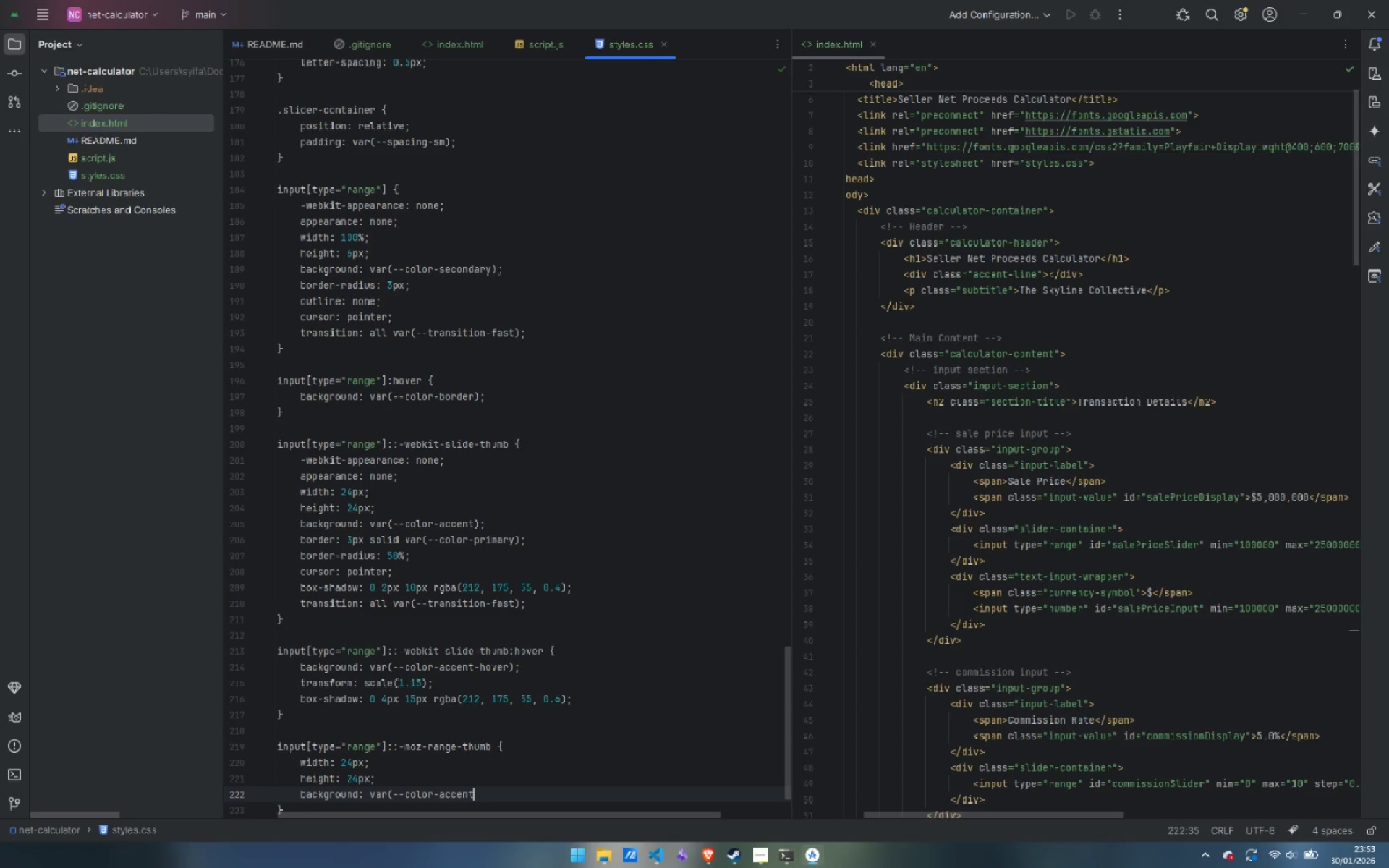 
key(Shift+0)
 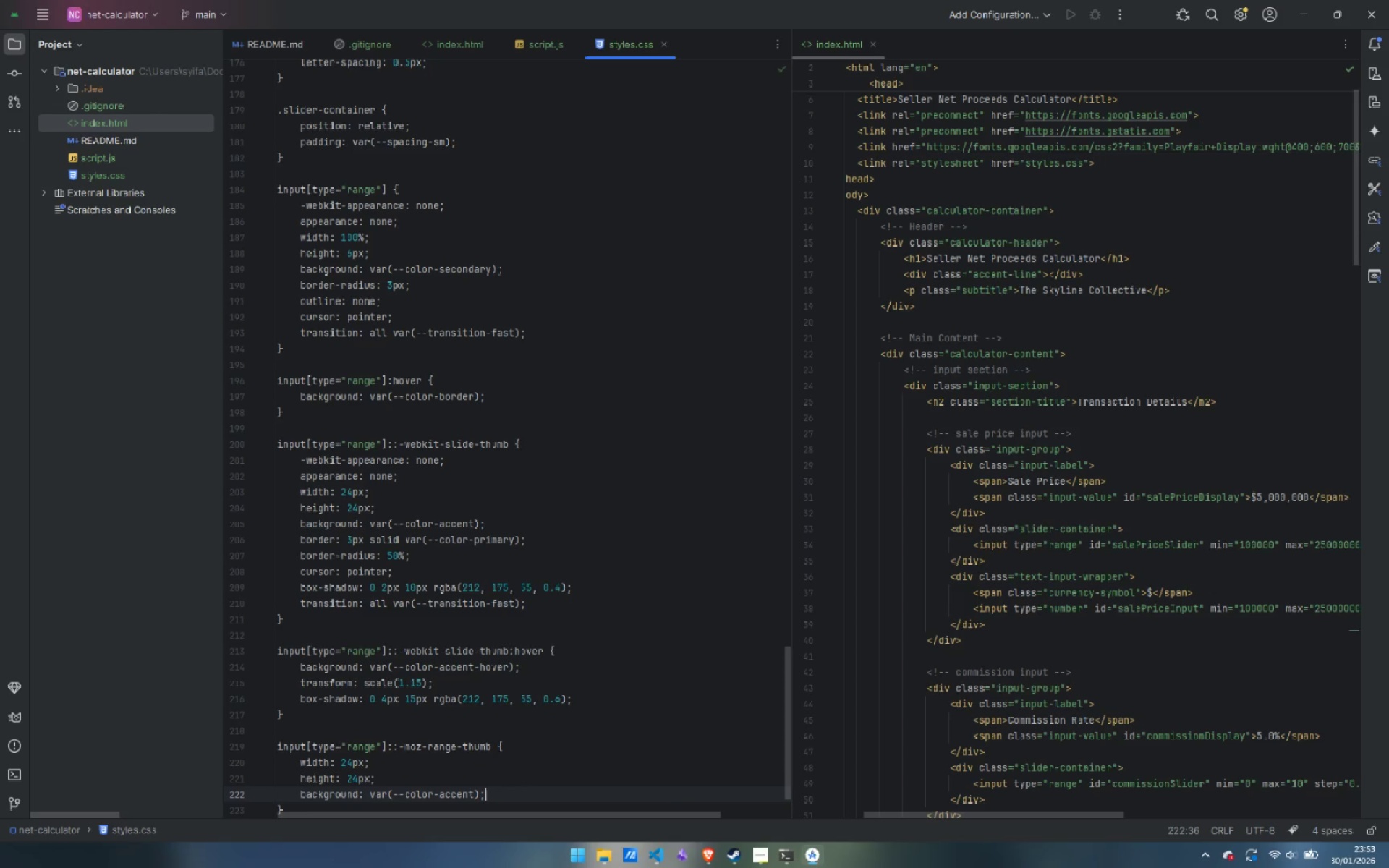 
key(Semicolon)
 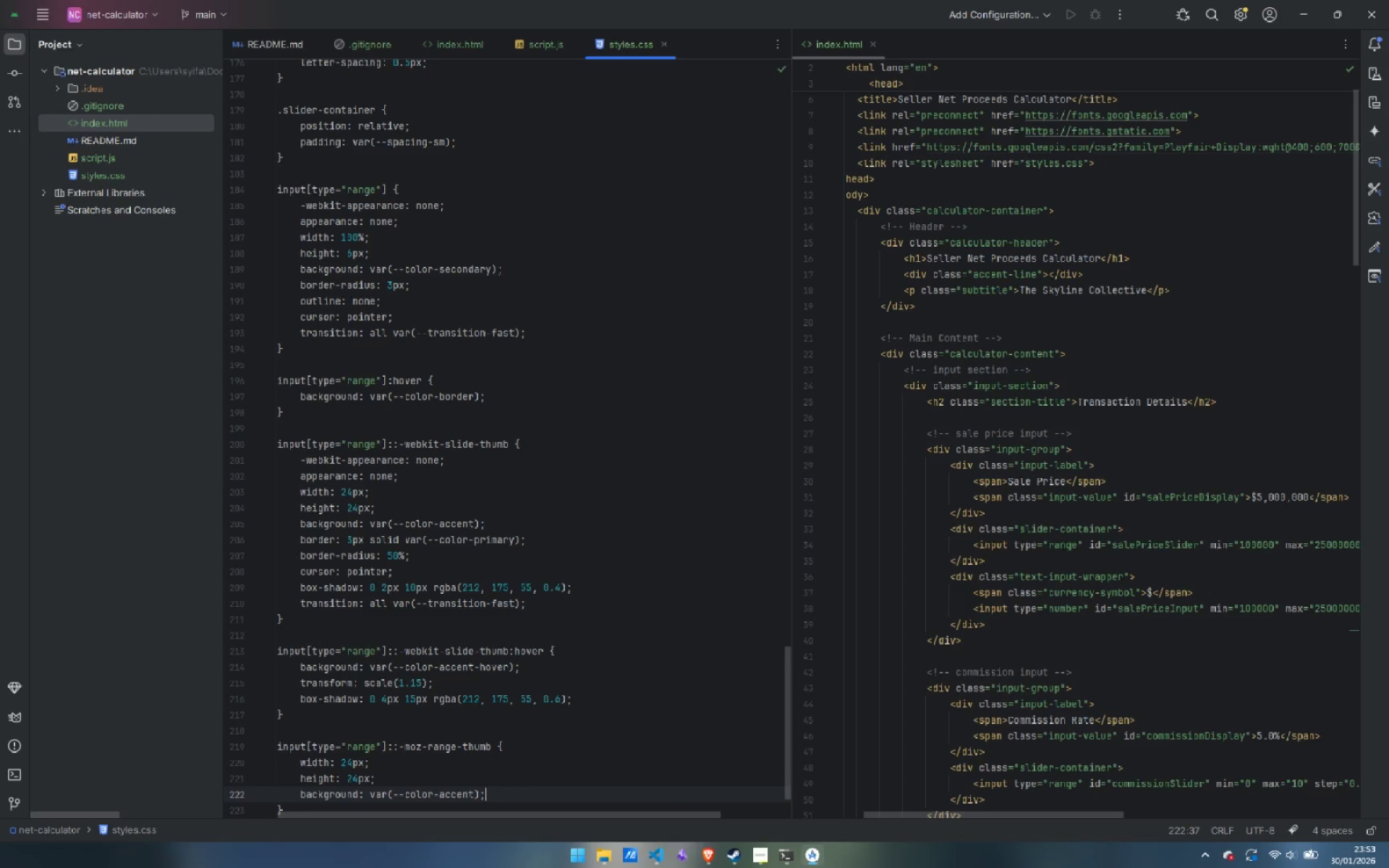 
key(Enter)
 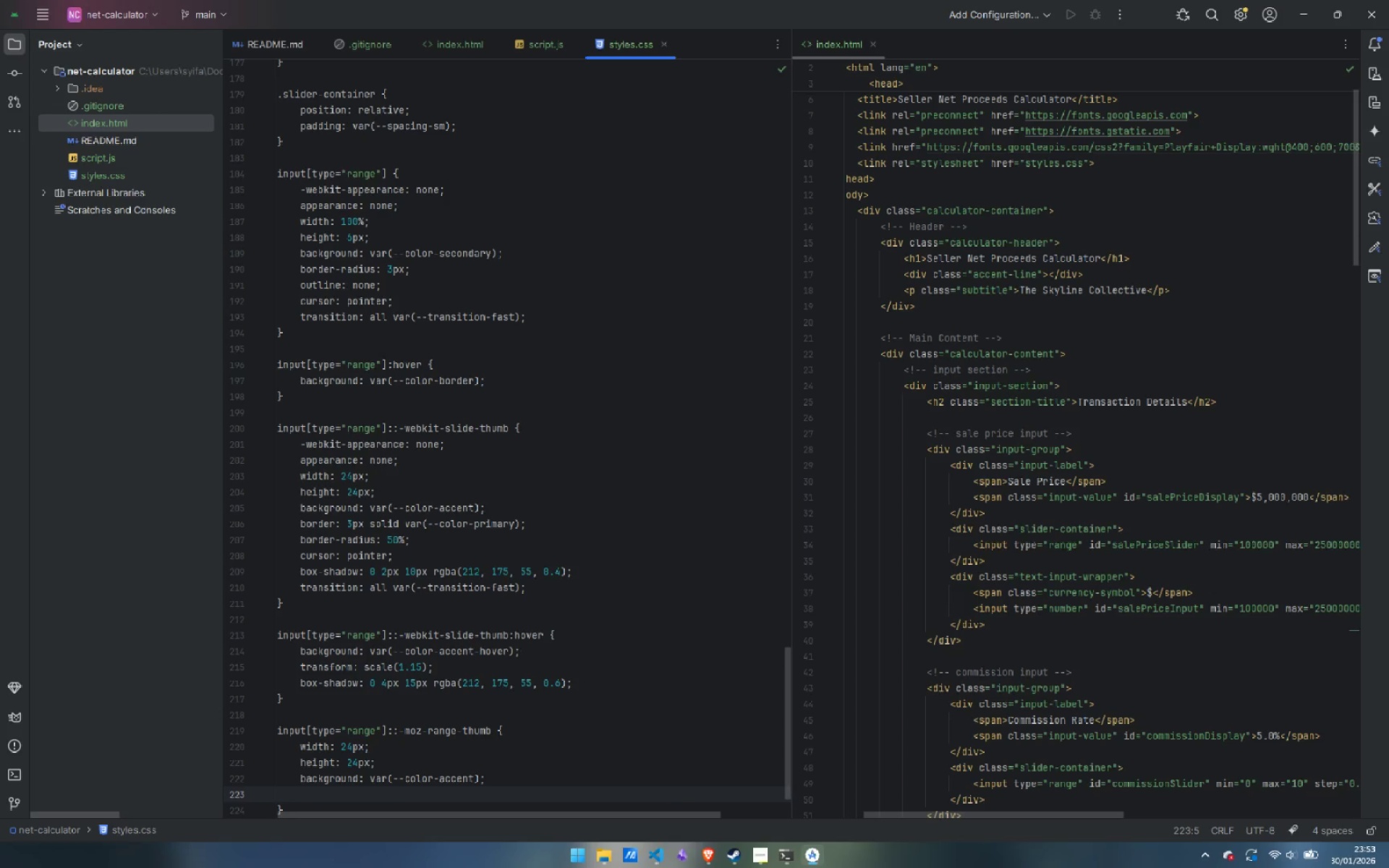 
type(border: 3px solid var(--color-pri)
 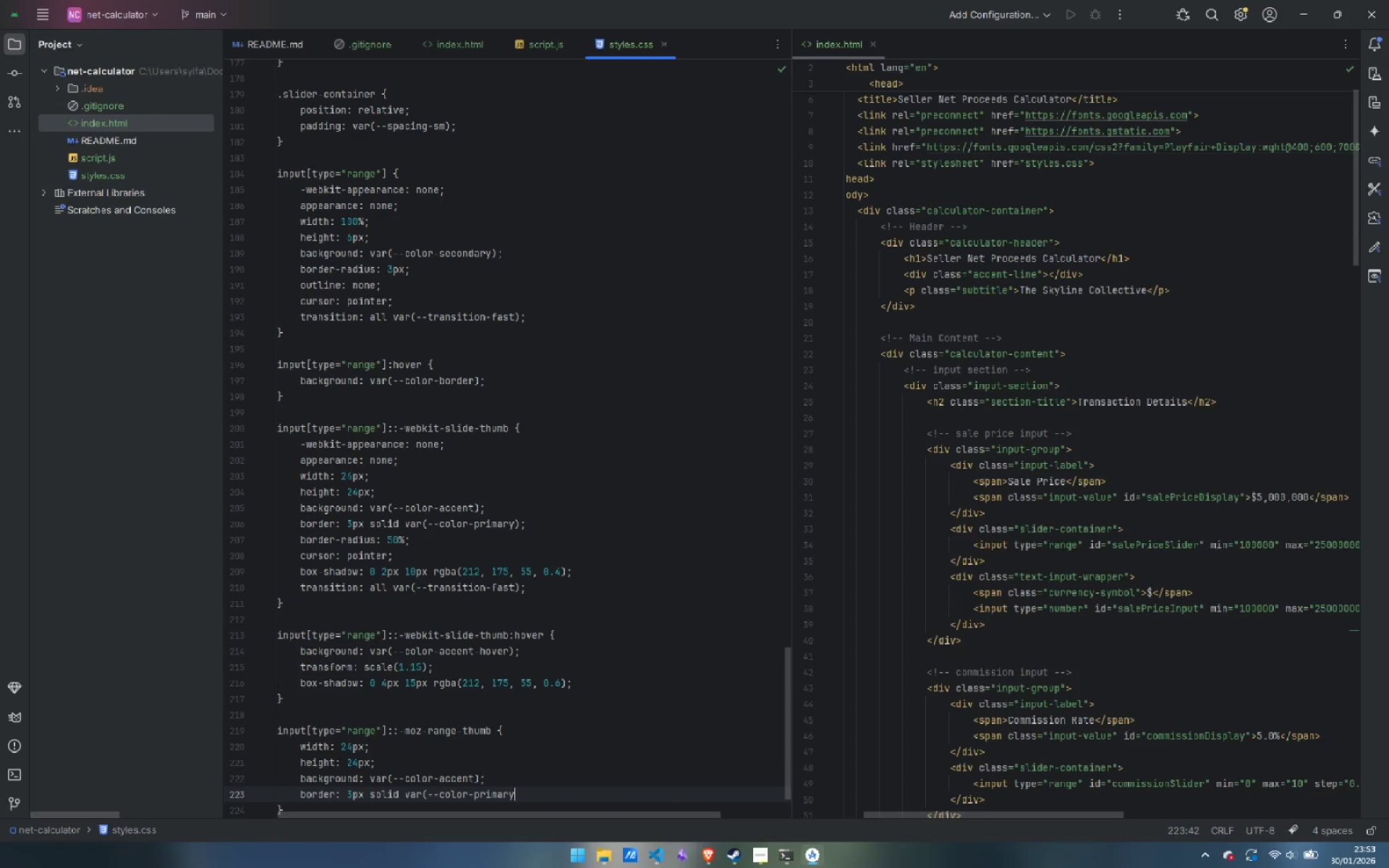 
 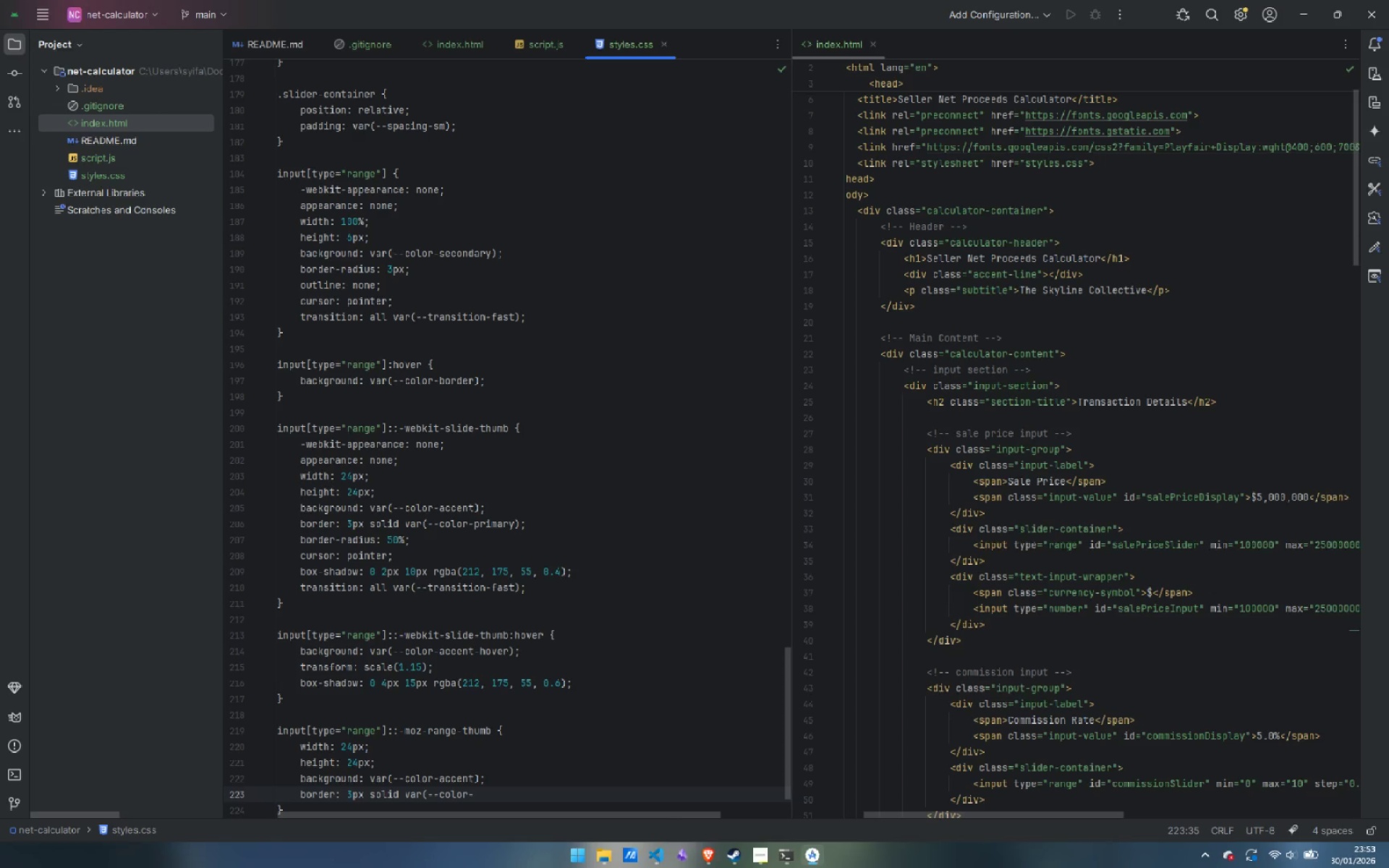 
key(Enter)
 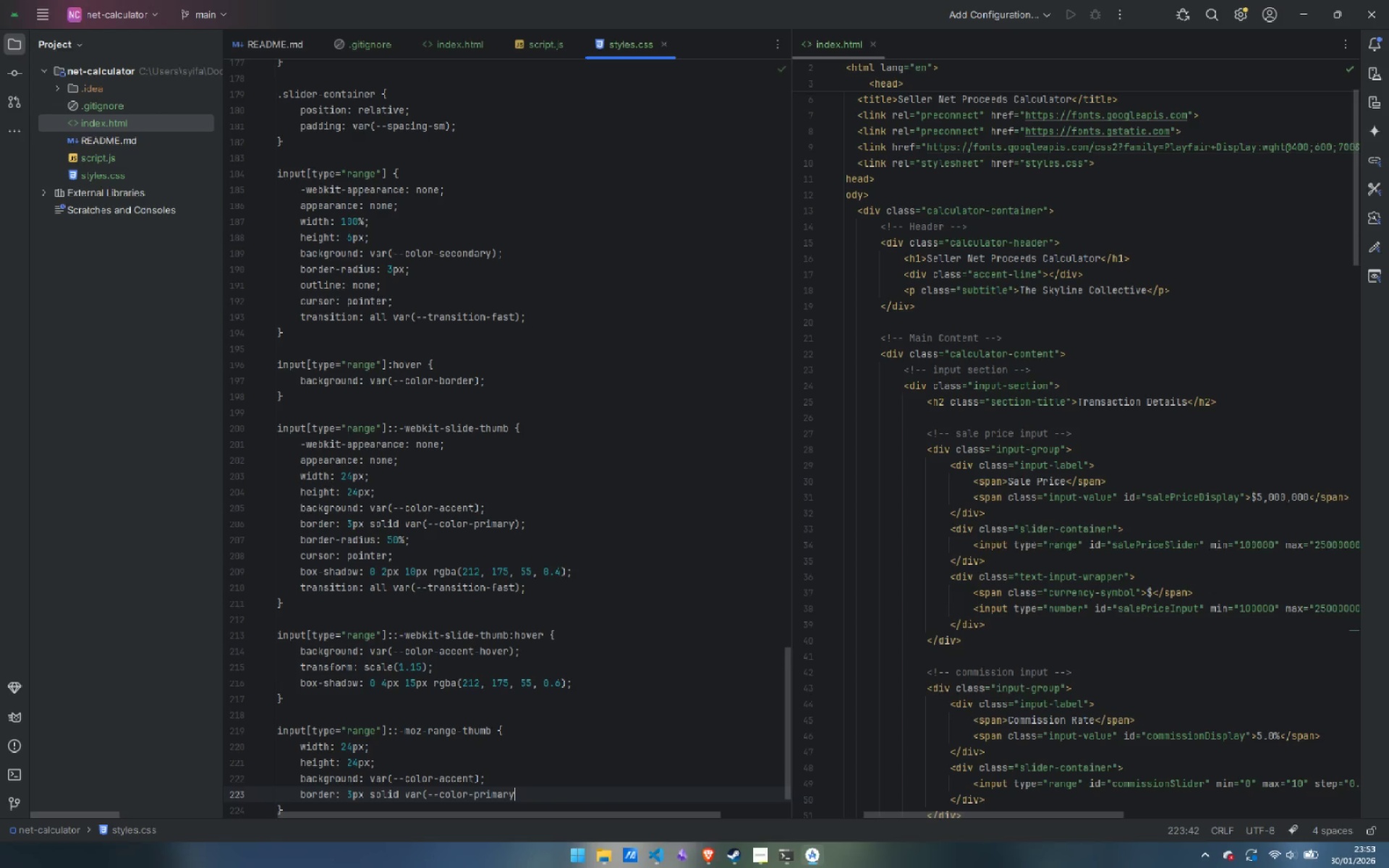 
key(Shift+0)
 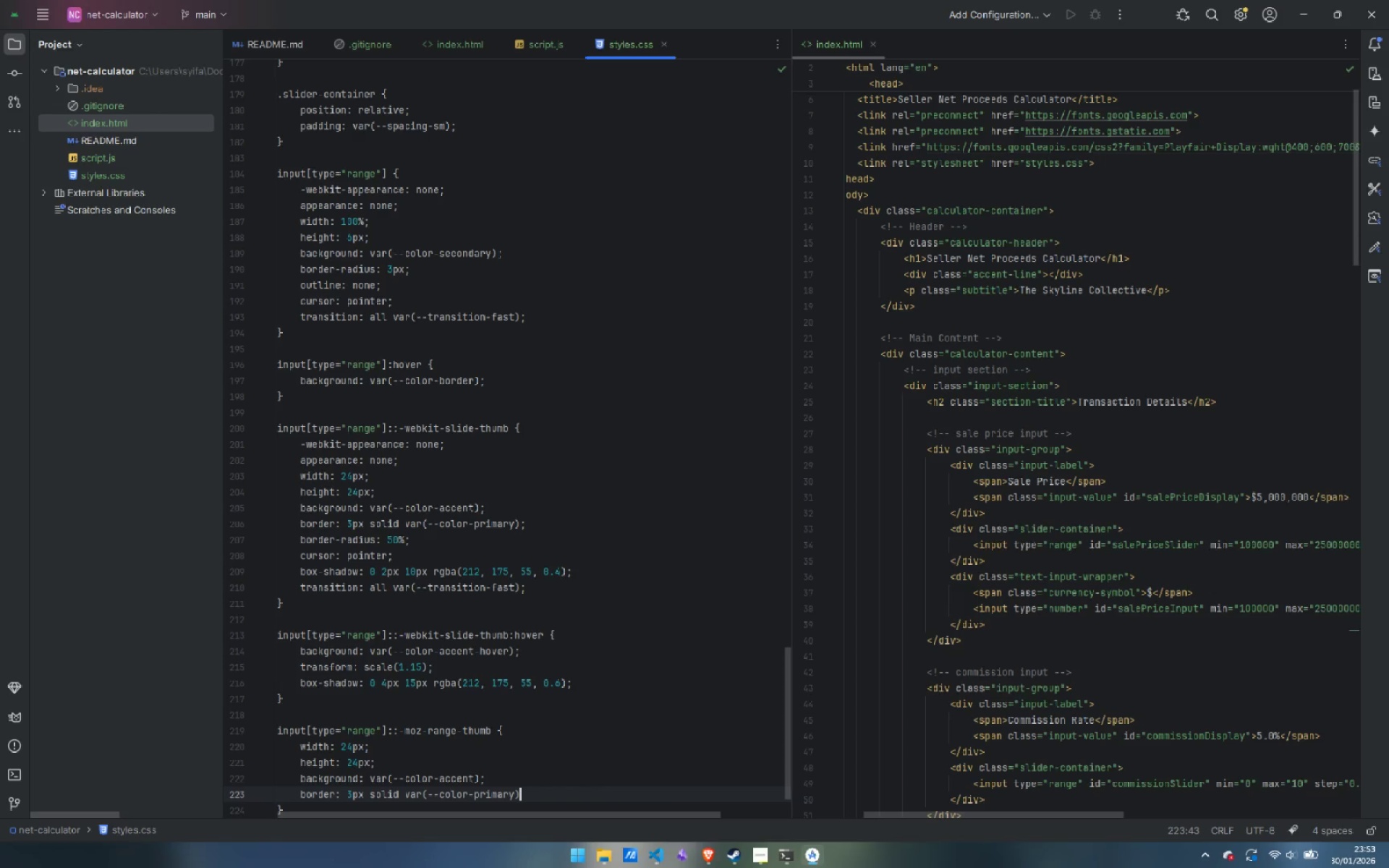 
key(Semicolon)
 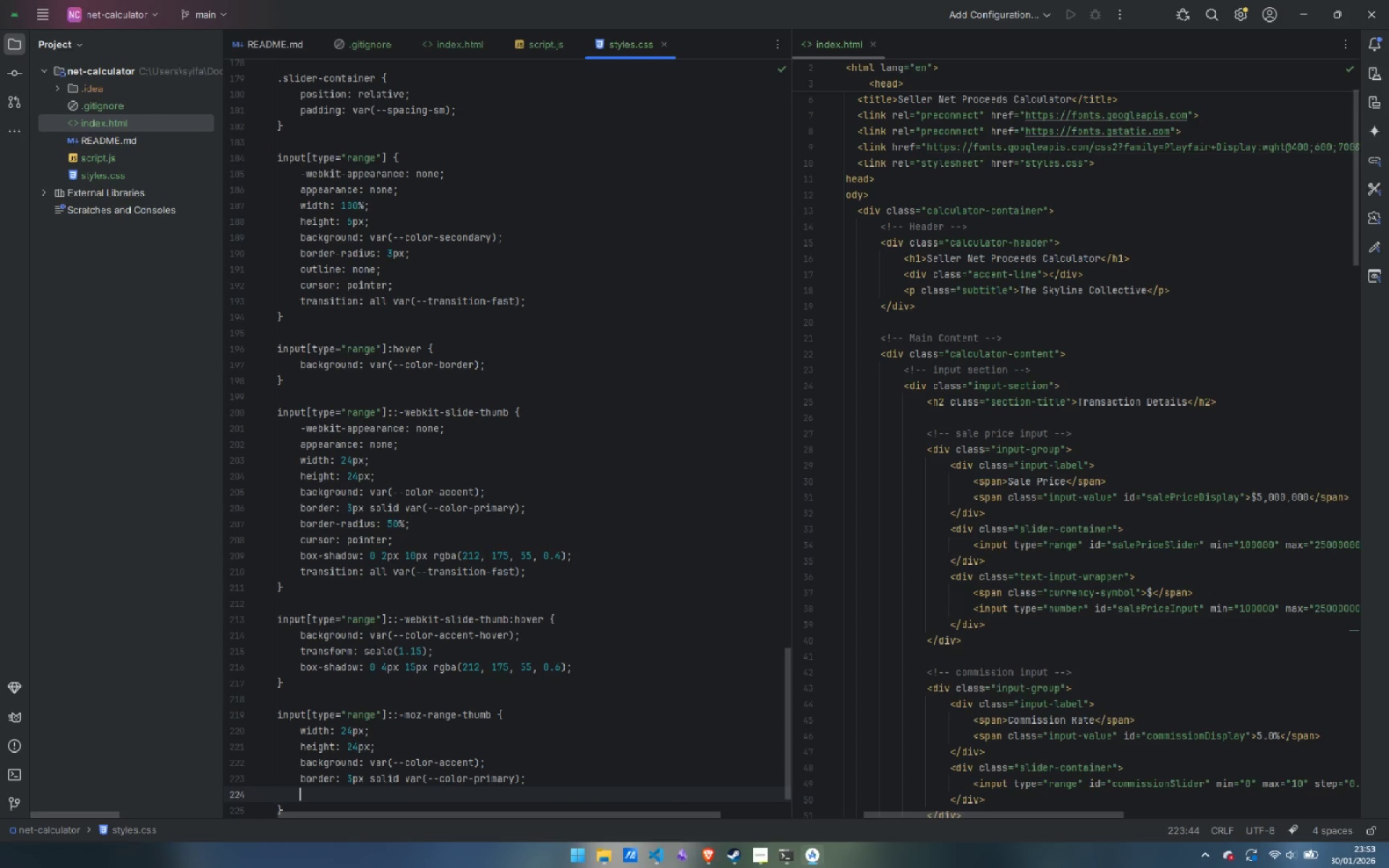 
key(Enter)
 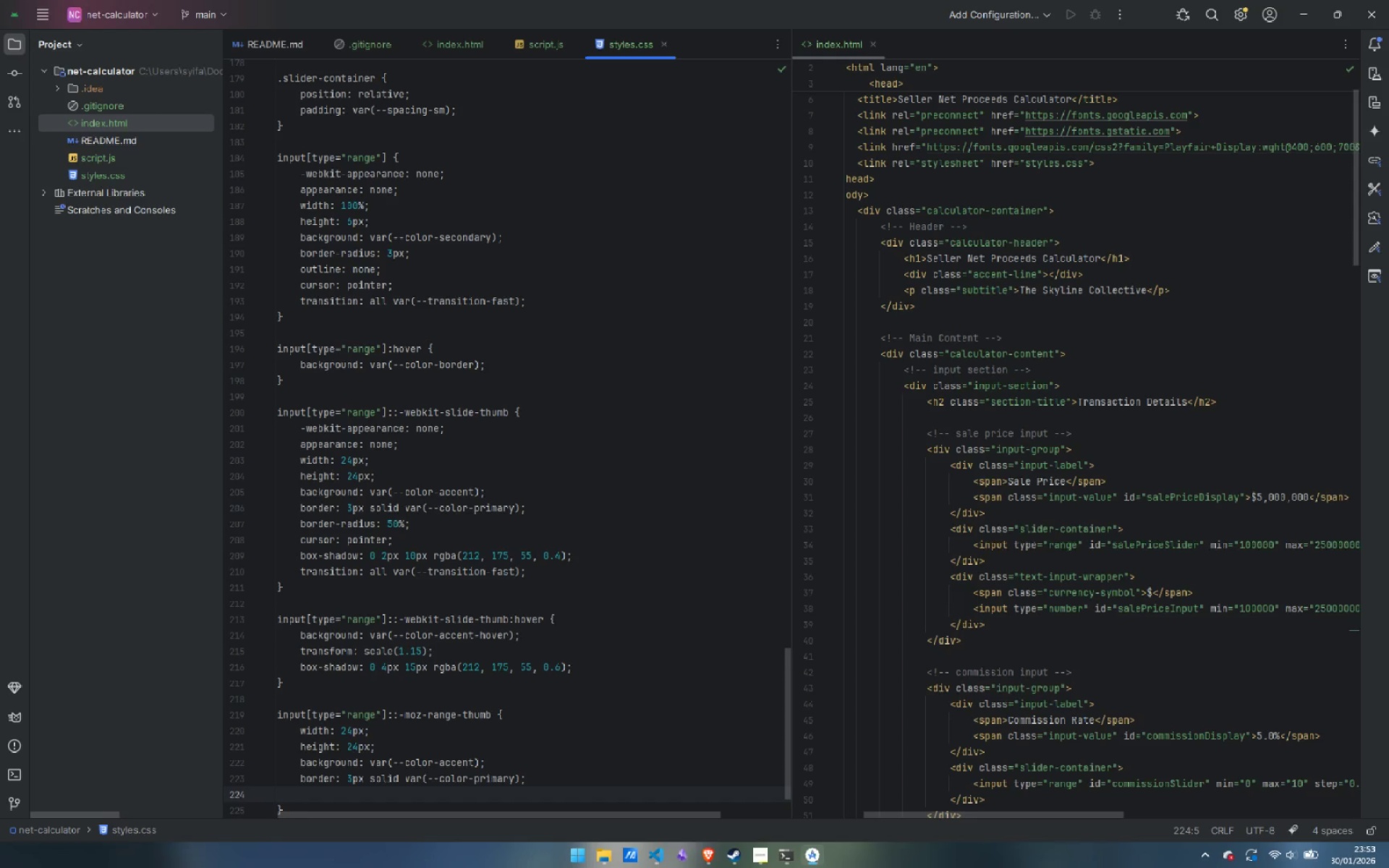 
type(bore)
key(Backspace)
type(r)
key(Backspace)
type(de)
 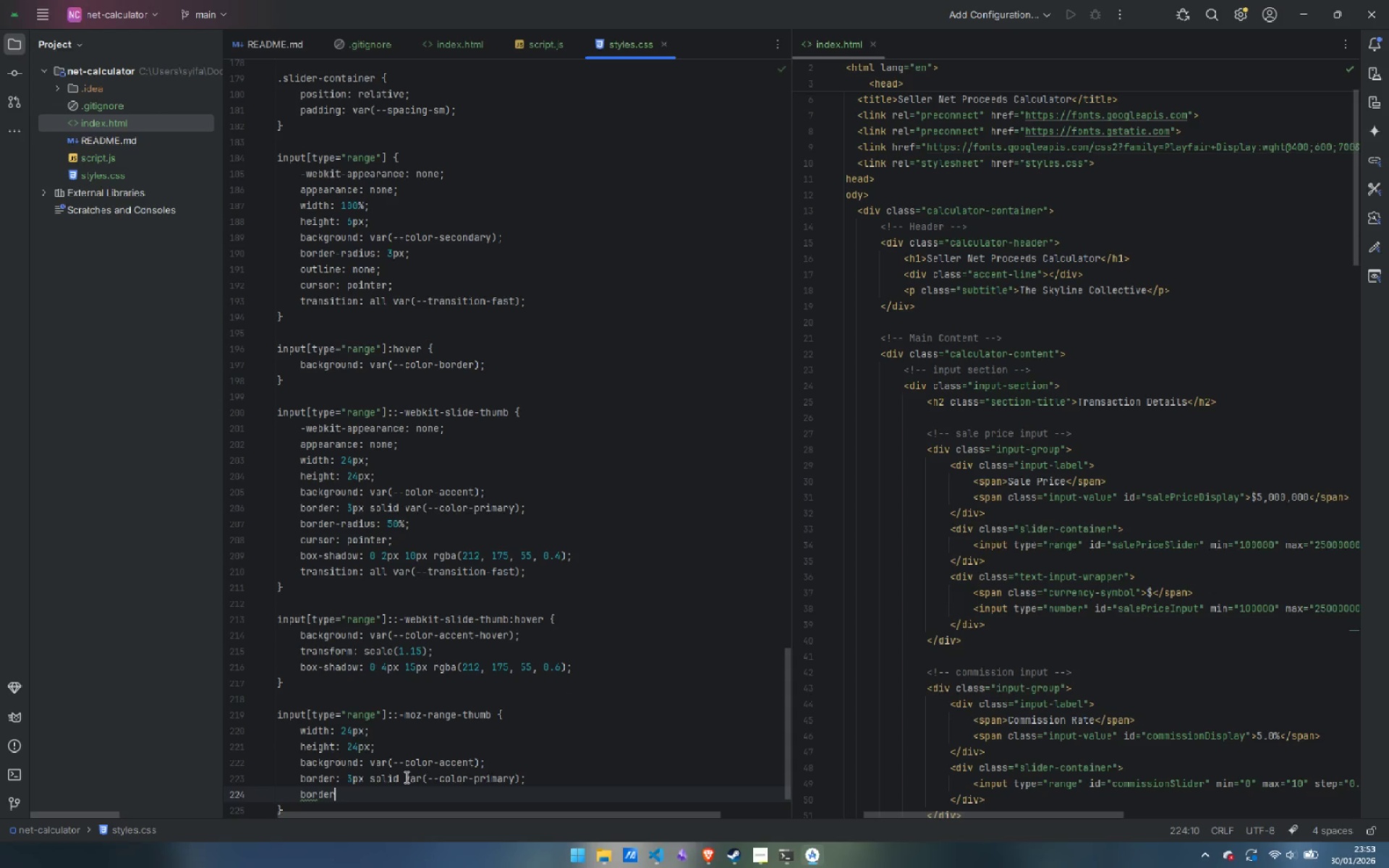 
key(Enter)
 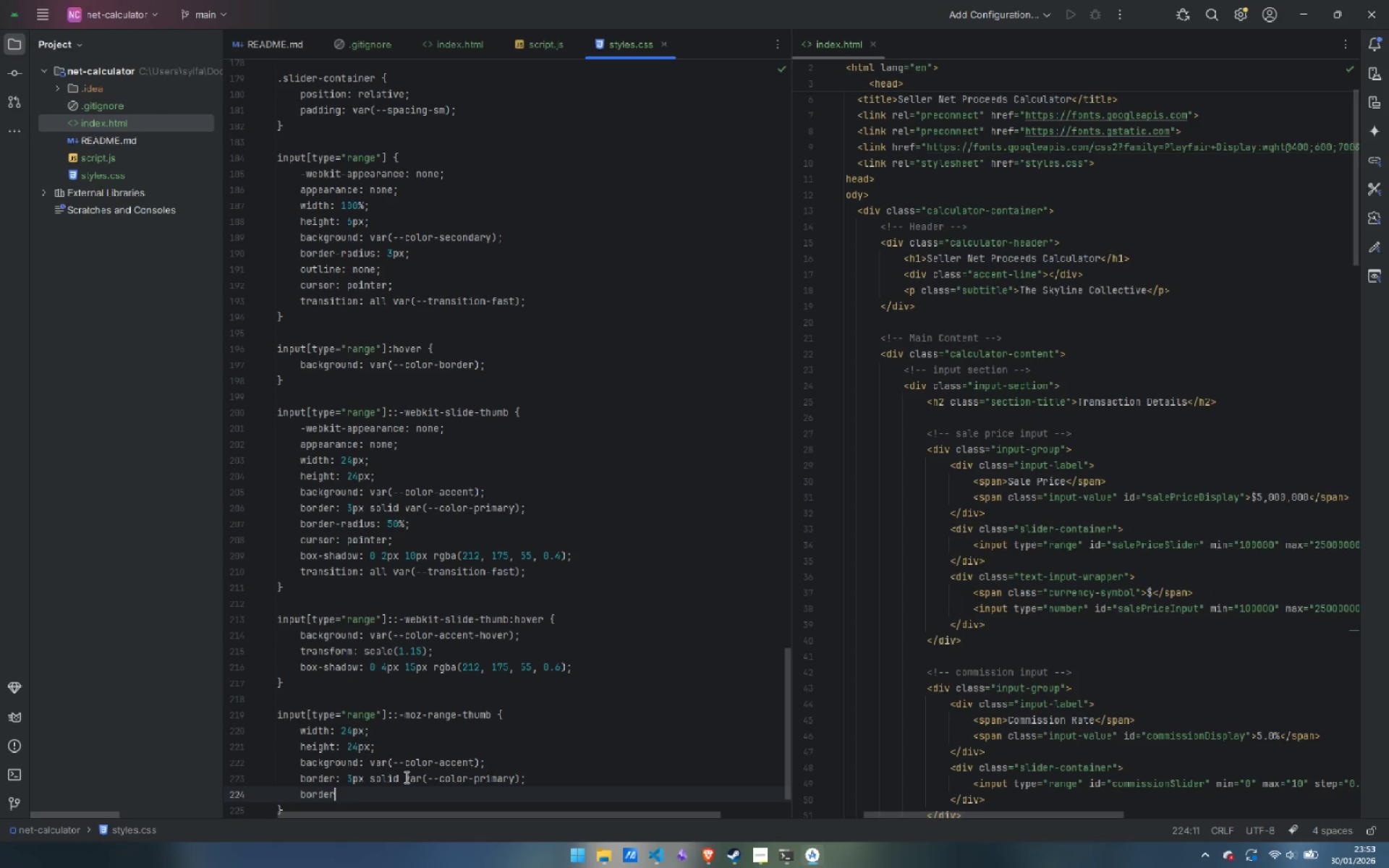 
type(-radius: 50%;)
 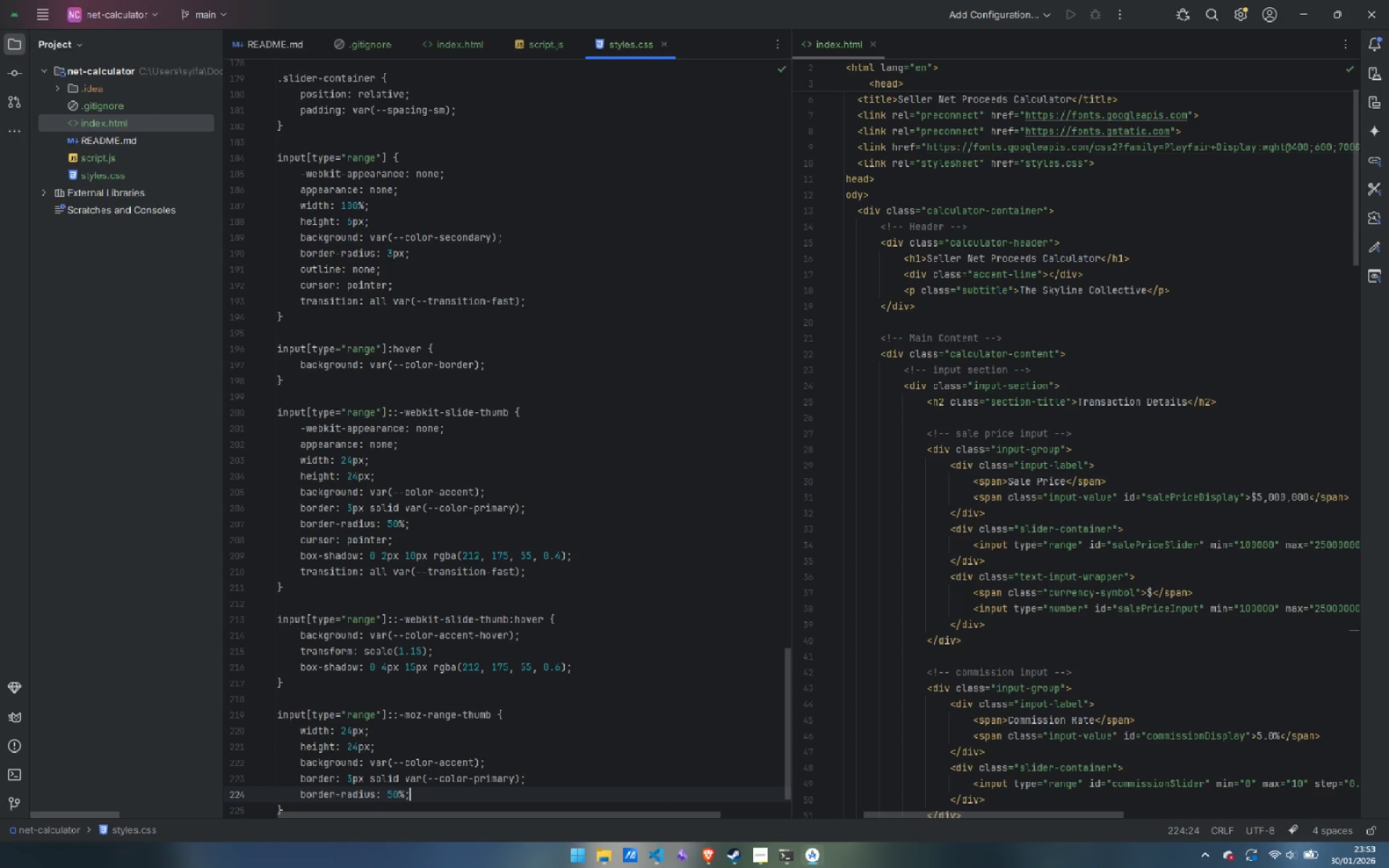 
key(Enter)
 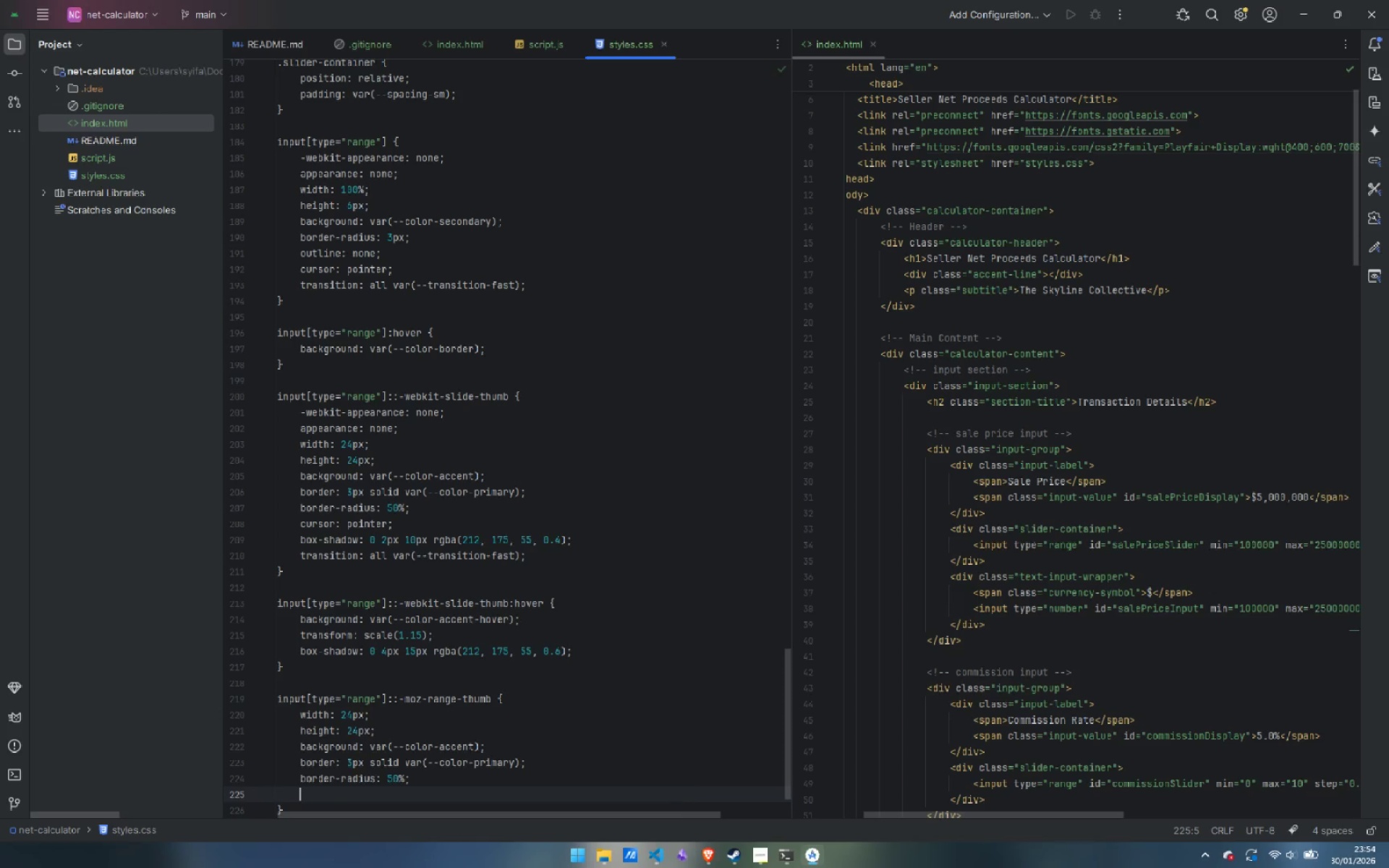 
type(cu)
 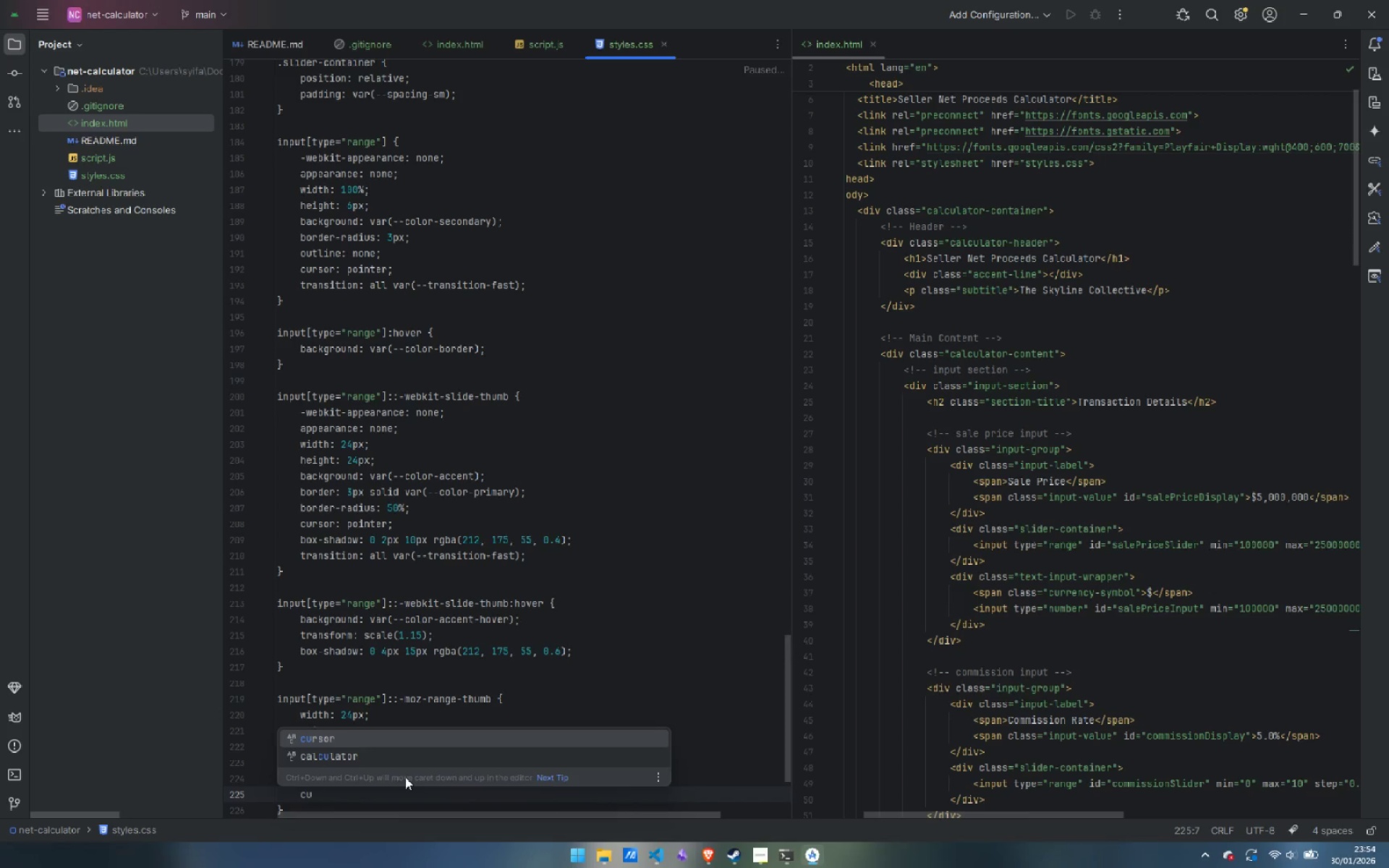 
key(Enter)
 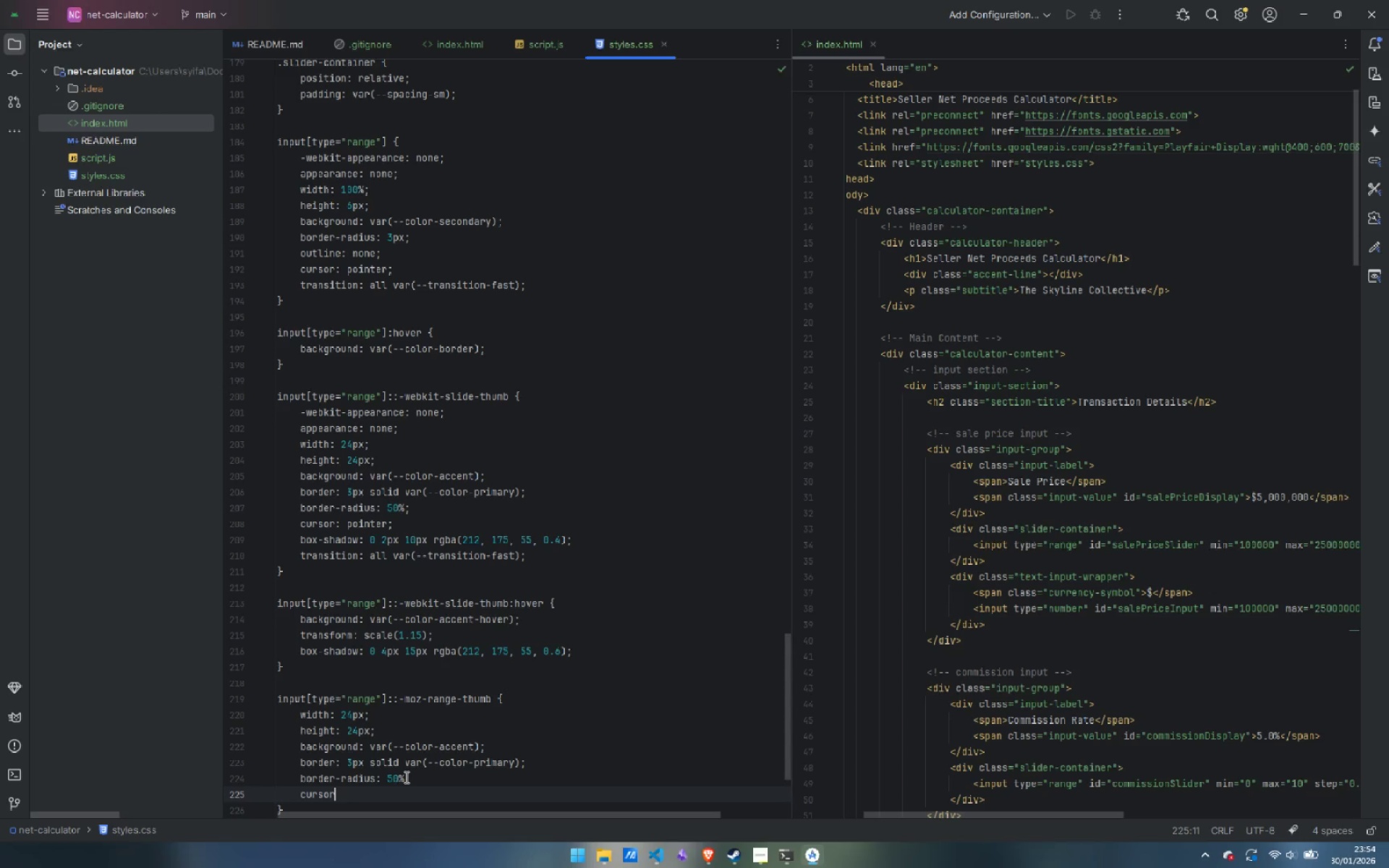 
type(: point)
 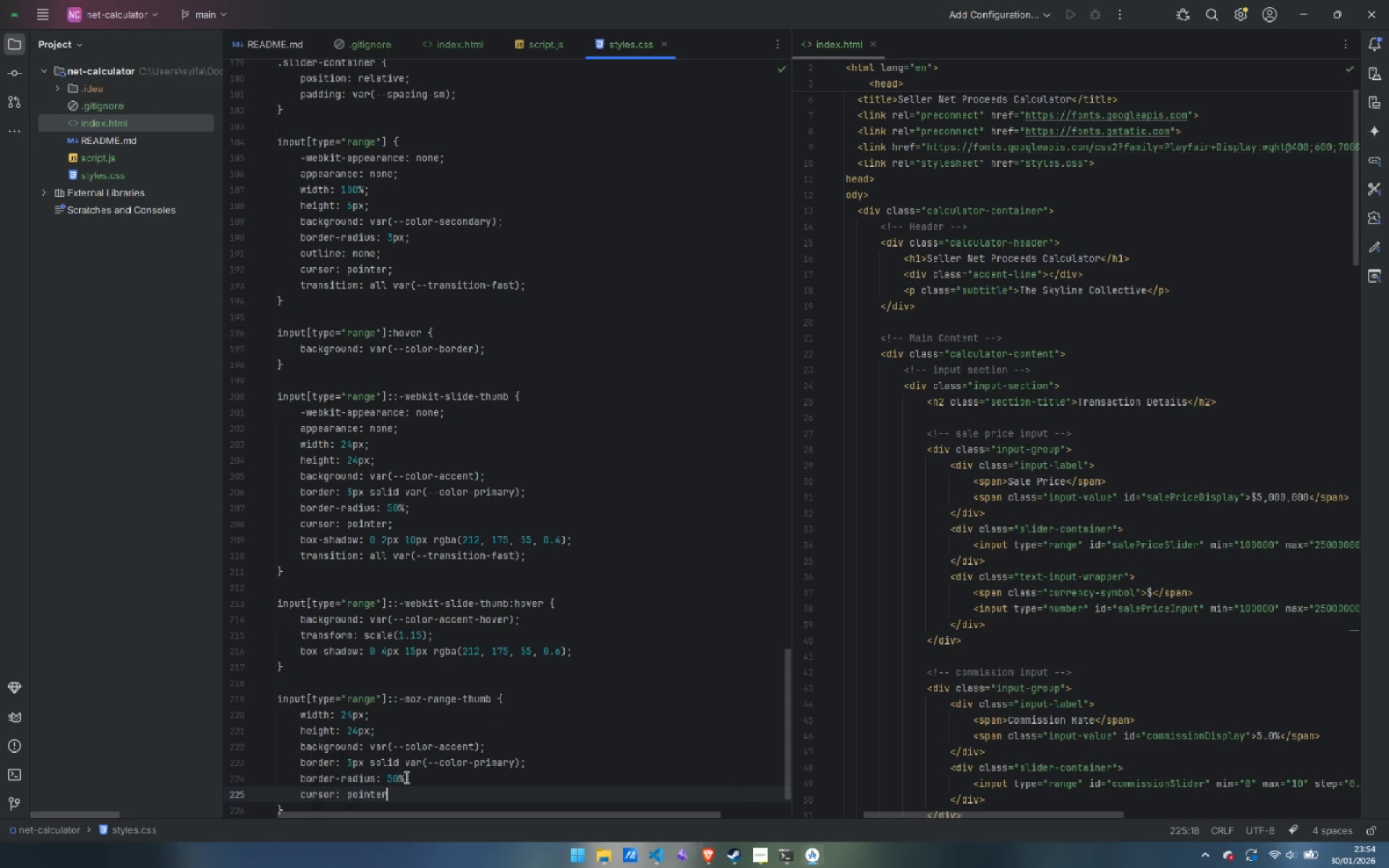 
key(Enter)
 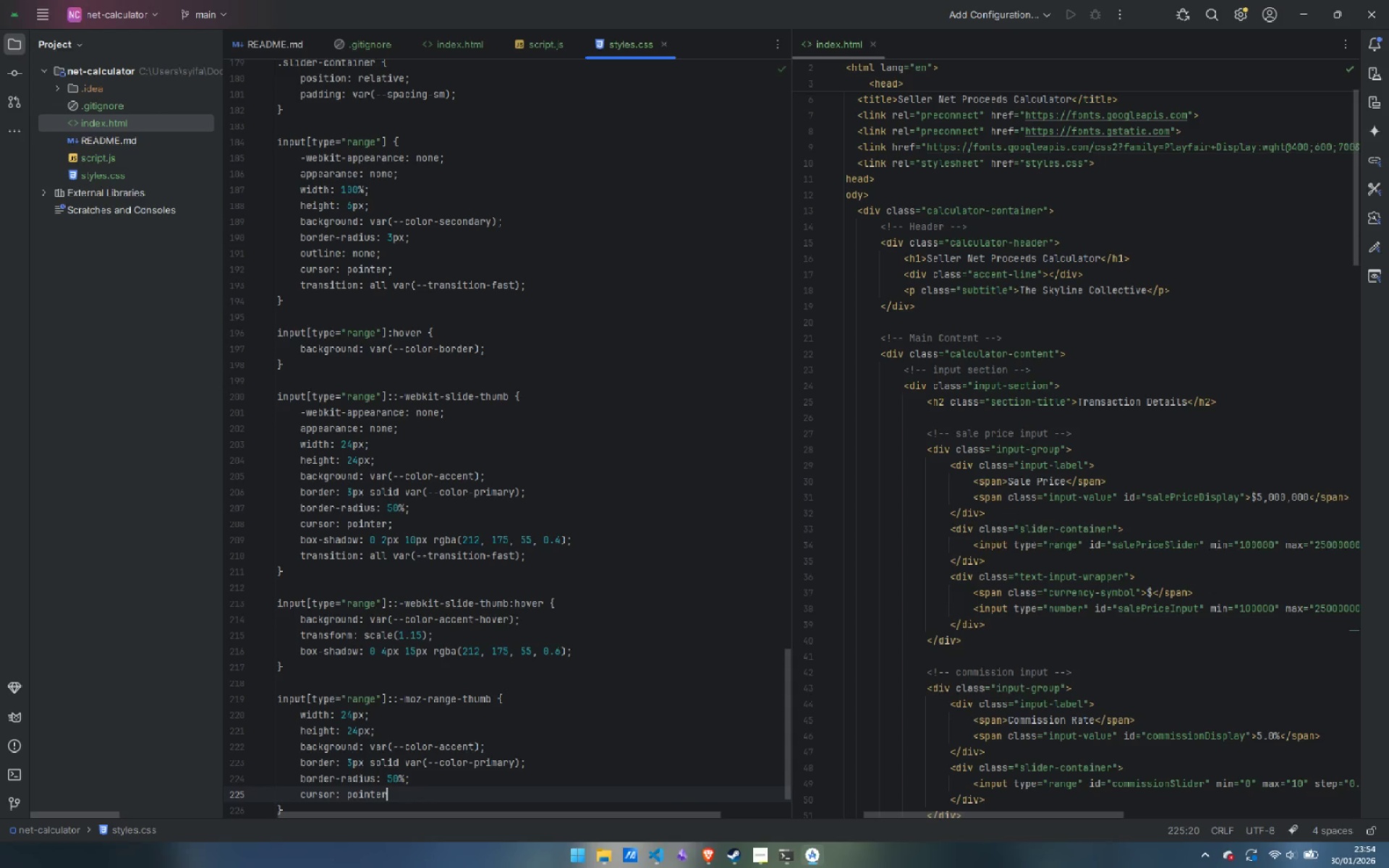 
key(Semicolon)
 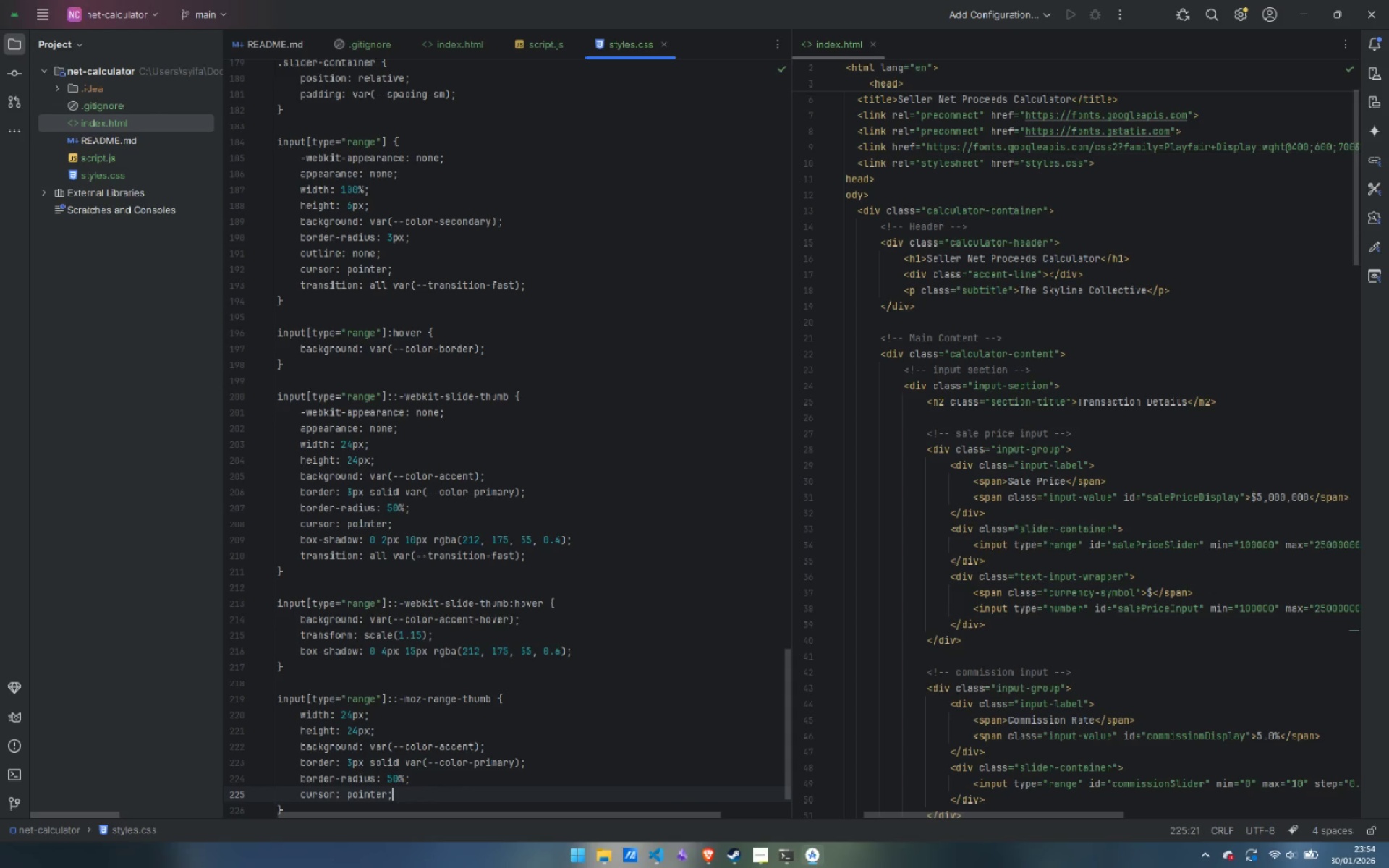 
key(Enter)
 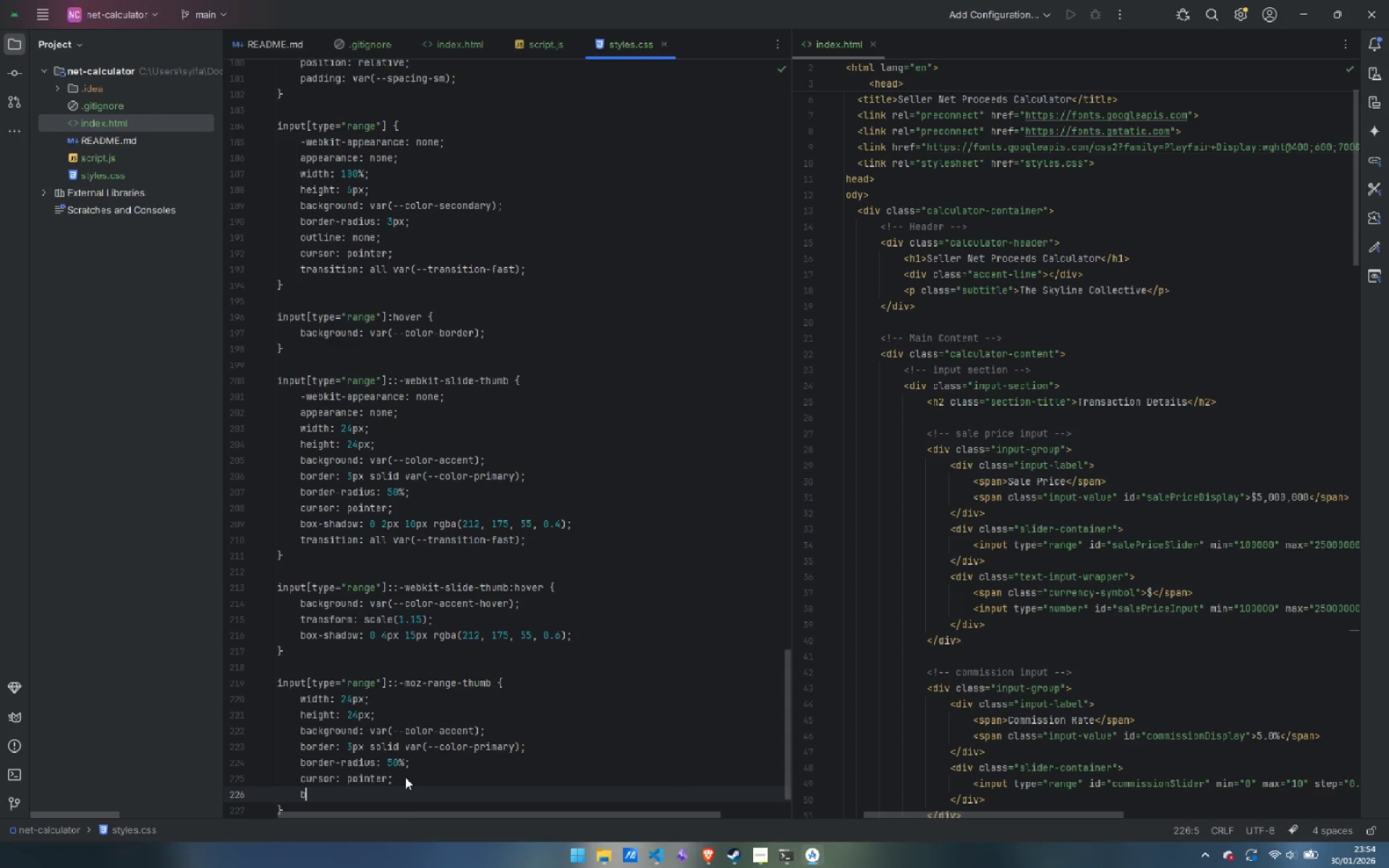 
type(box-shad)
 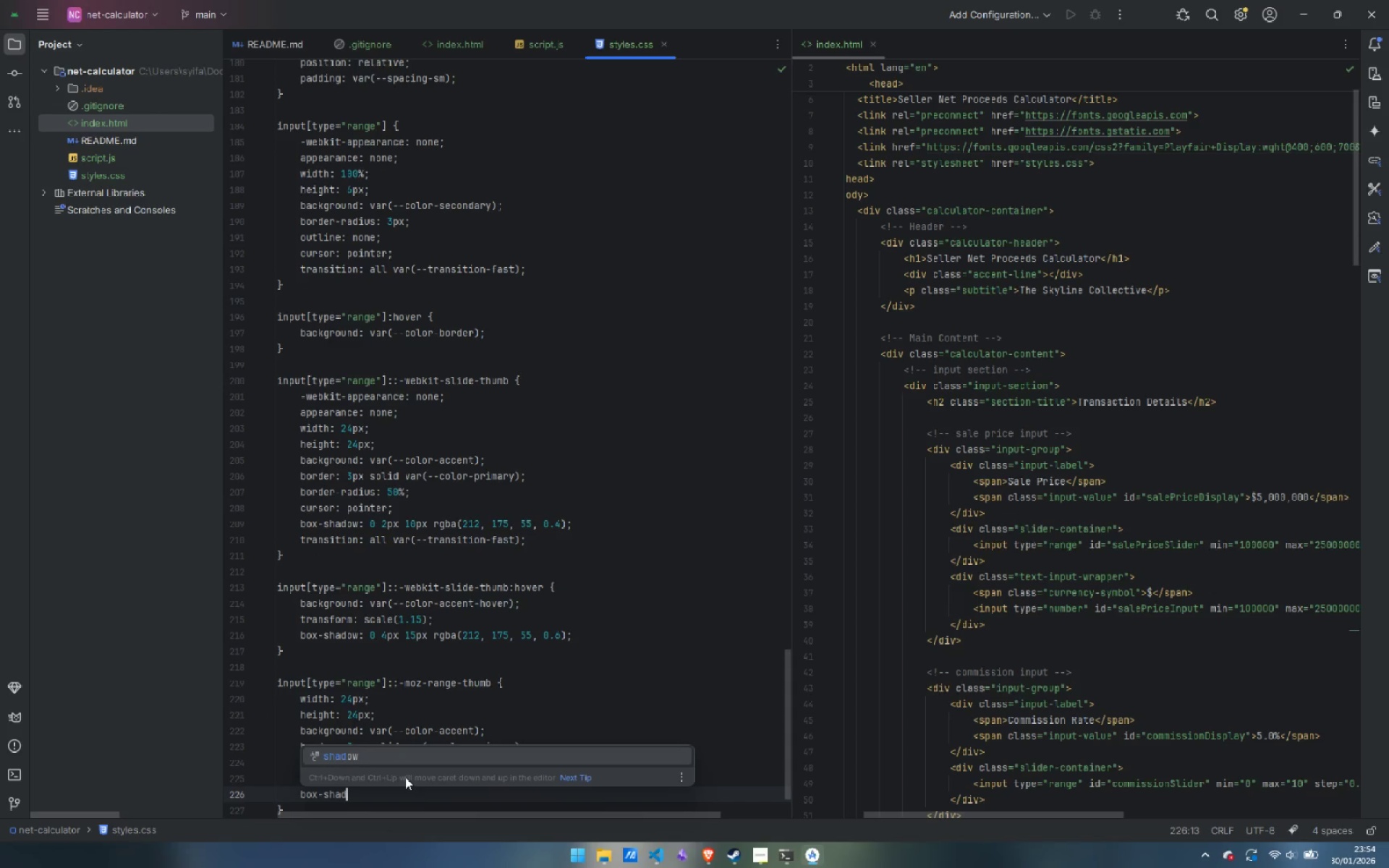 
key(Enter)
 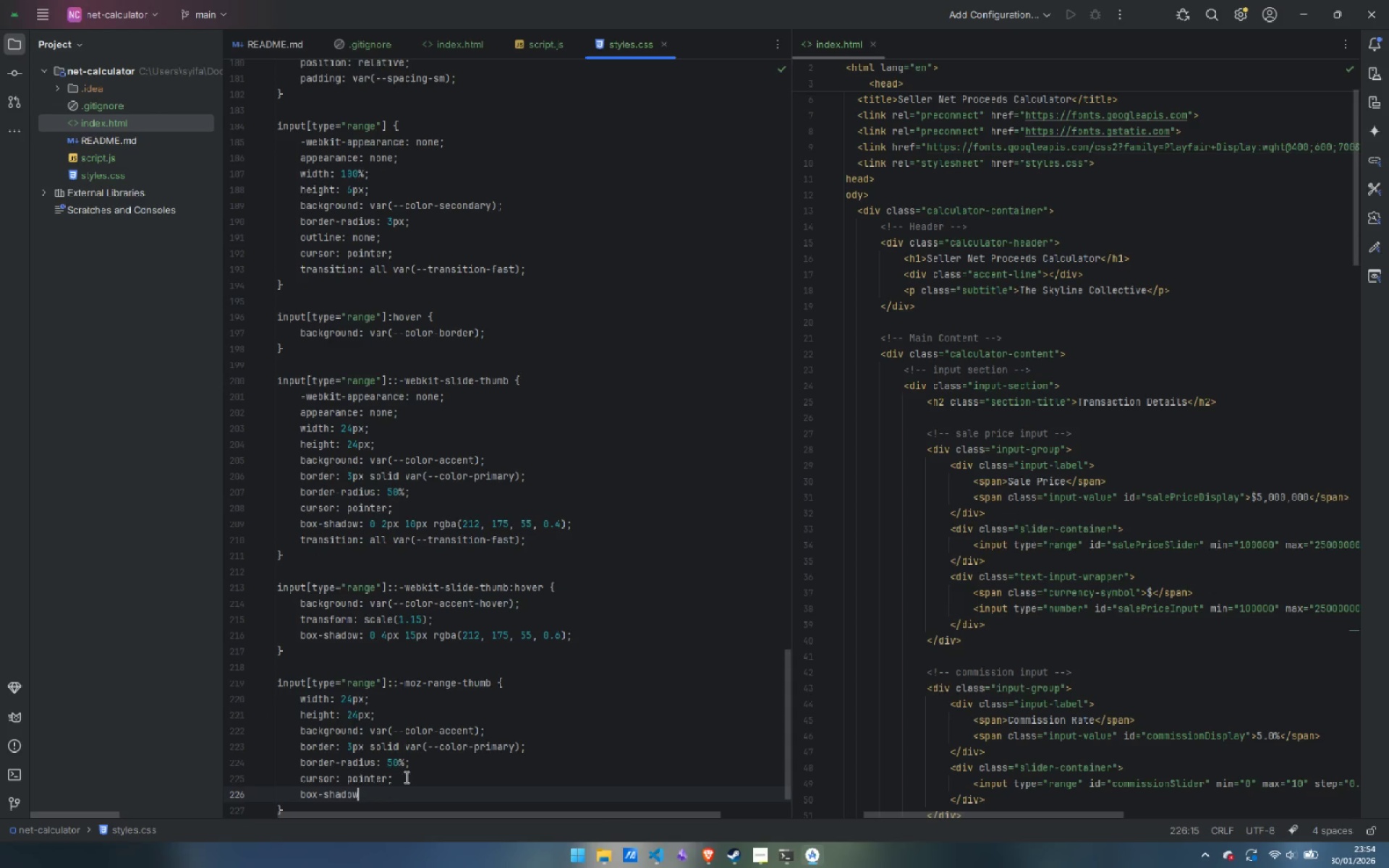 
type(: 0 2px 10px rgba(212, 175,  )
key(Backspace)
type(55, 0.4);)
 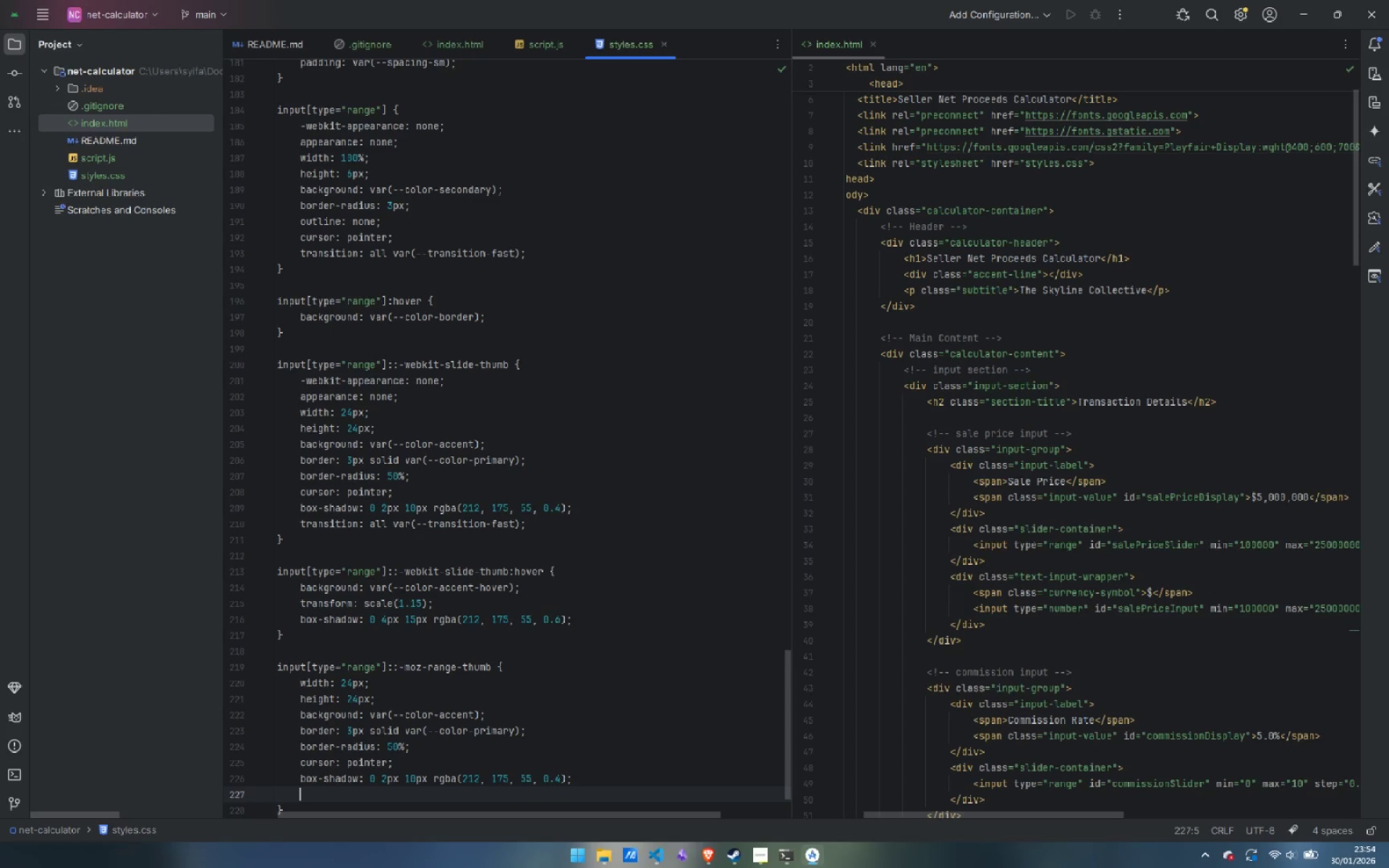 
 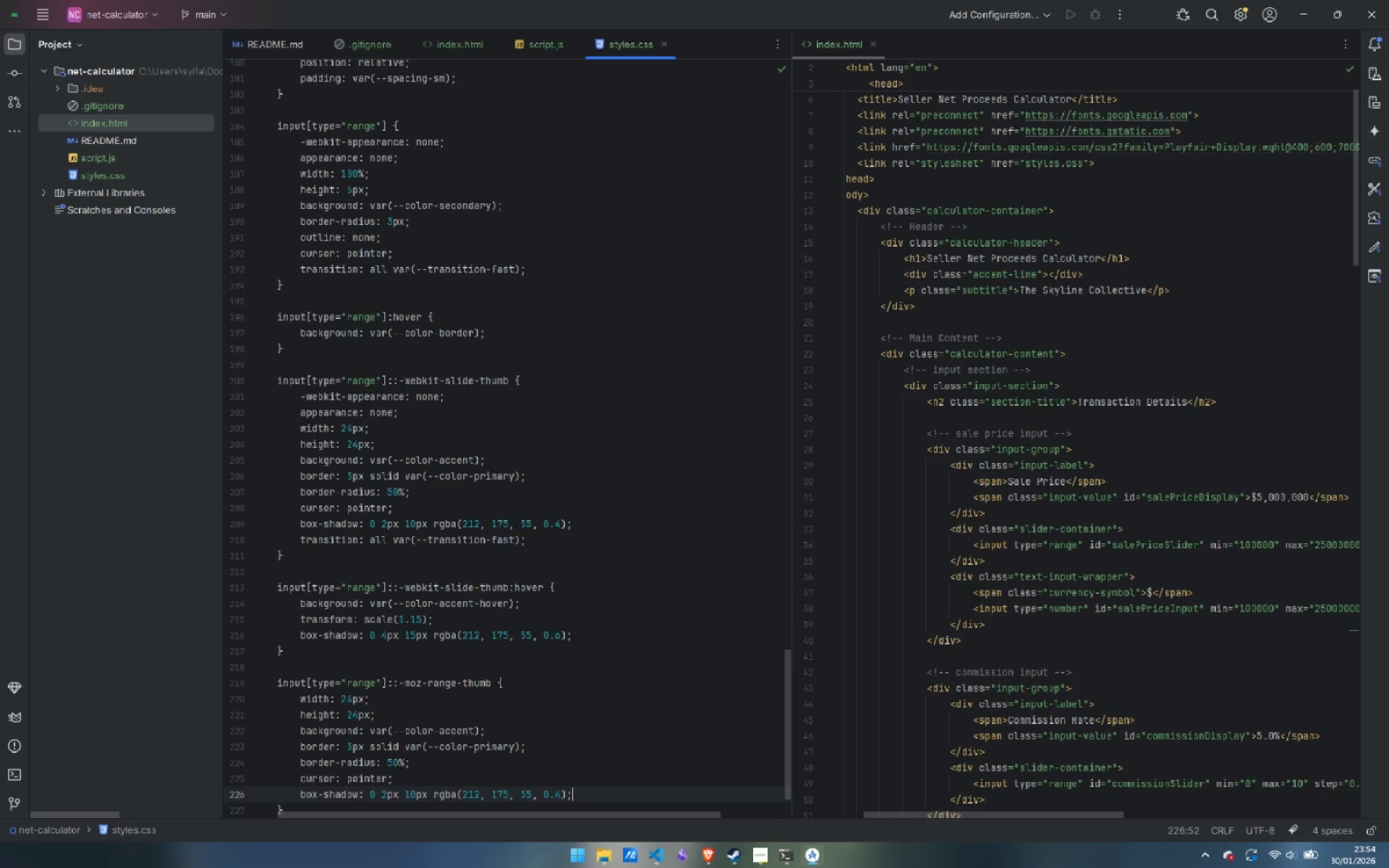 
key(Enter)
 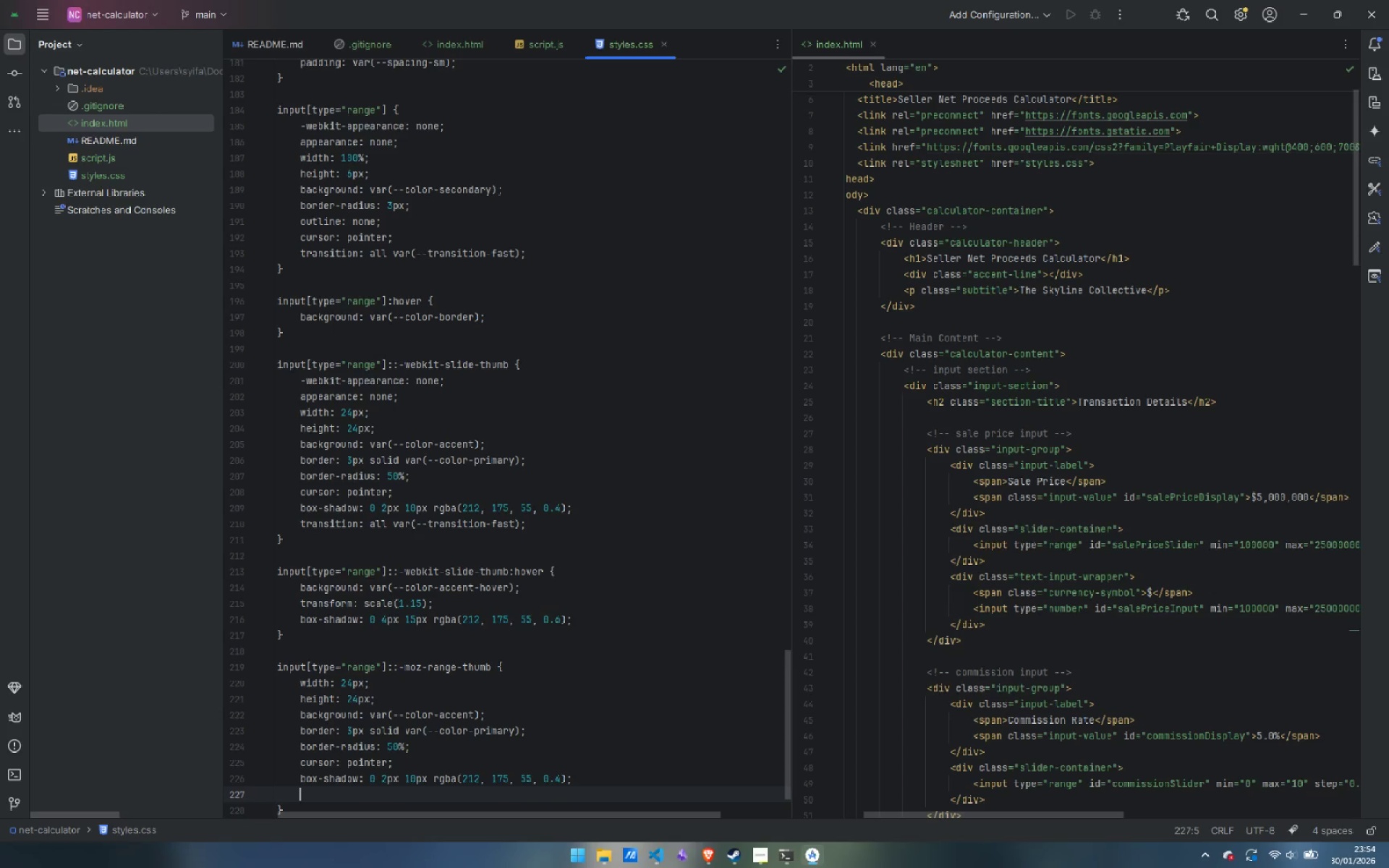 
type(trans)
 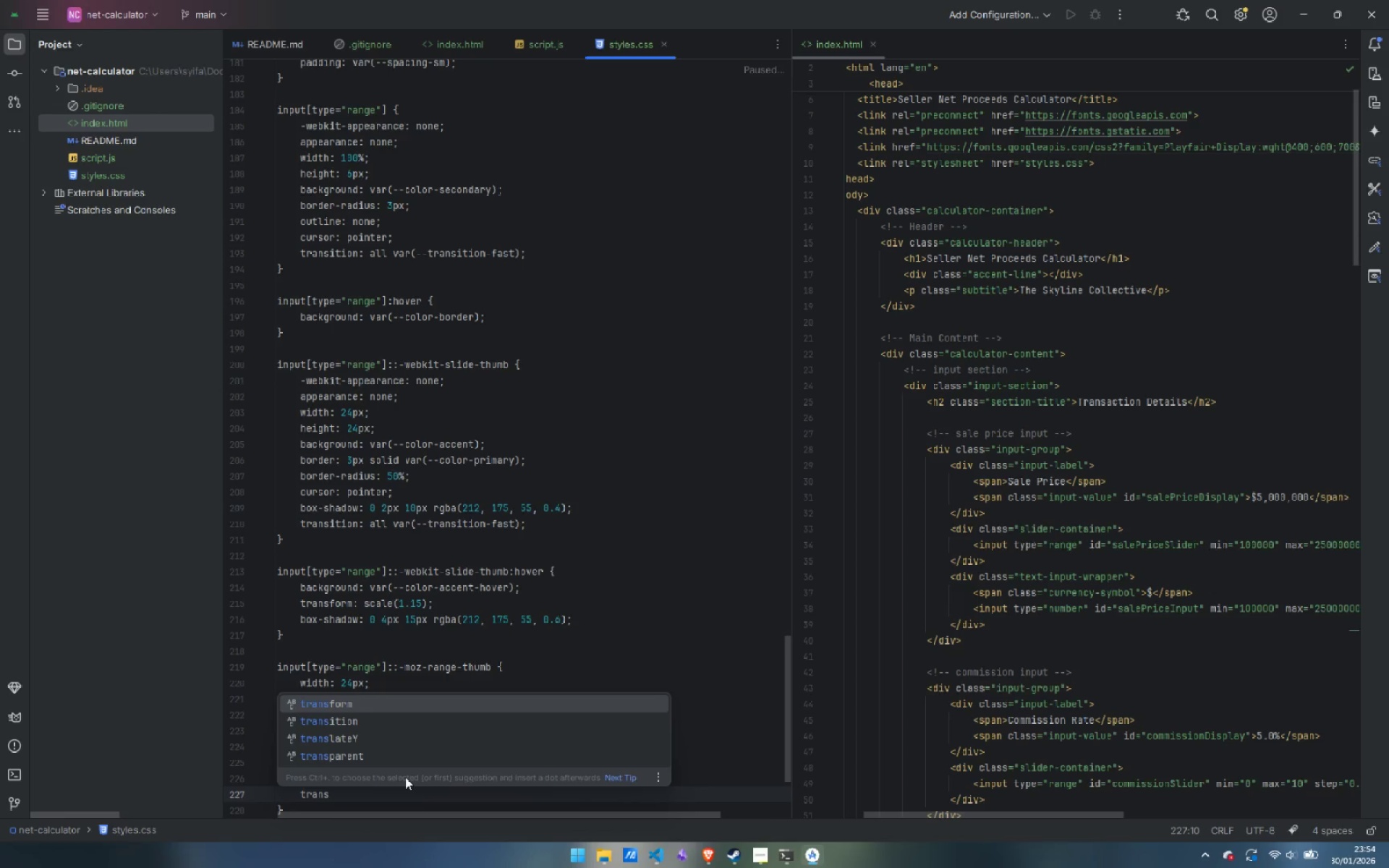 
type(s)
key(Backspace)
type(it)
 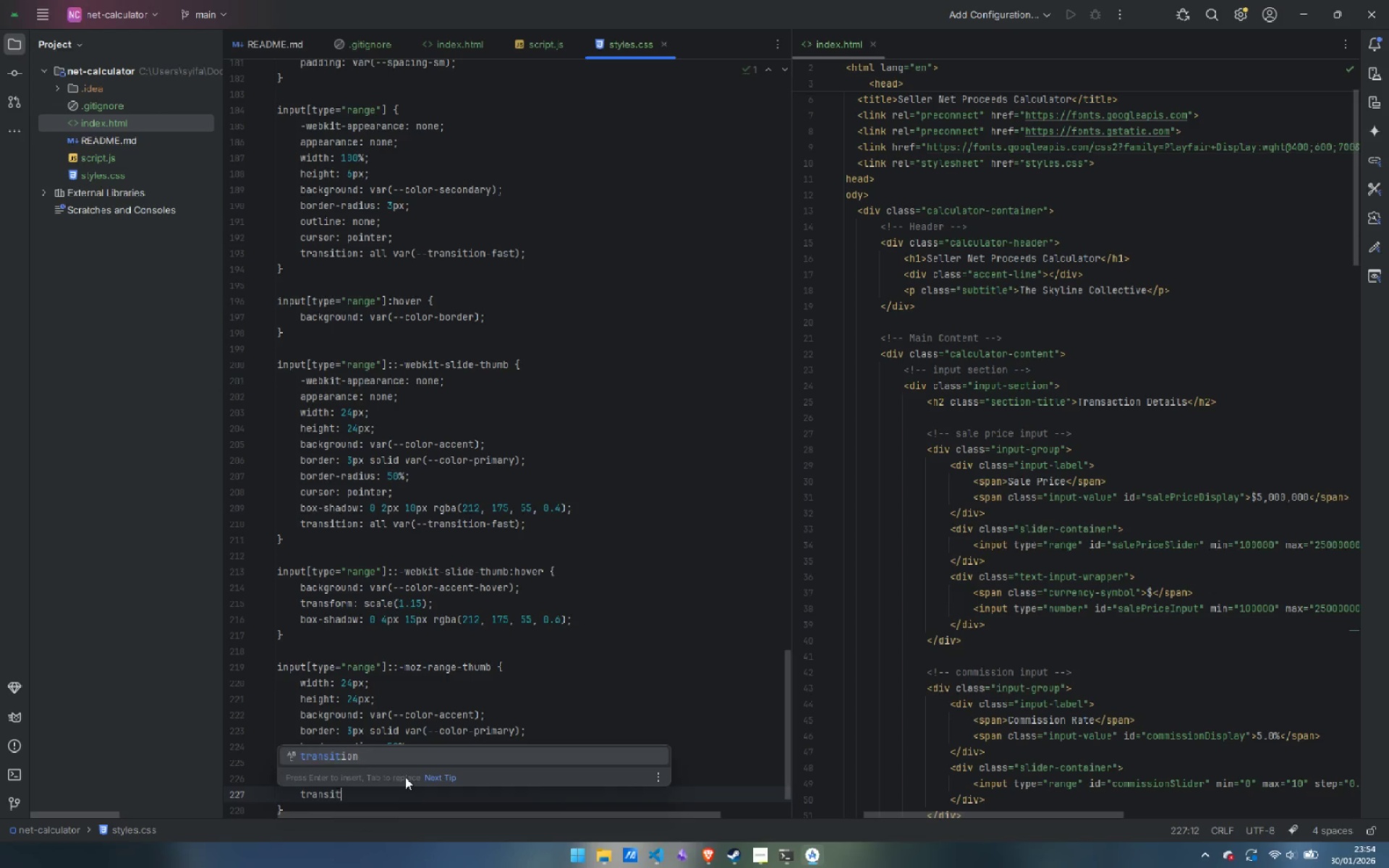 
key(Enter)
 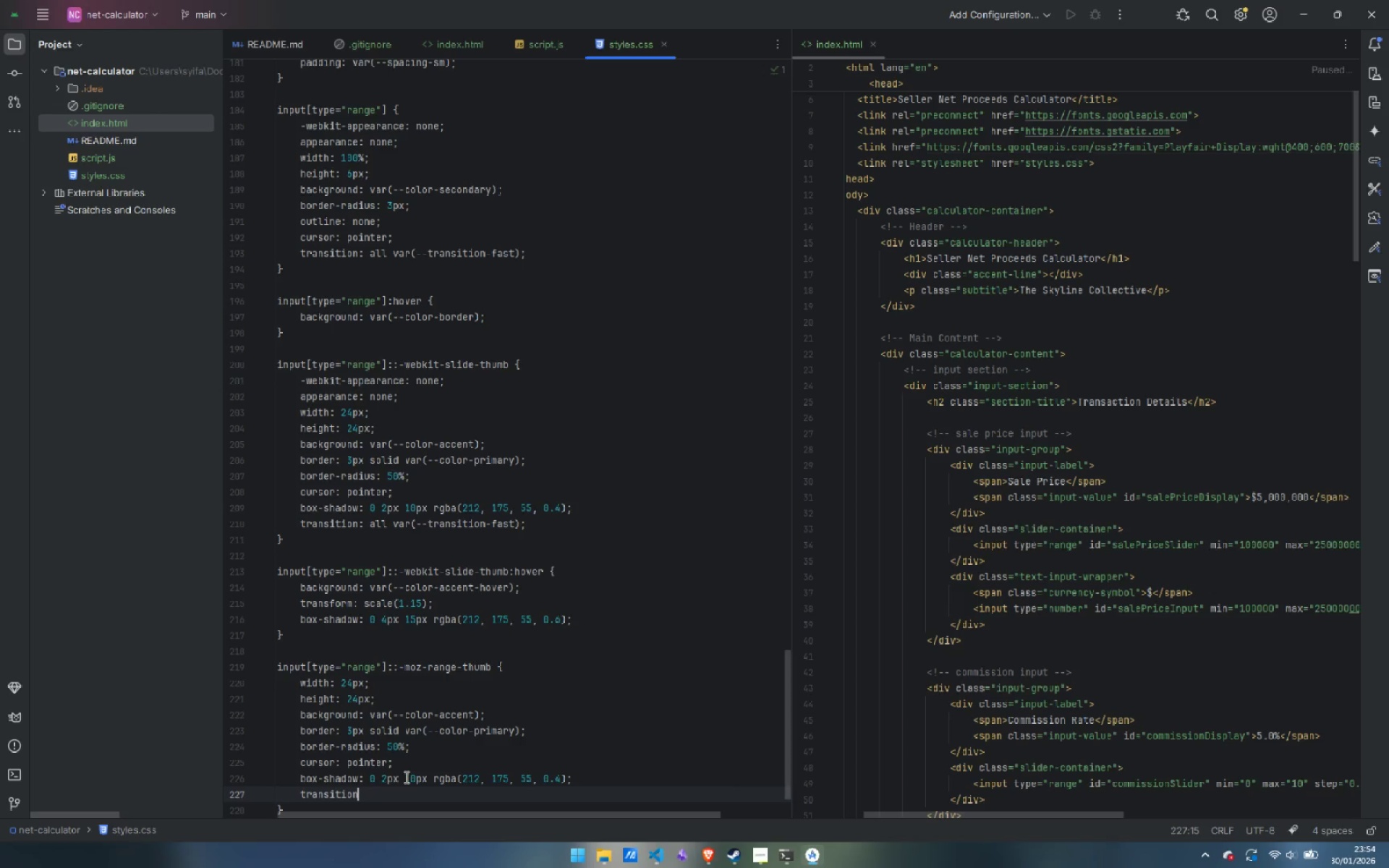 
type(: all var(--)
 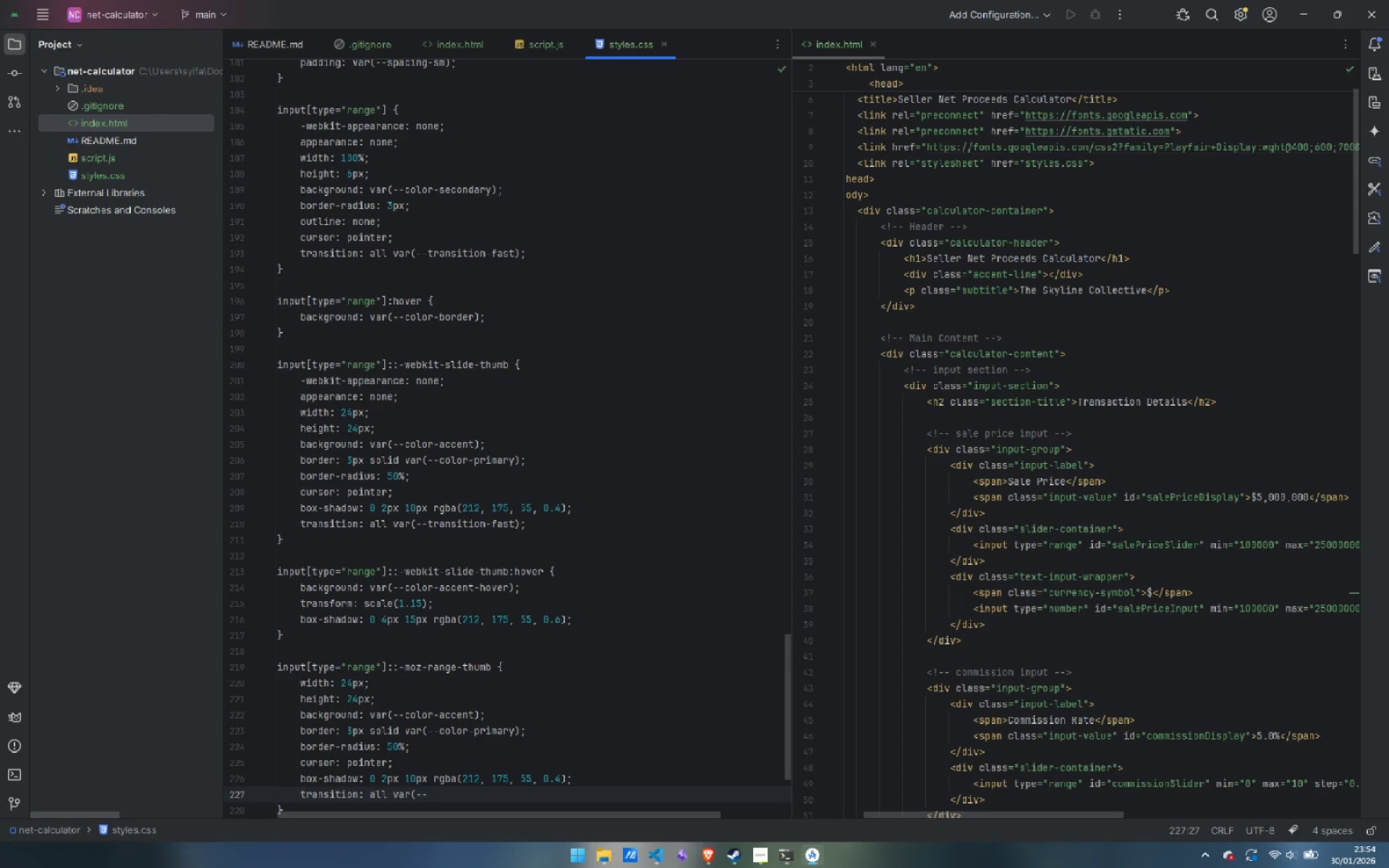 
type(trans)
 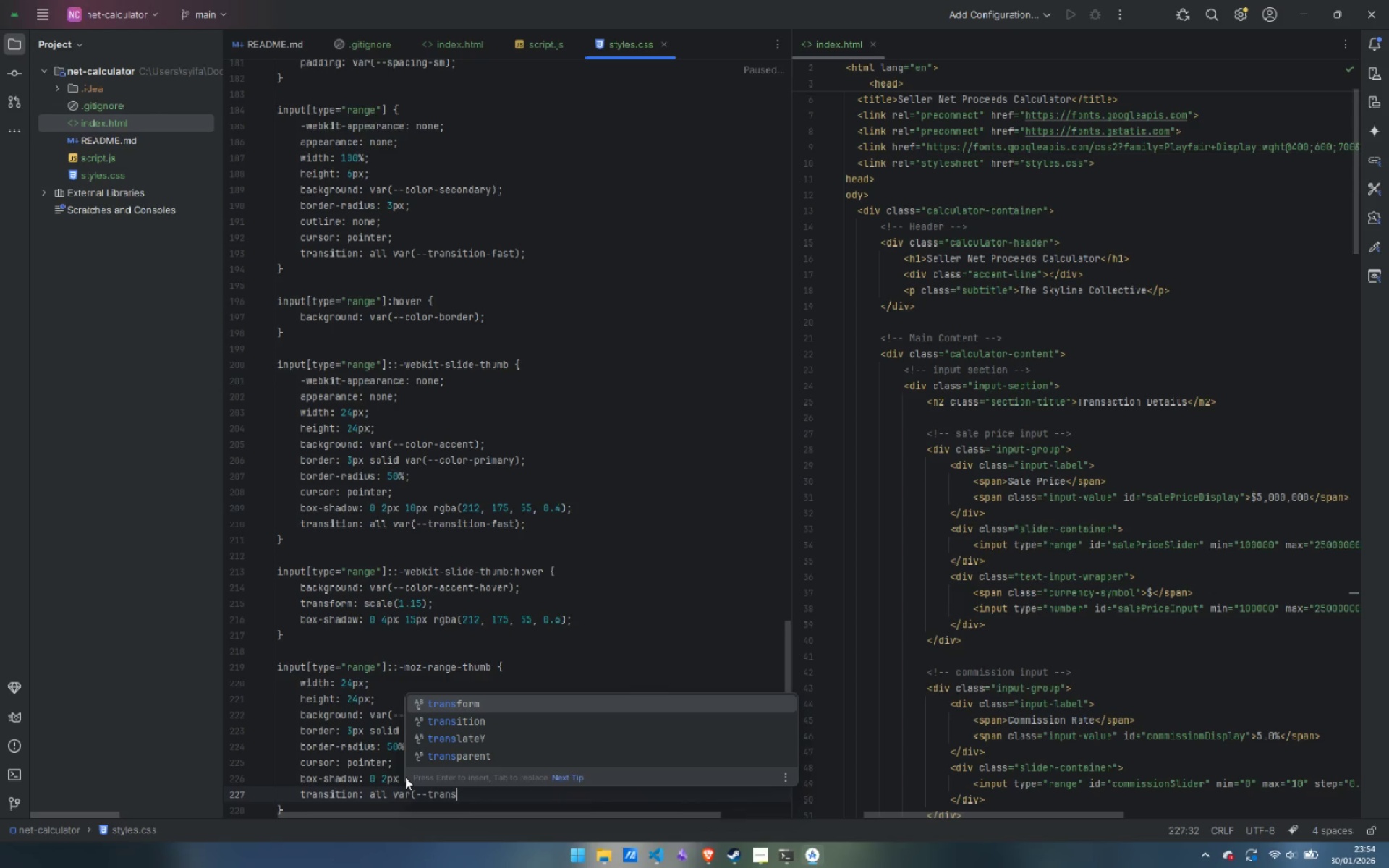 
key(ArrowDown)
 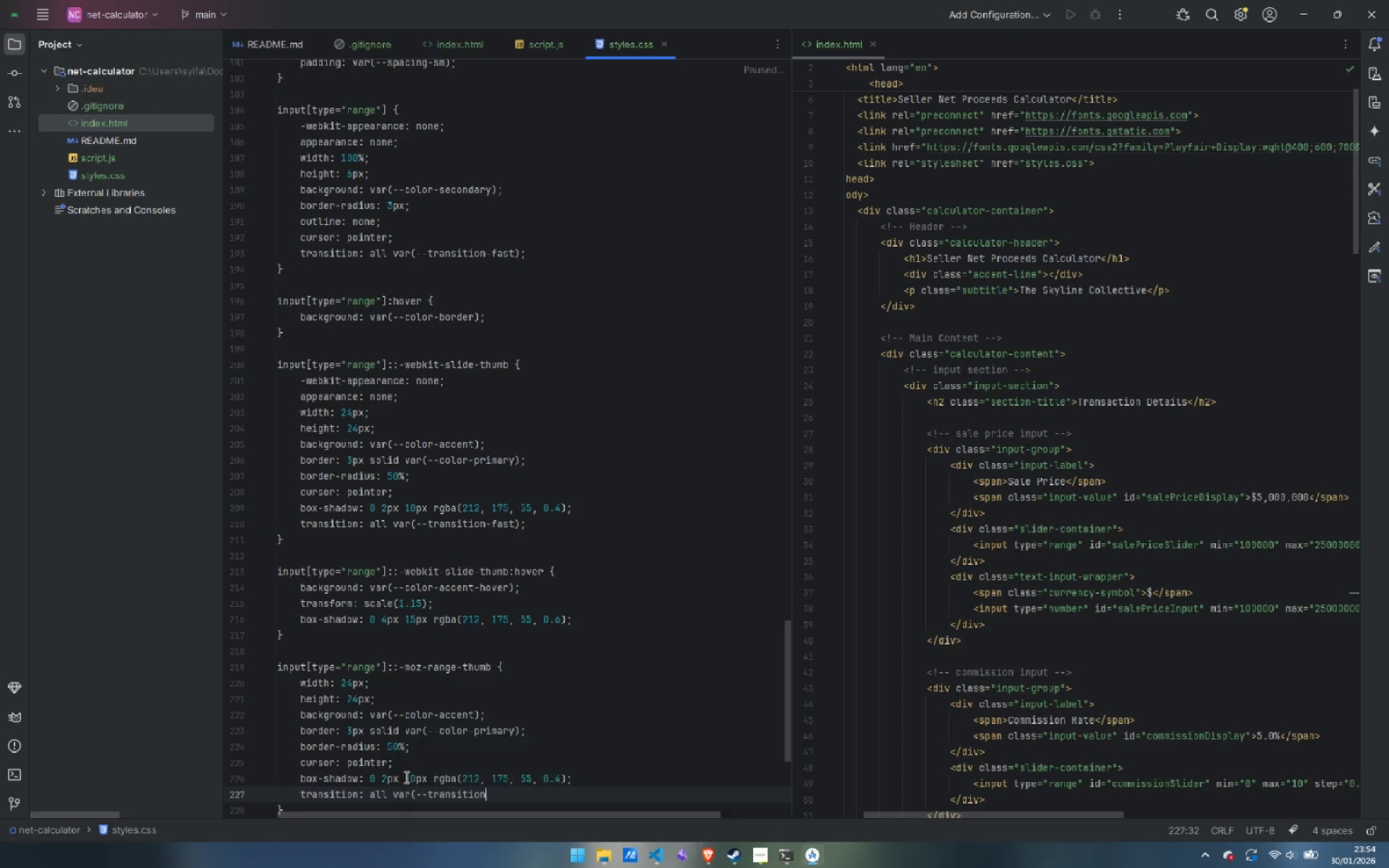 
key(Enter)
 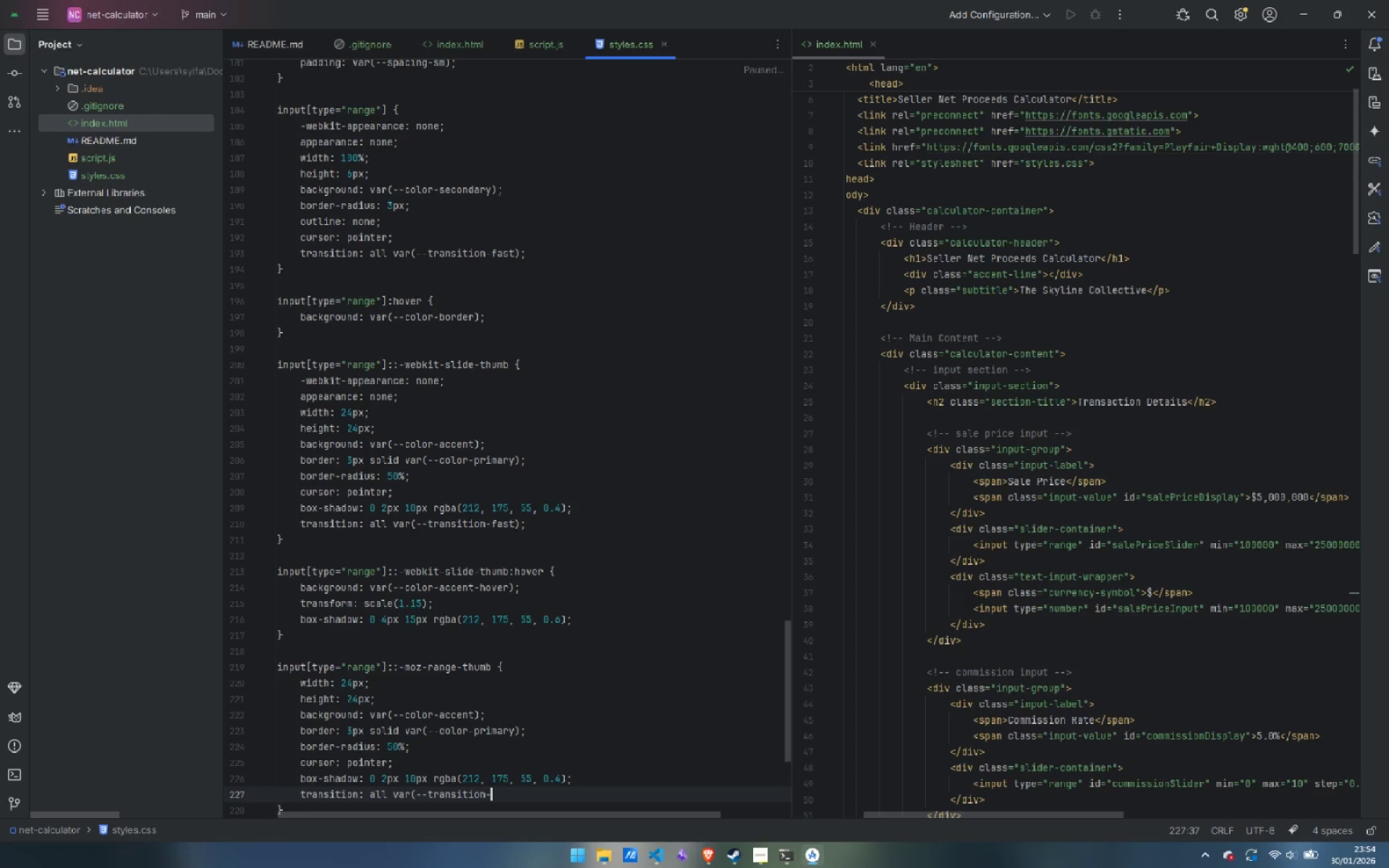 
type(-fast);)
 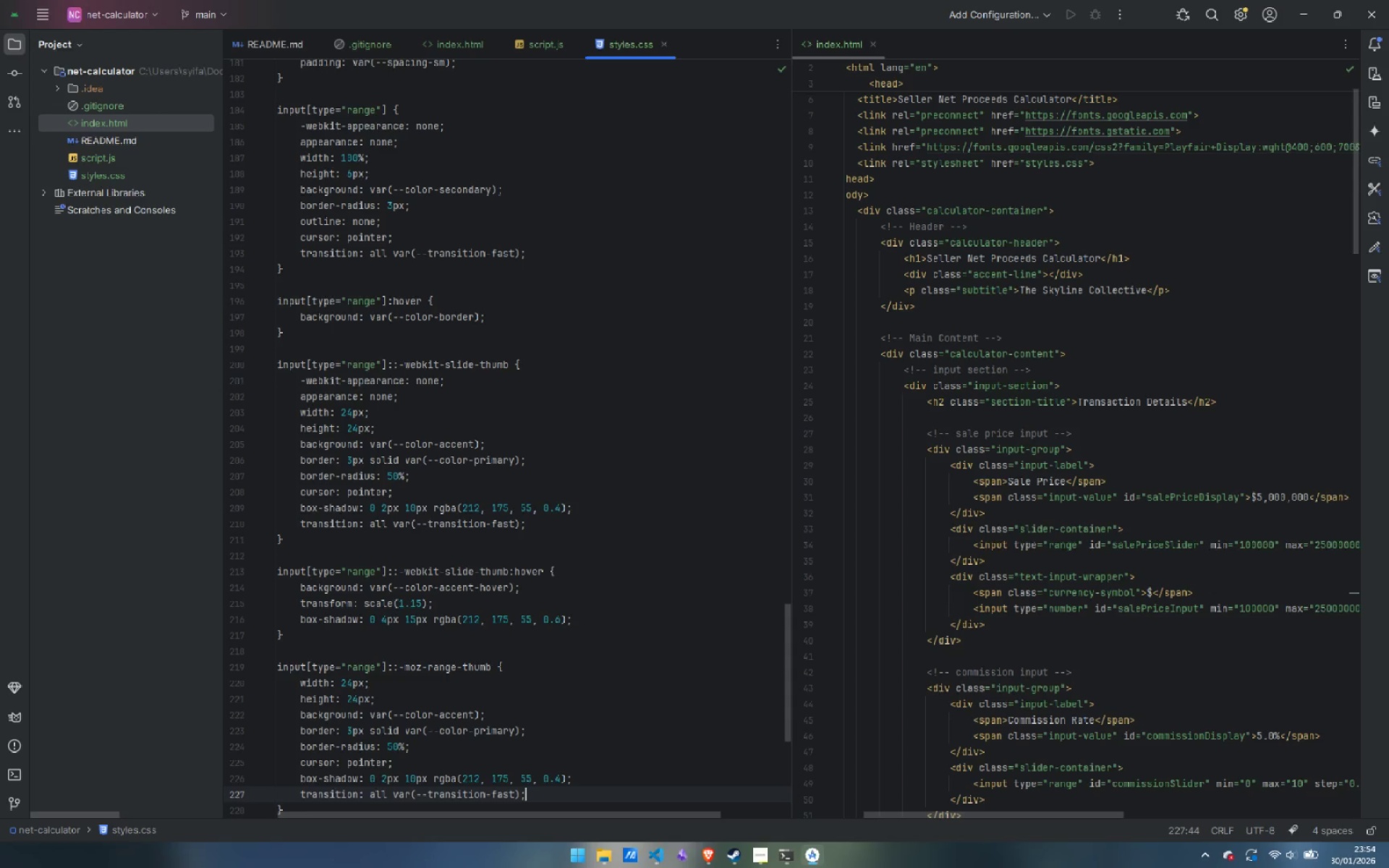 
key(ArrowDown)
 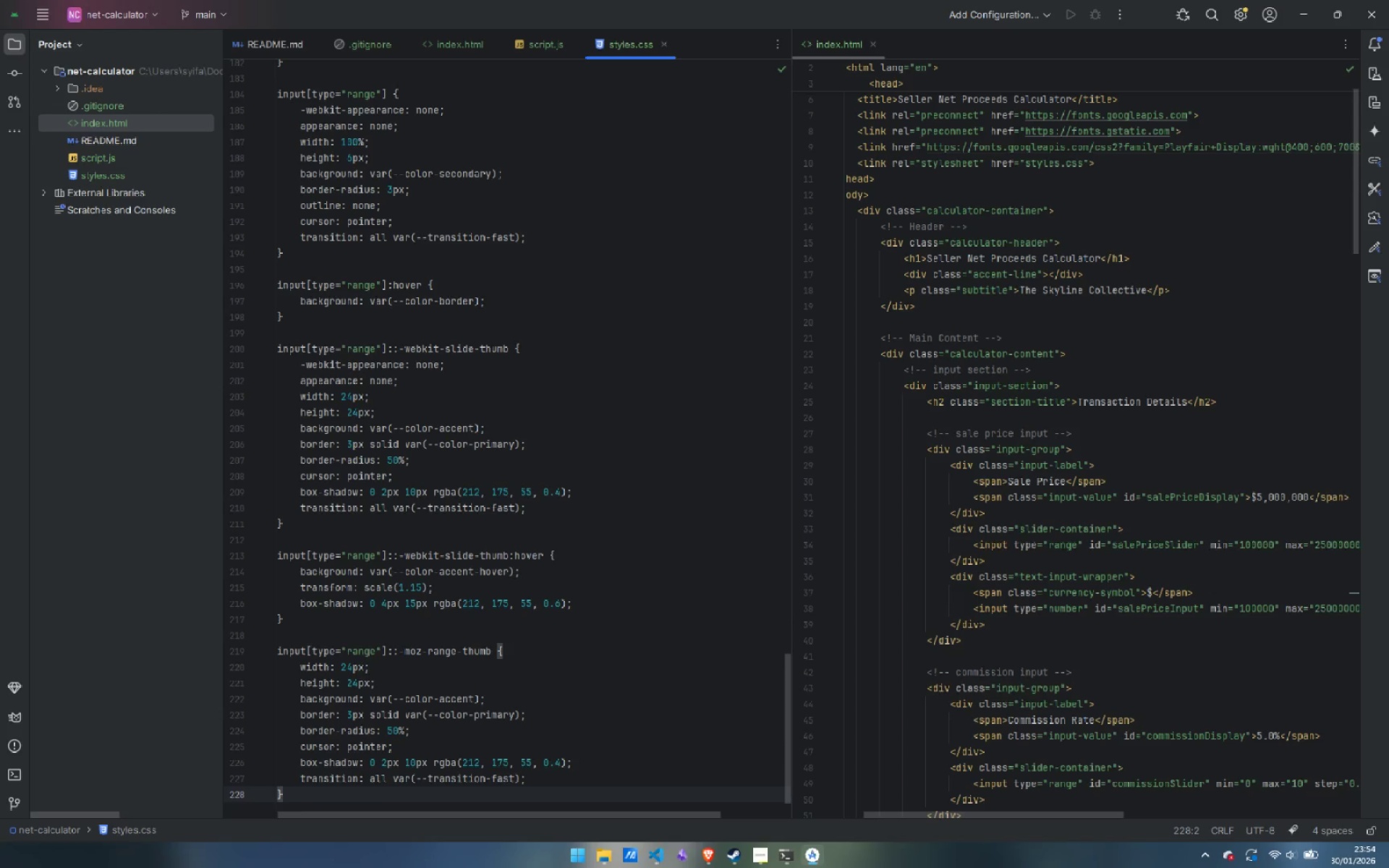 
key(Enter)
 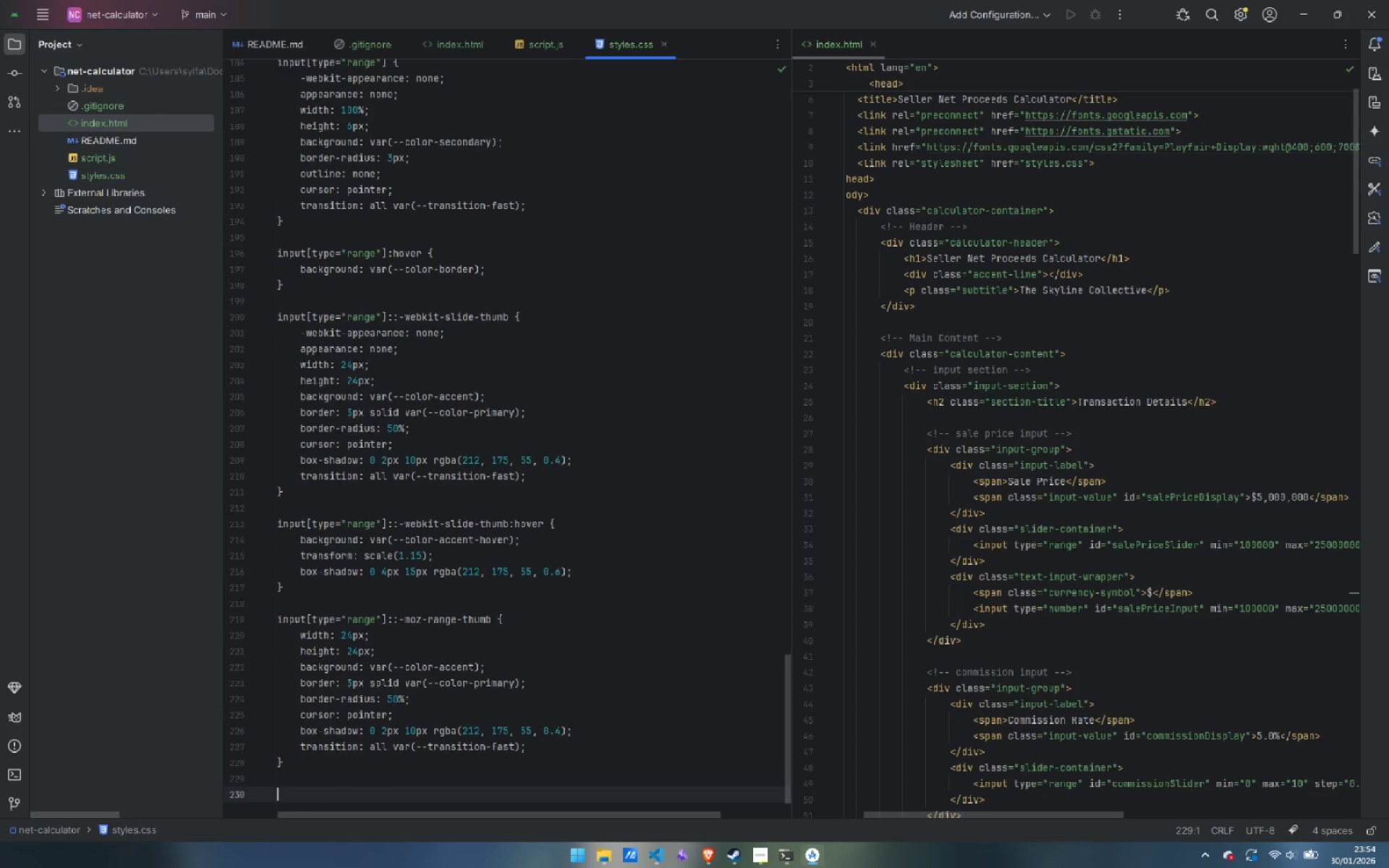 
key(Enter)
 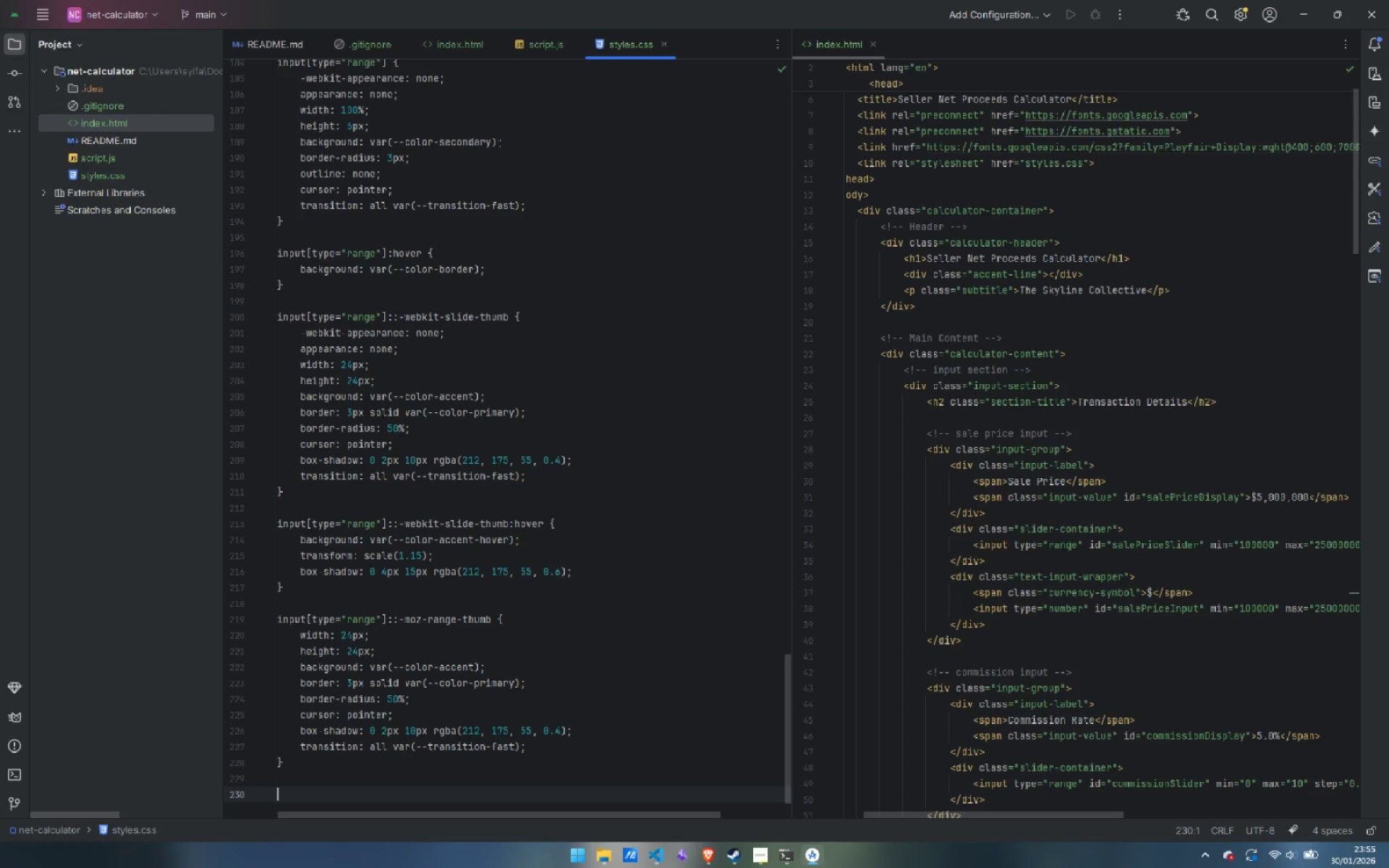 
wait(12.39)
 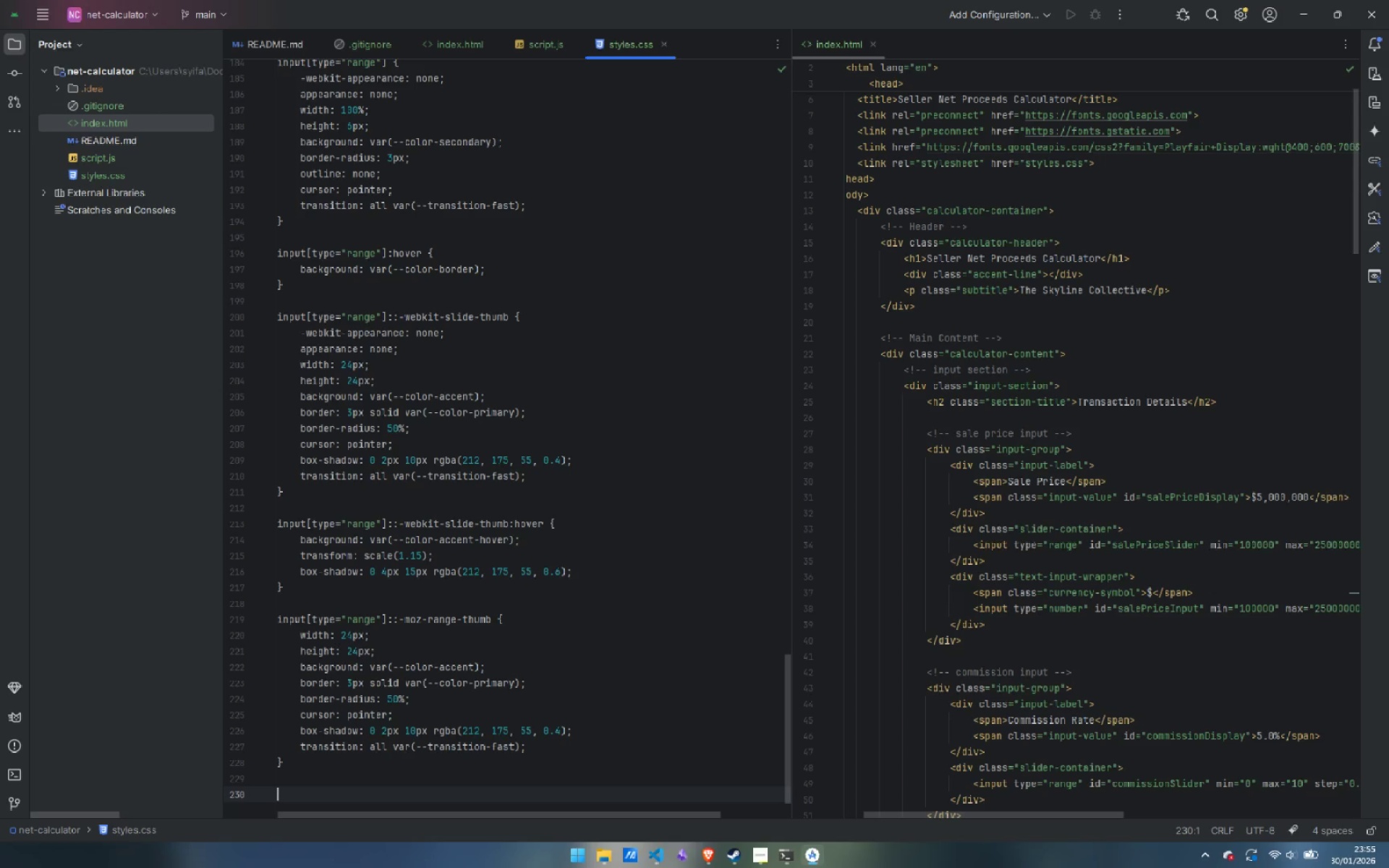 
type(input[type="range)
 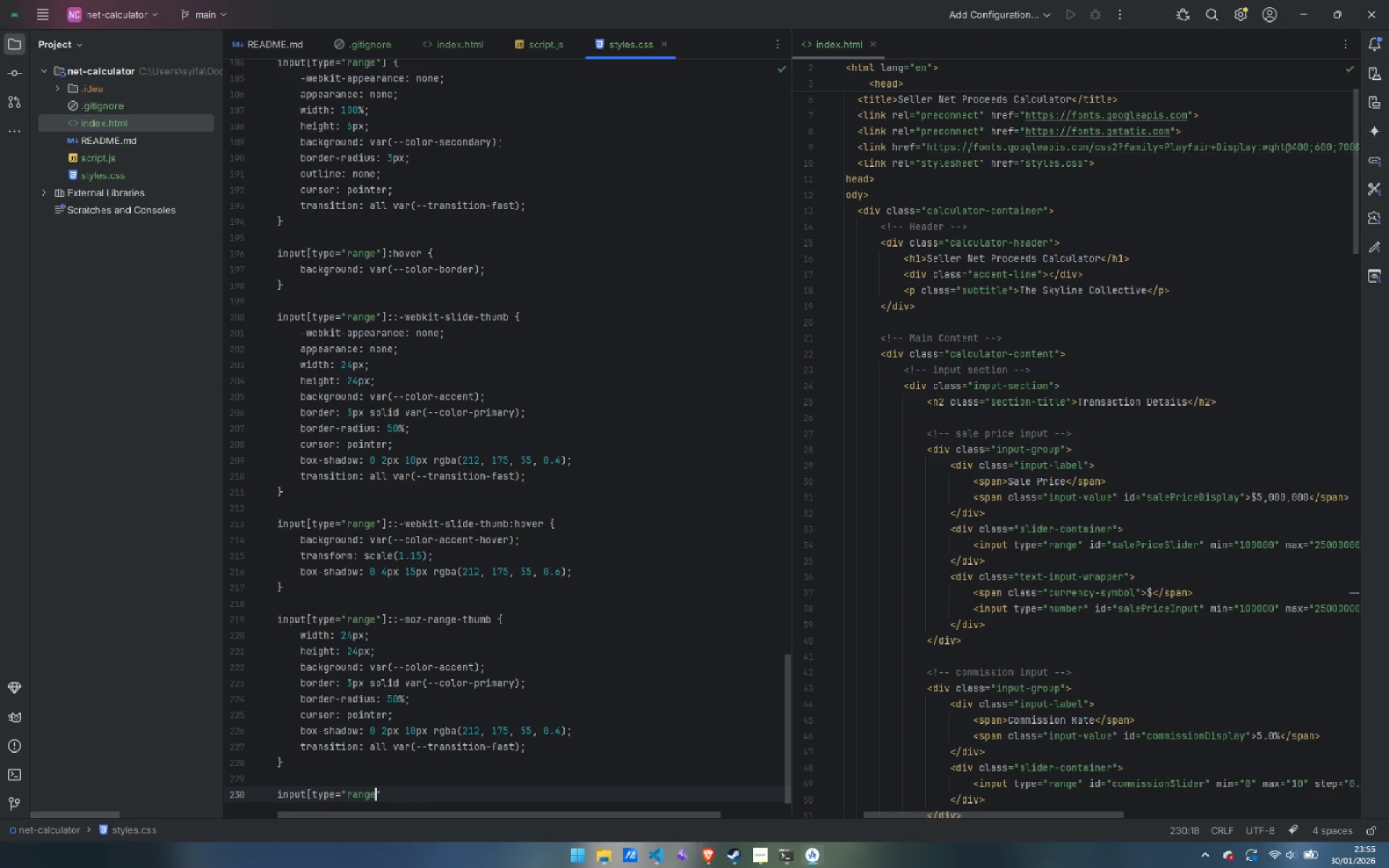 
key(ArrowRight)
 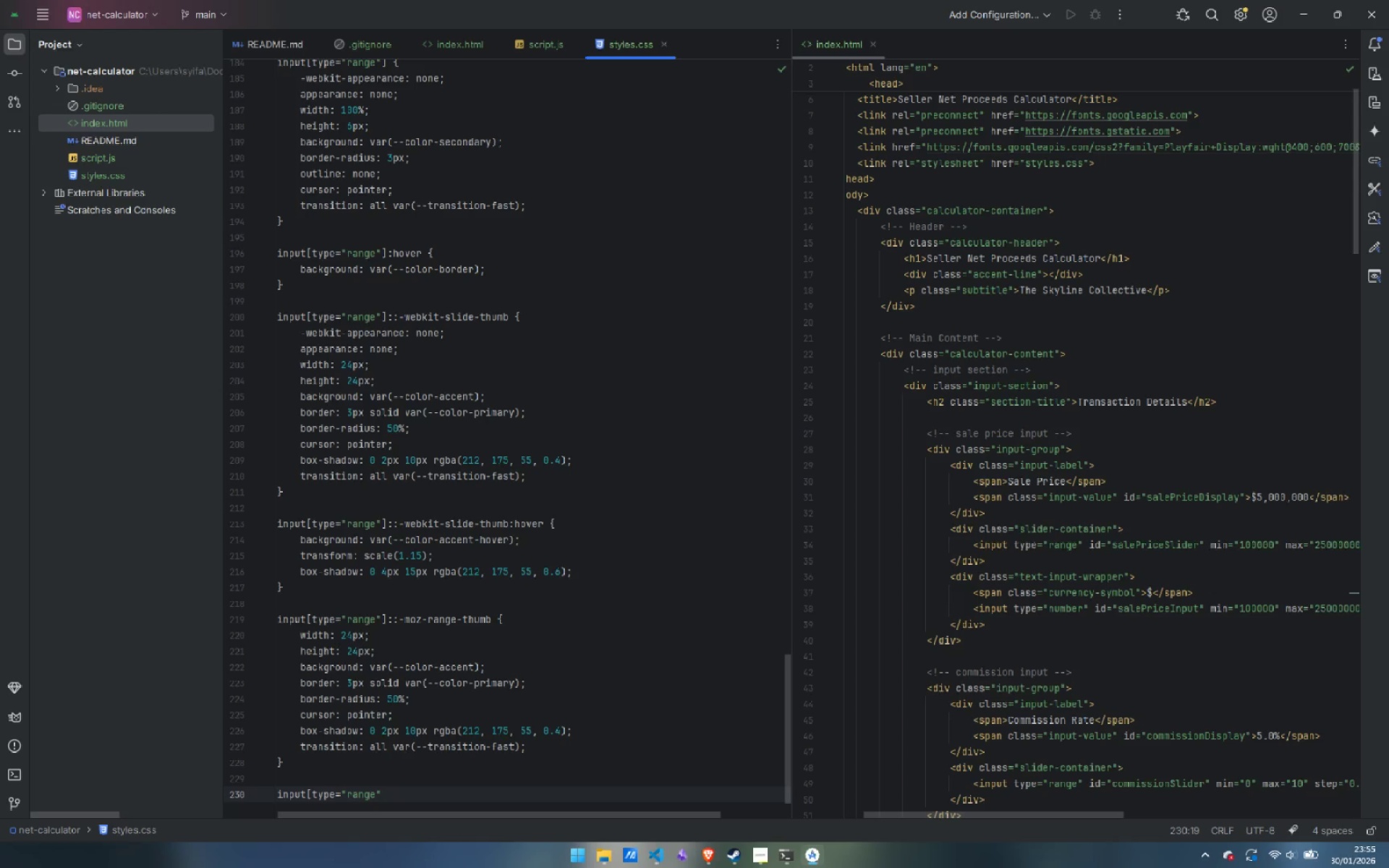 
key(BracketRight)
 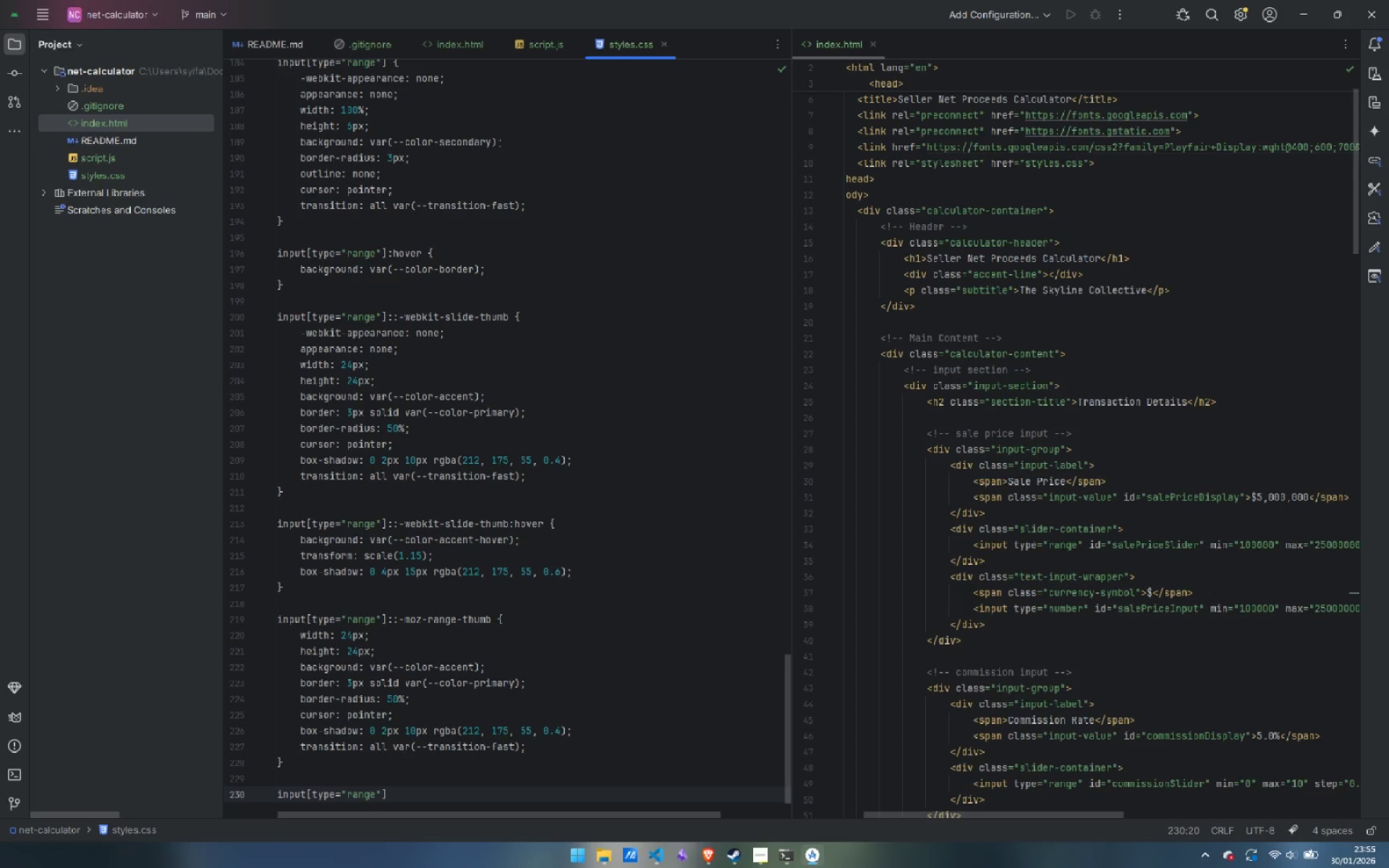 
type(::-moz-range-thumb)
 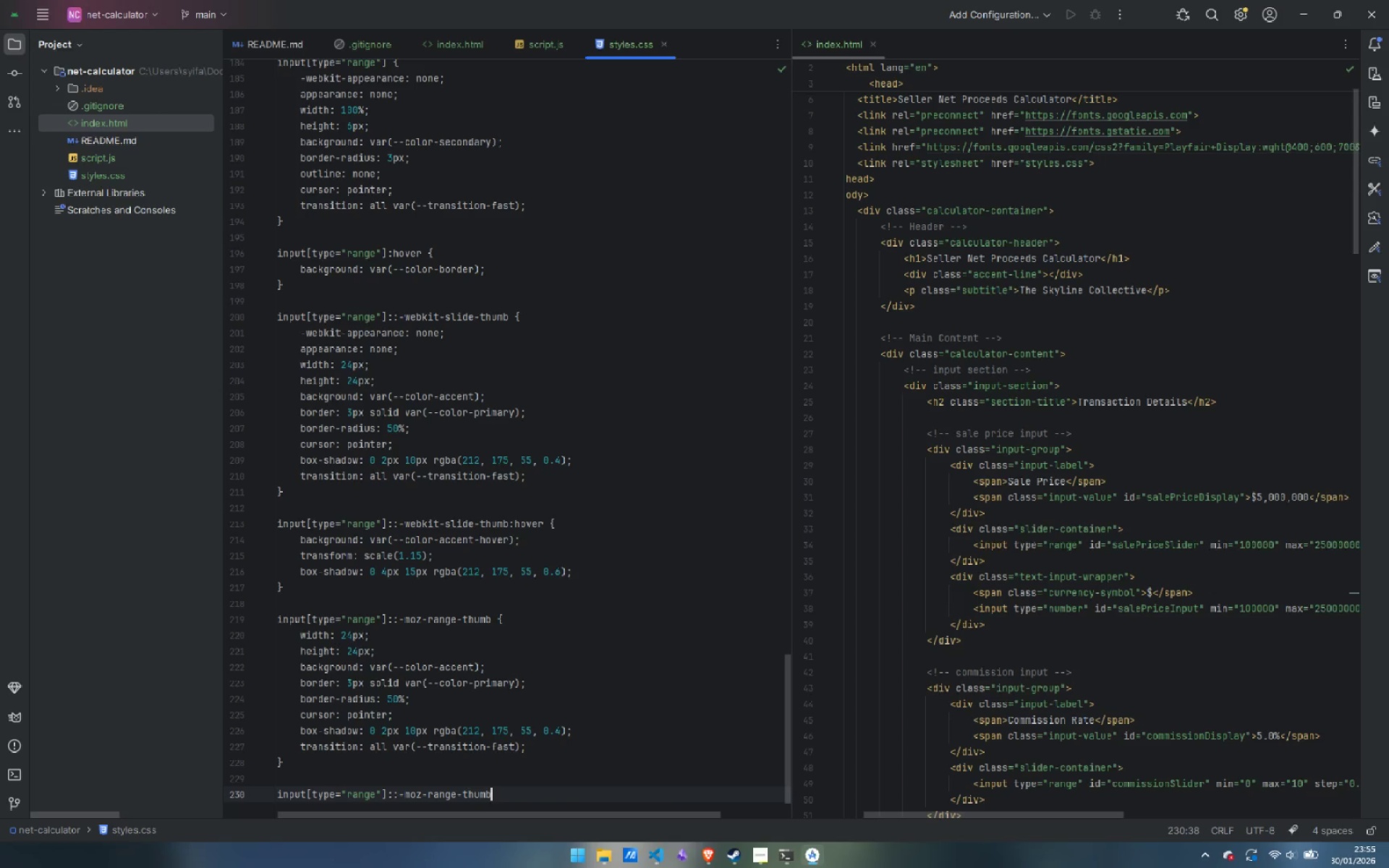 
type(:hover )
 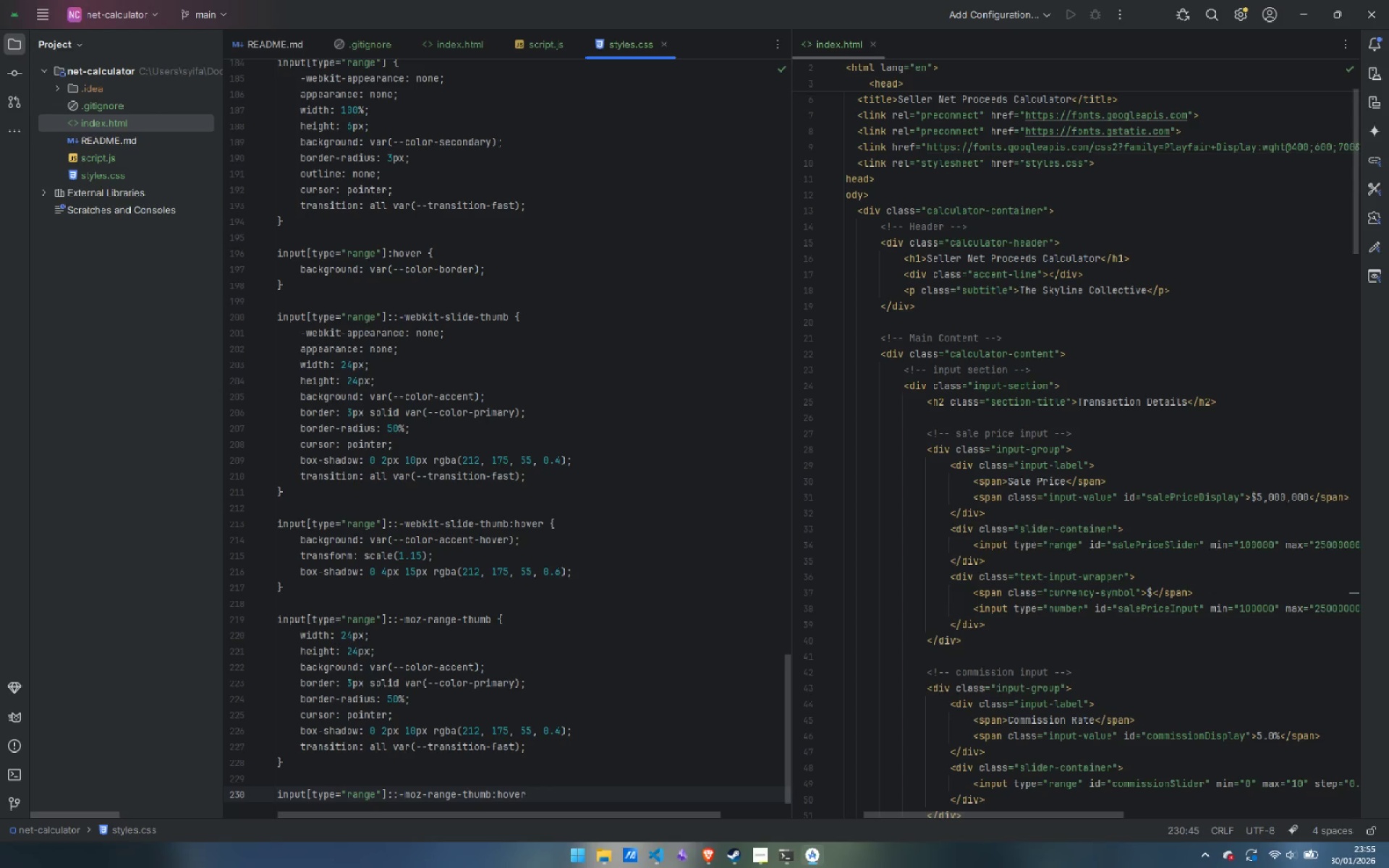 
wait(12.45)
 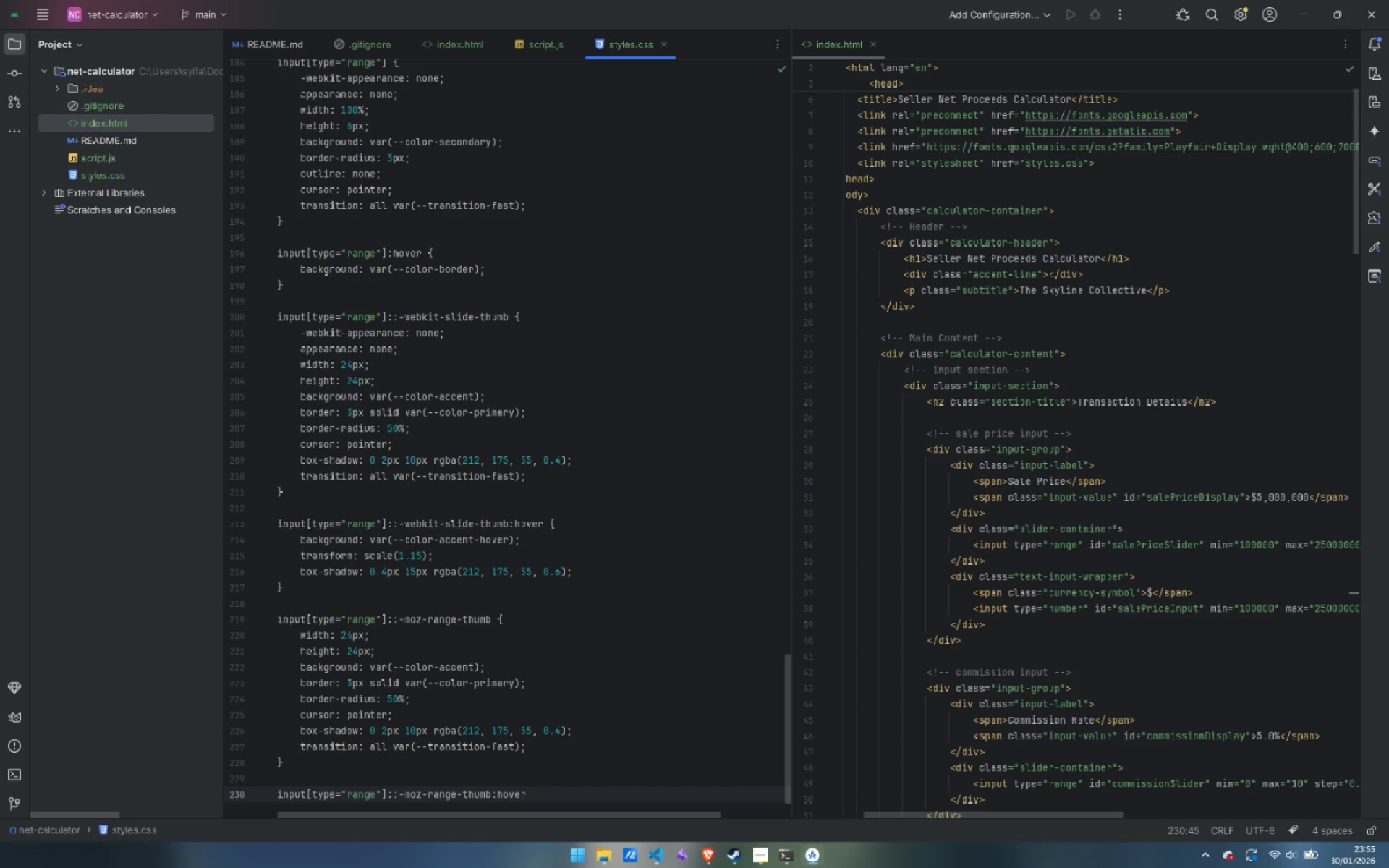 
key(Shift+BracketLeft)
 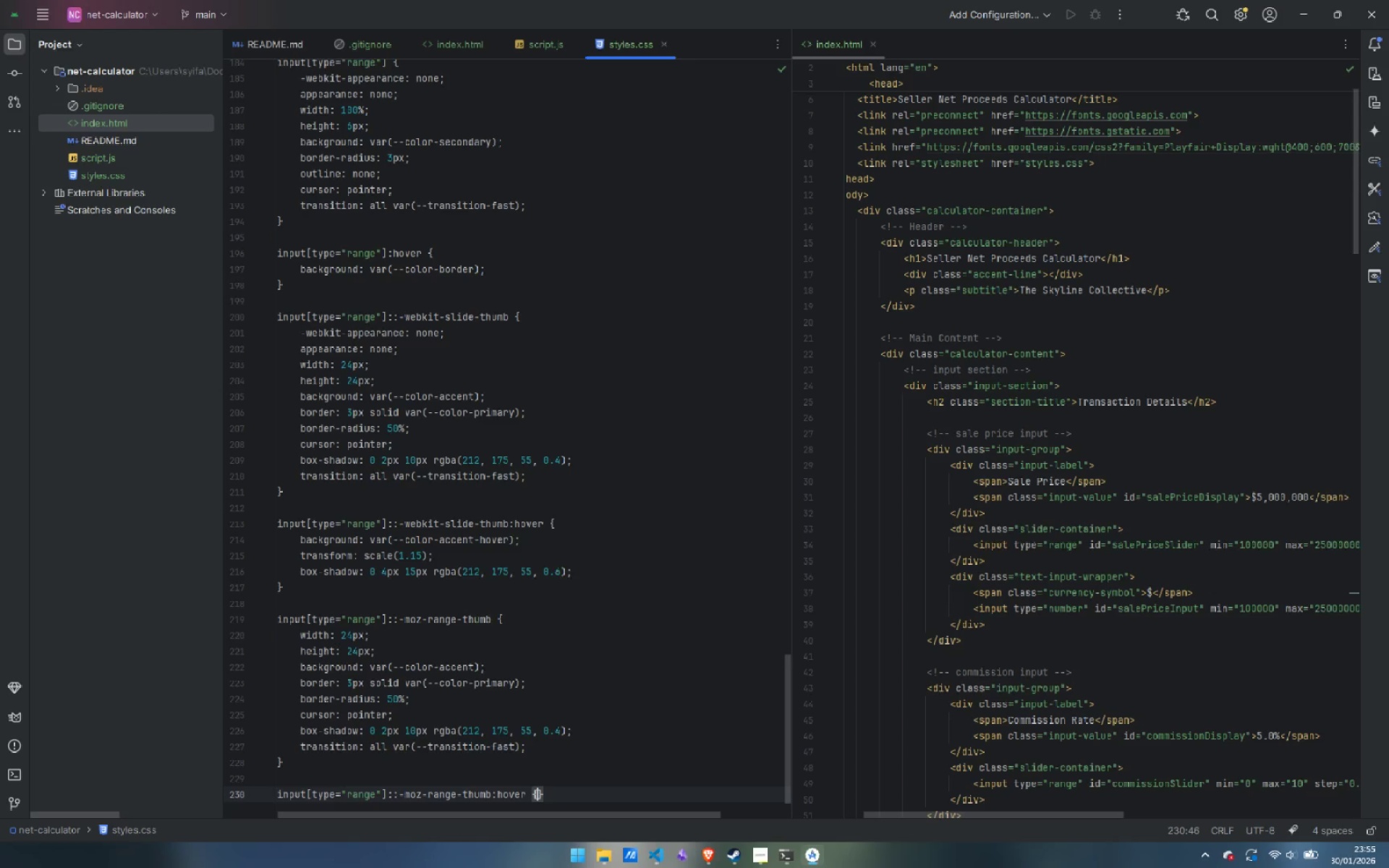 
key(Enter)
 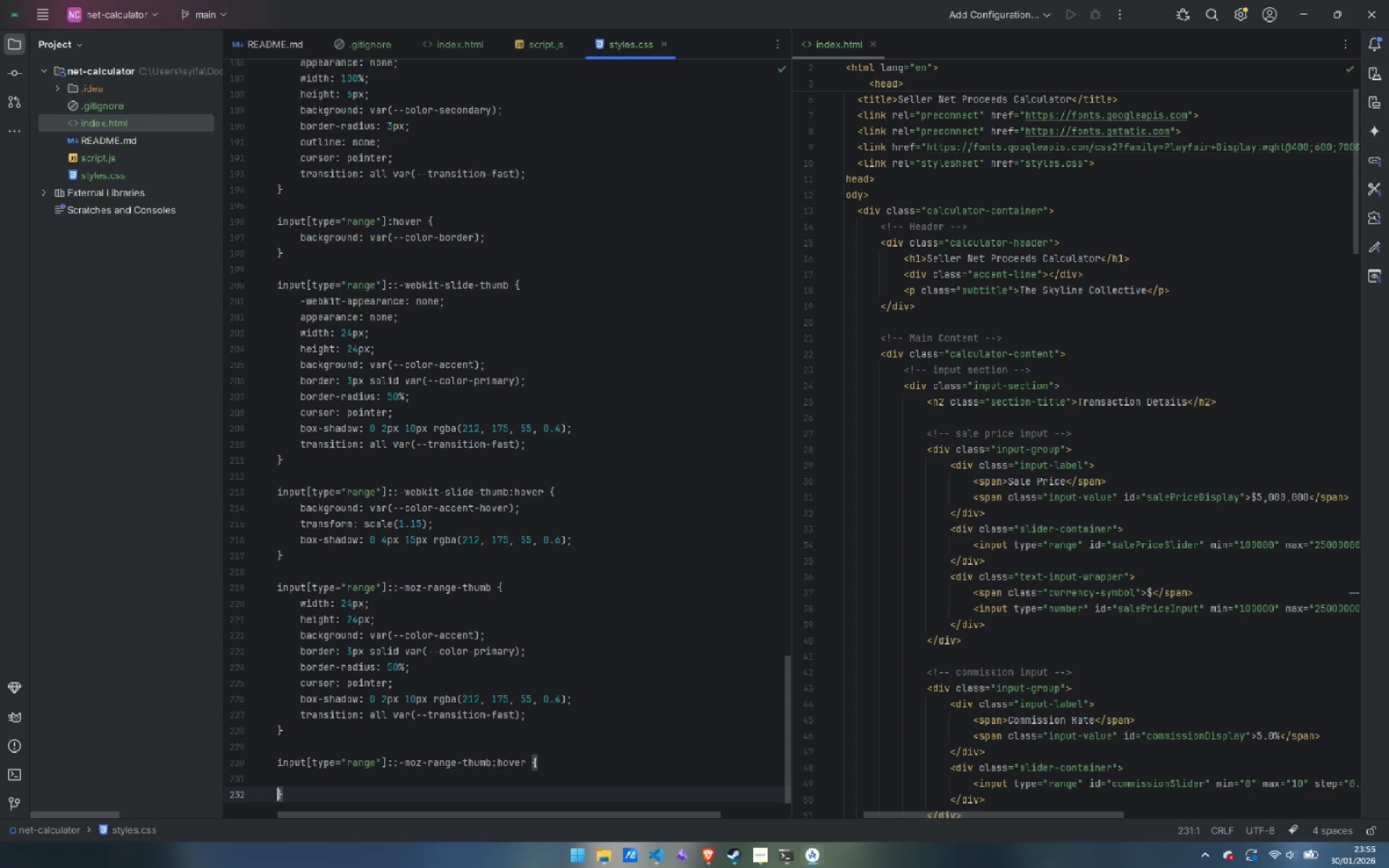 
key(Enter)
 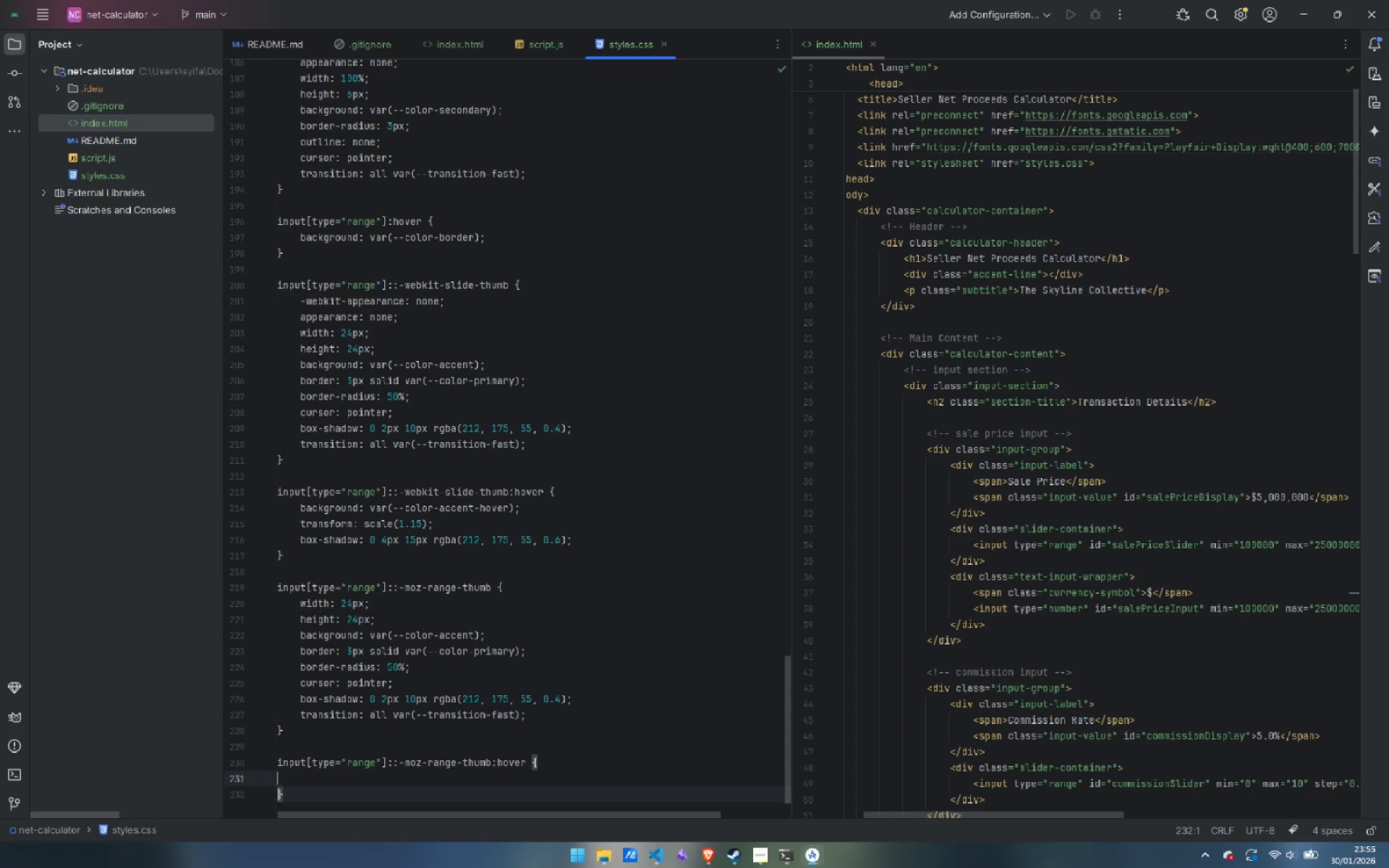 
key(ArrowUp)
 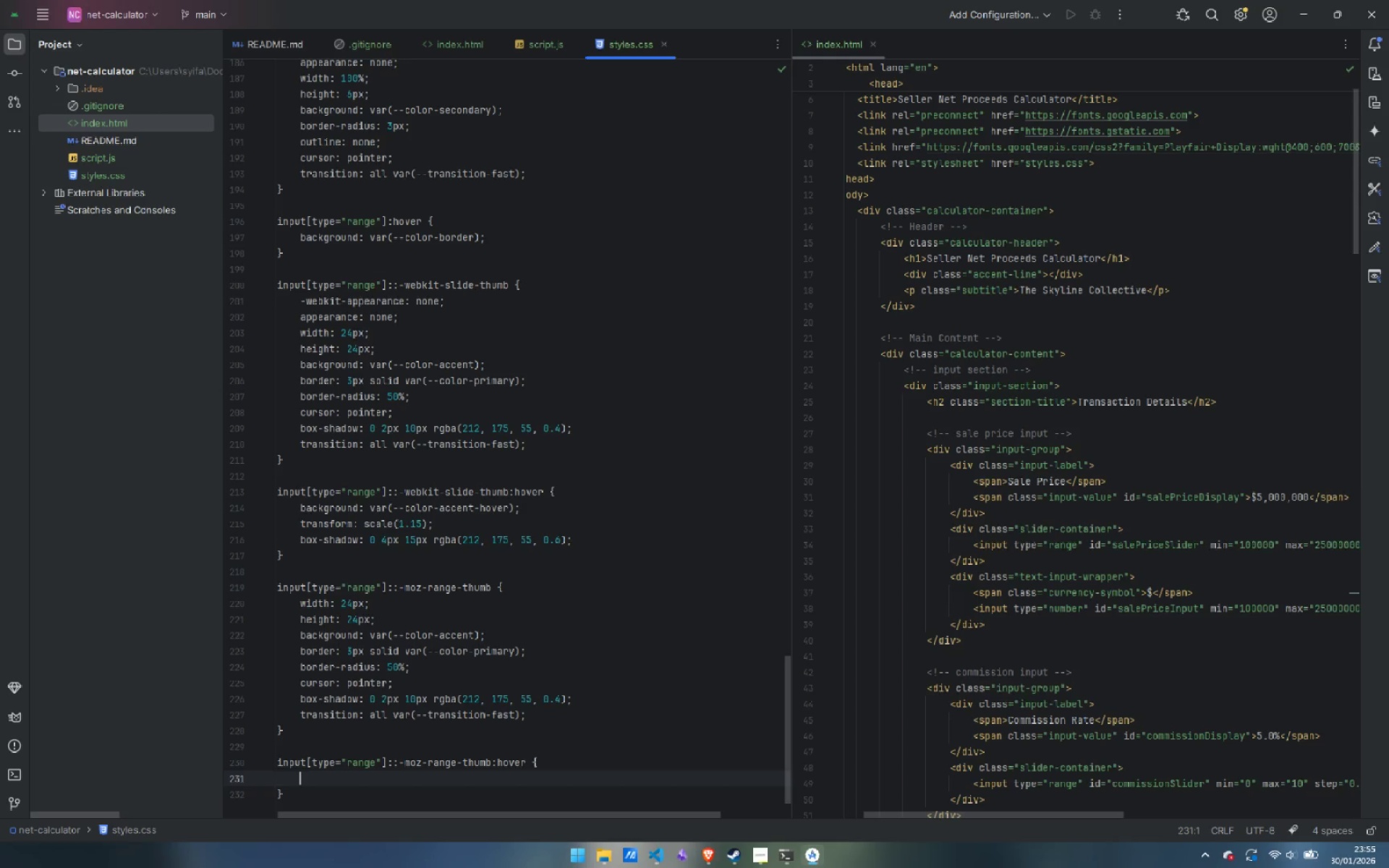 
key(Tab)
 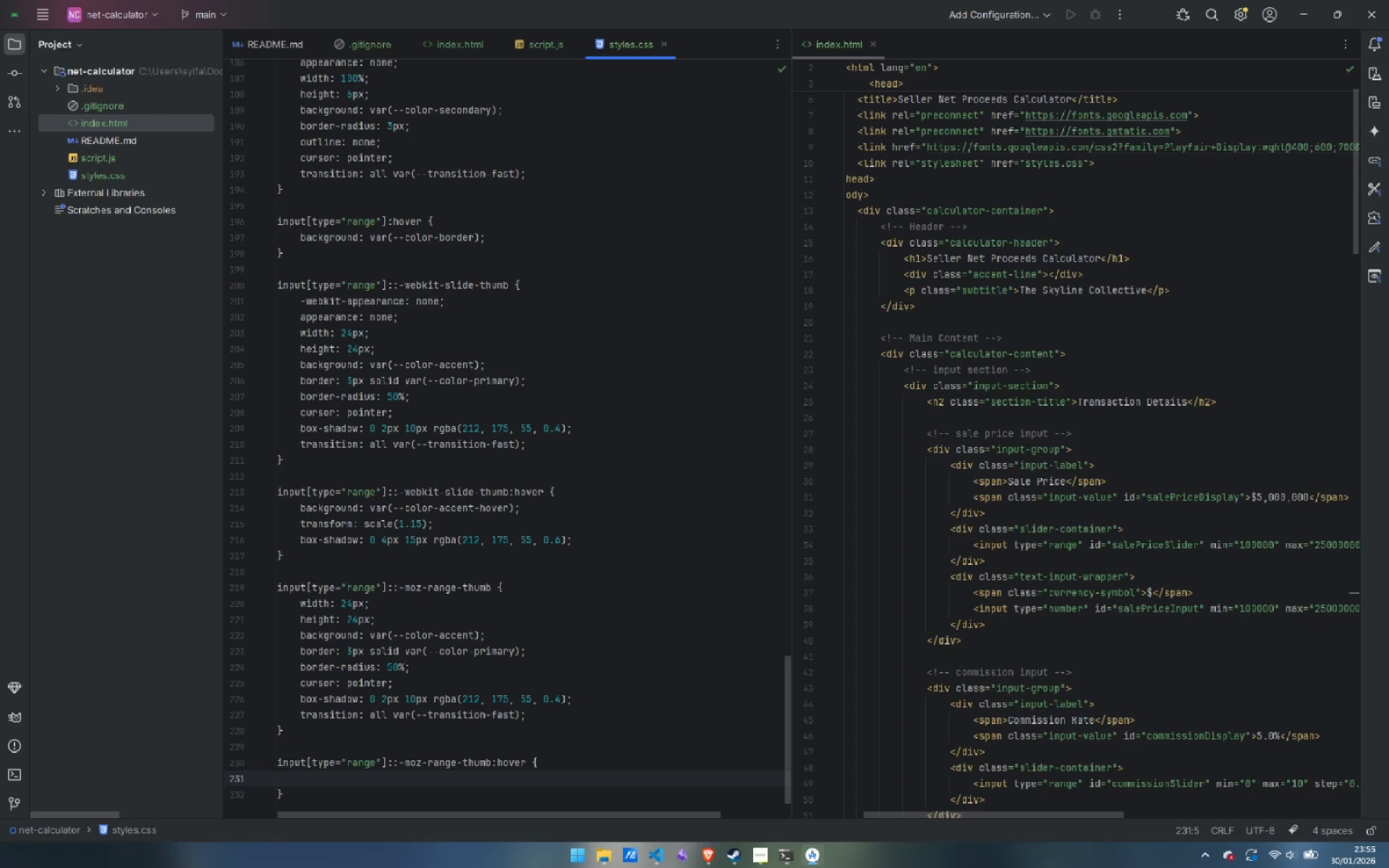 
type(back)
 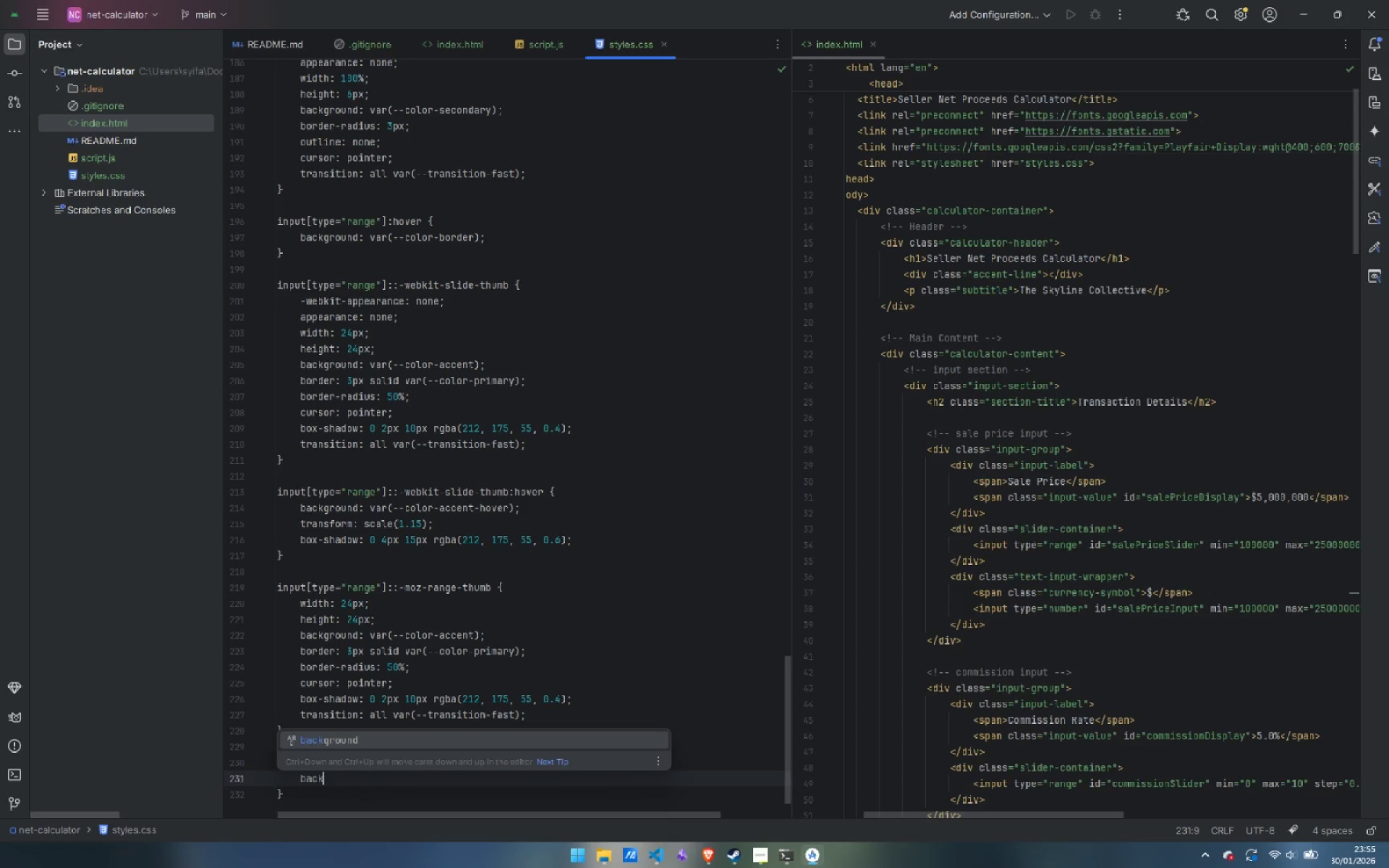 
key(Enter)
 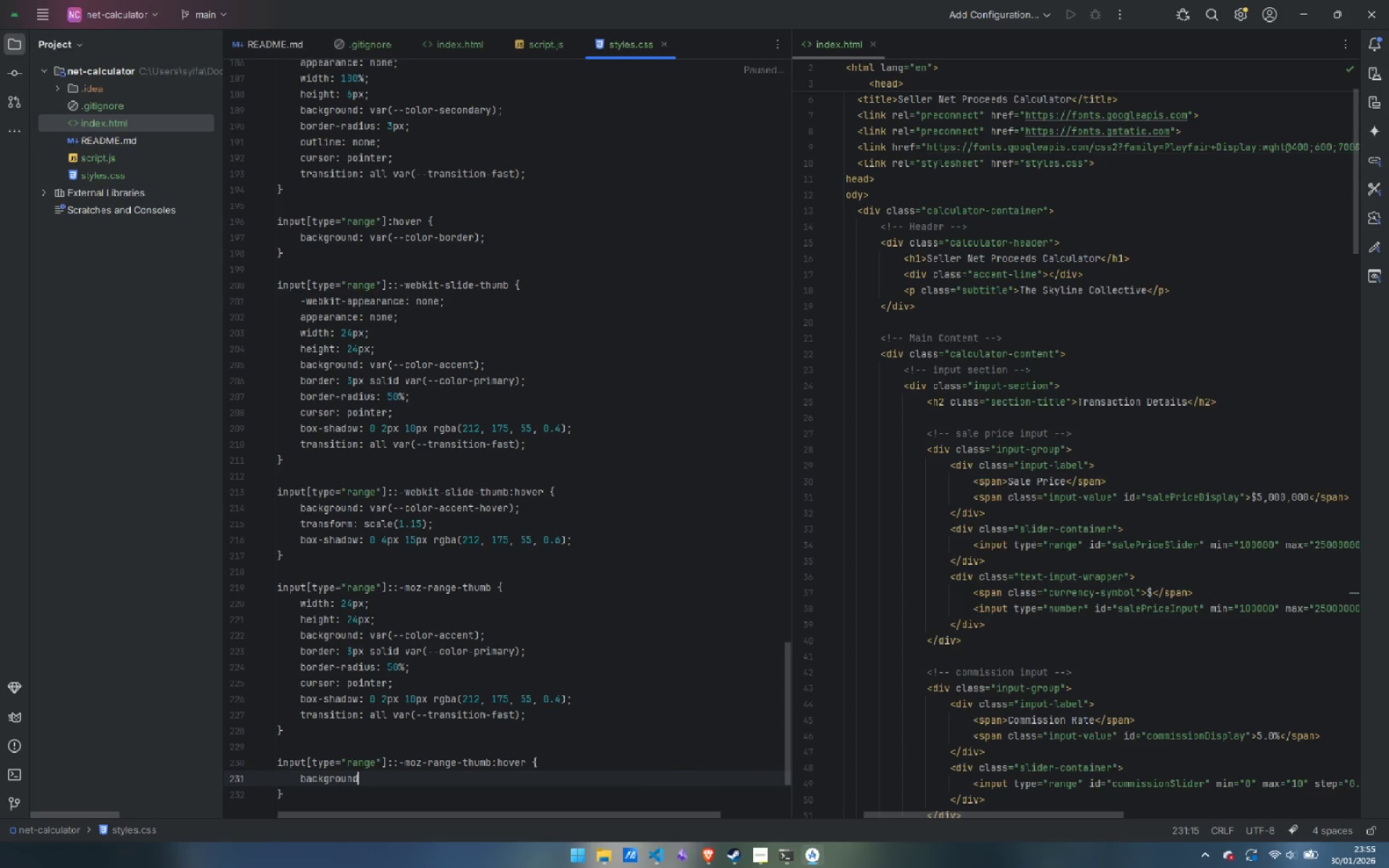 
type(: var(--)
 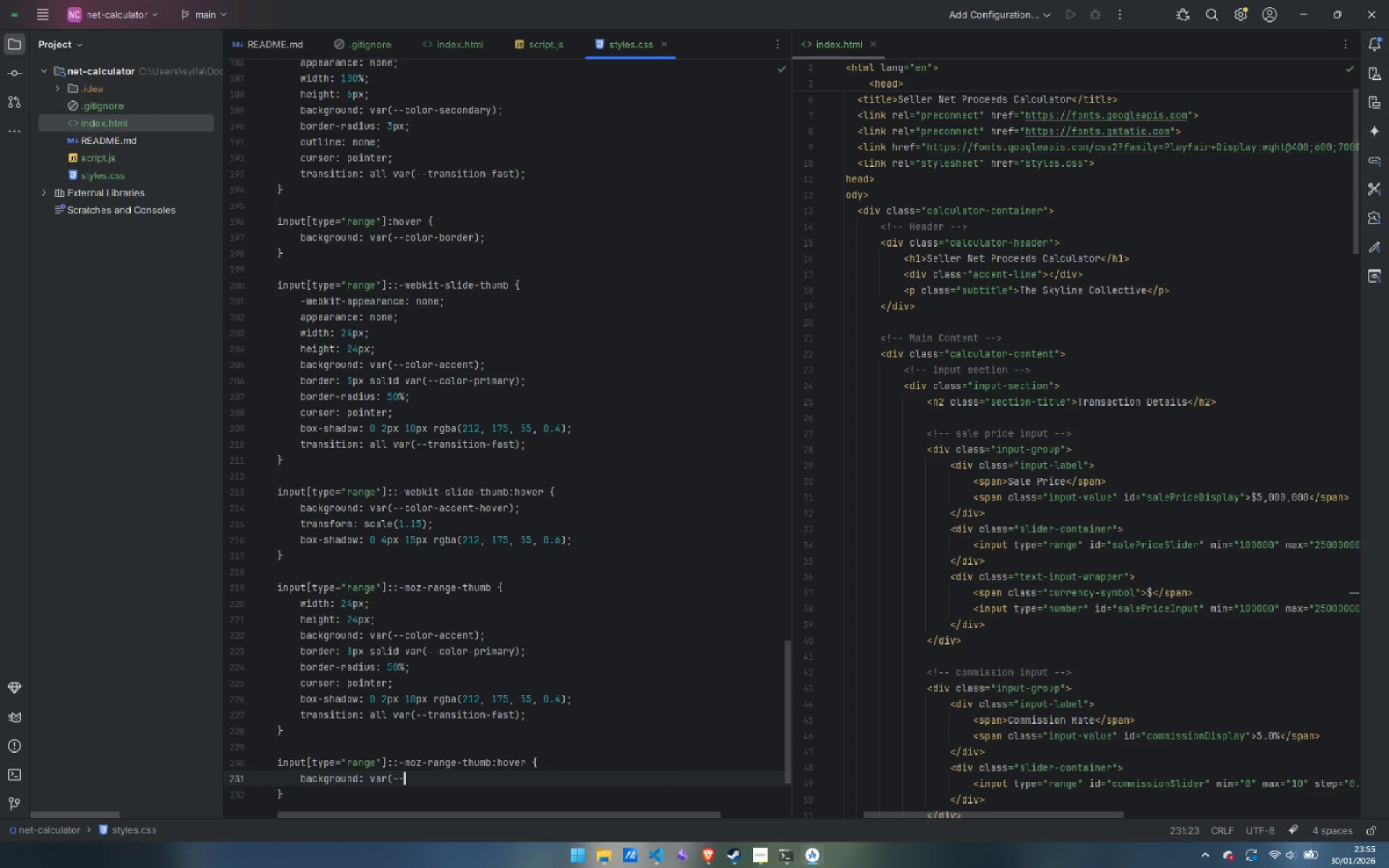 
wait(11.5)
 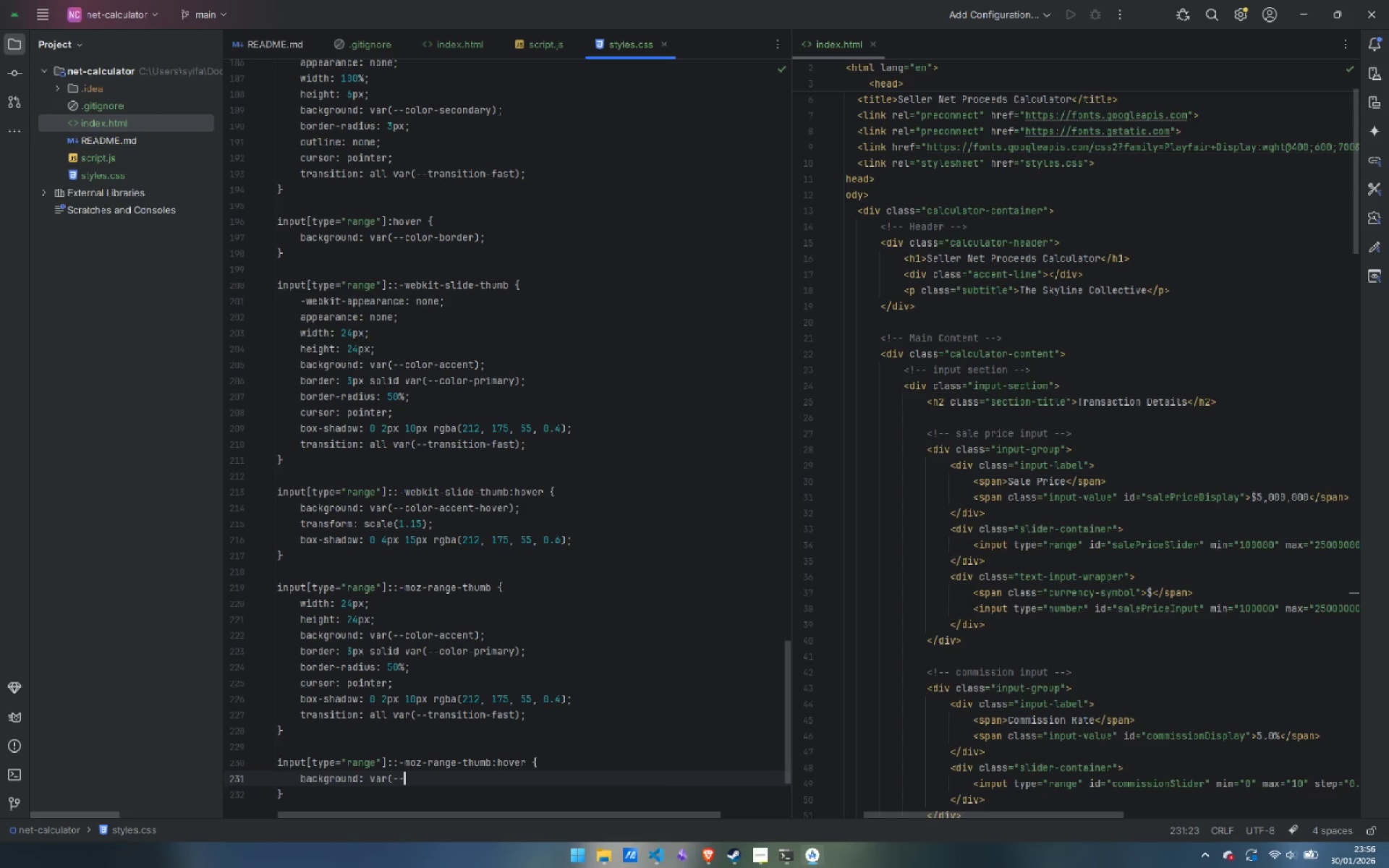 
type(collor)
key(Backspace)
key(Backspace)
key(Backspace)
type(or-ac)
 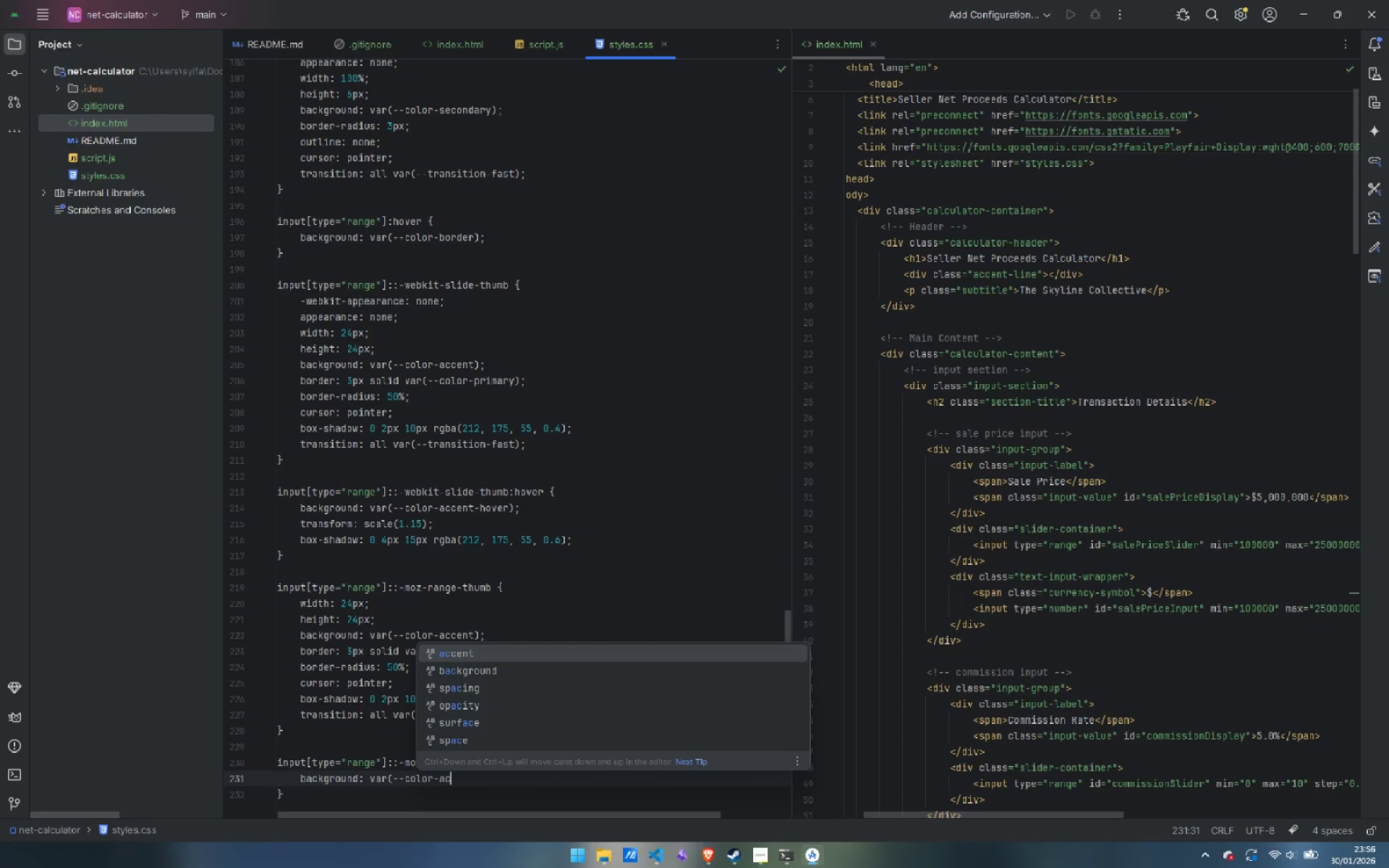 
key(Enter)
 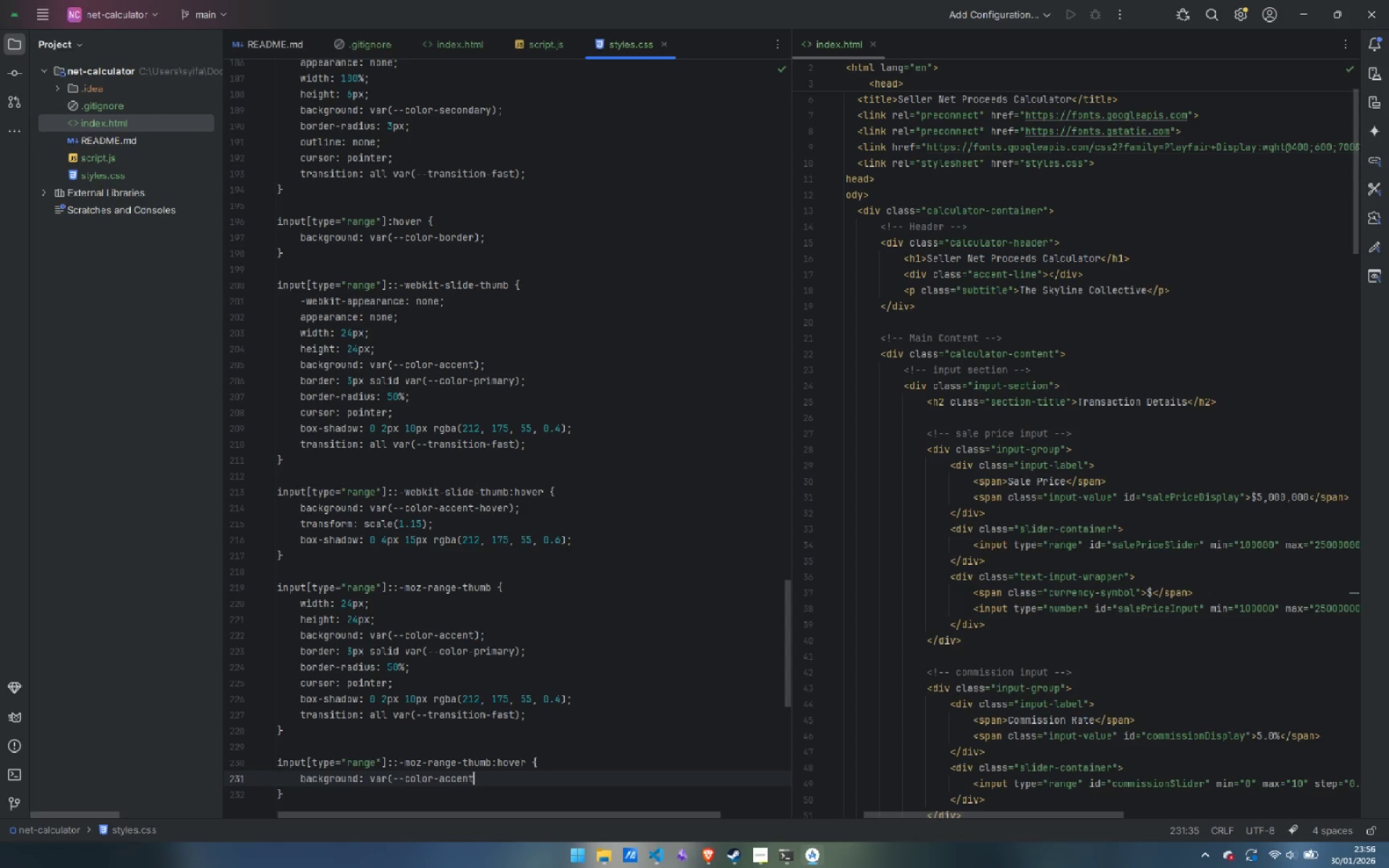 
type(-hover);)
 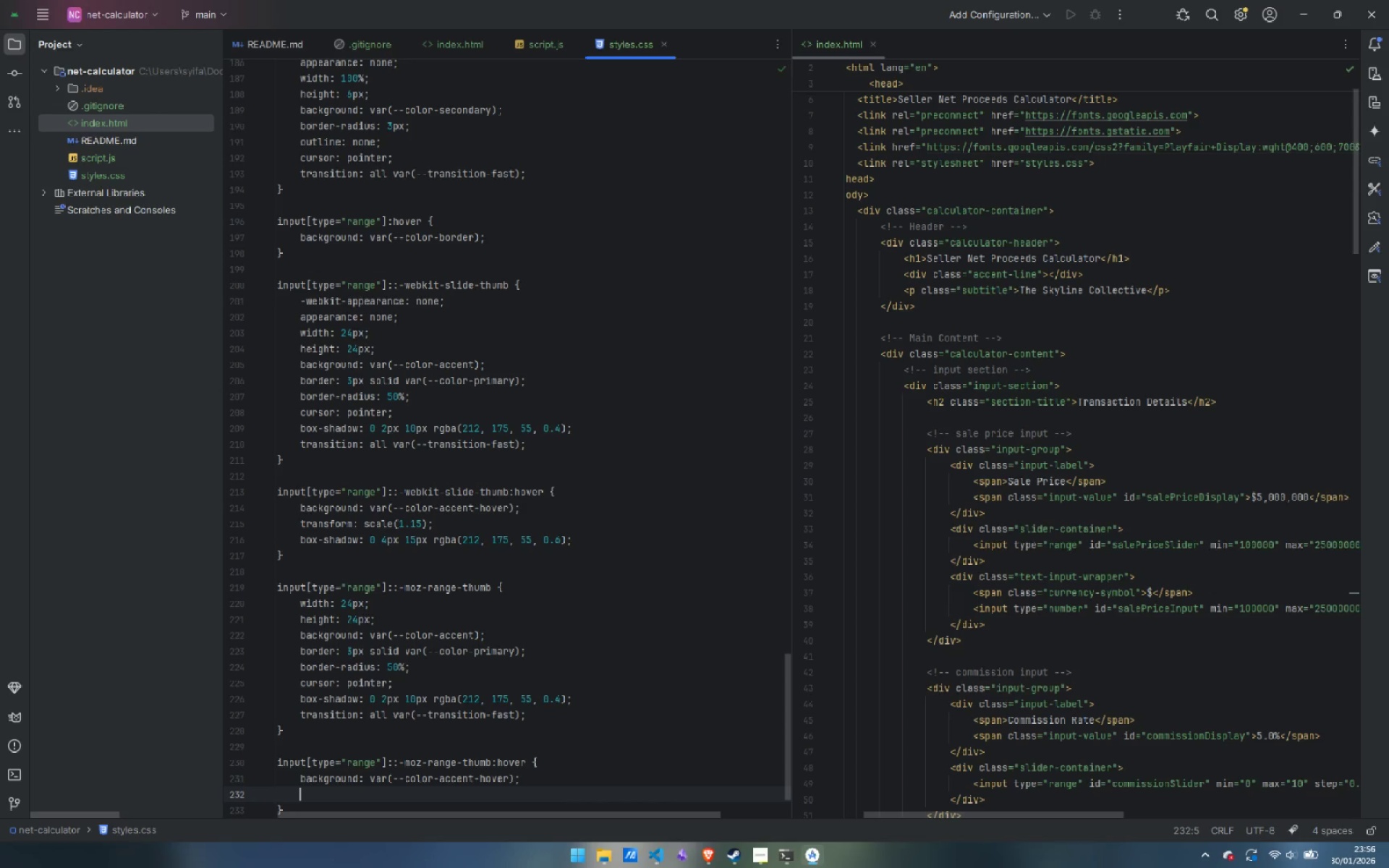 
 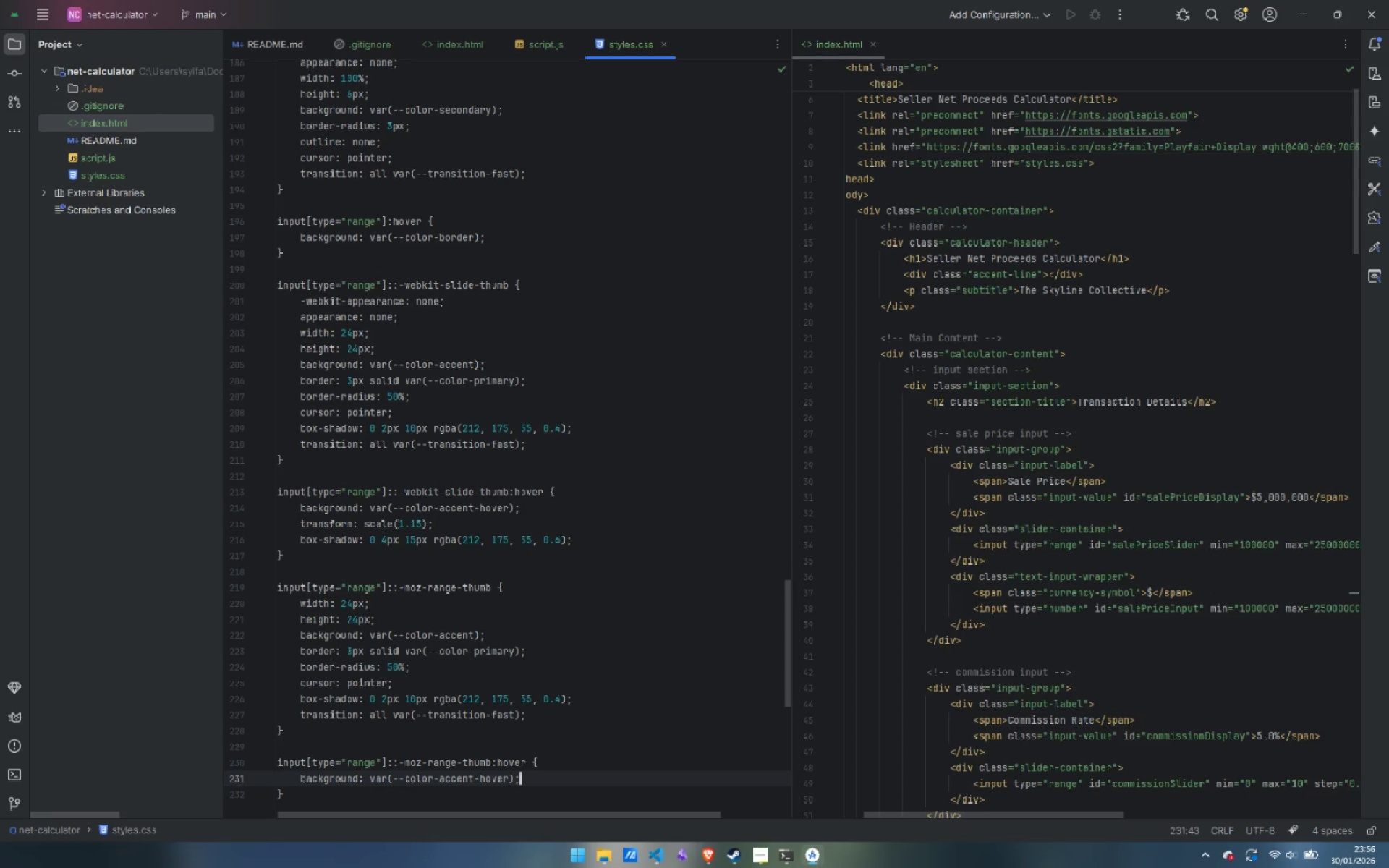 
key(Enter)
 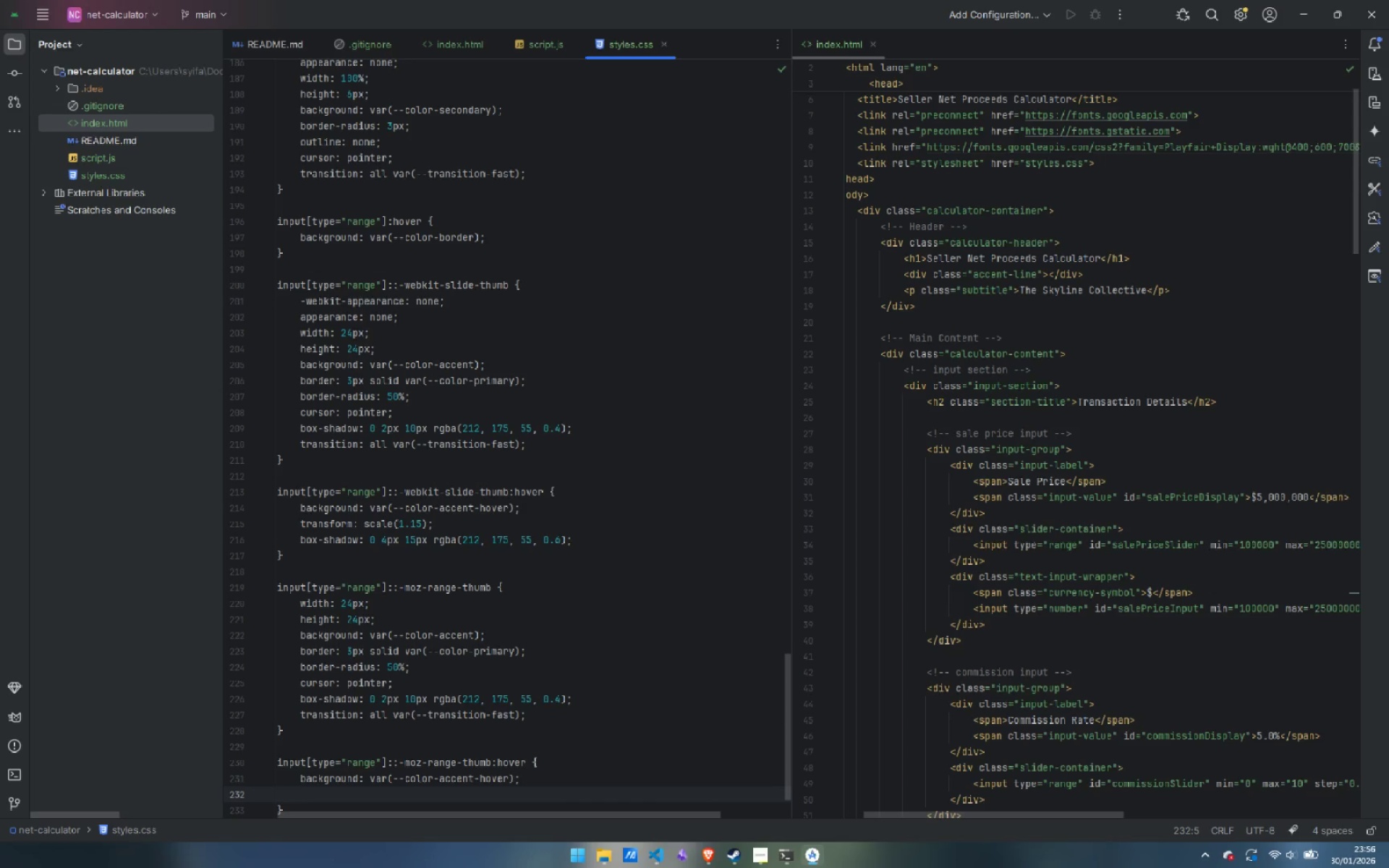 
wait(10.22)
 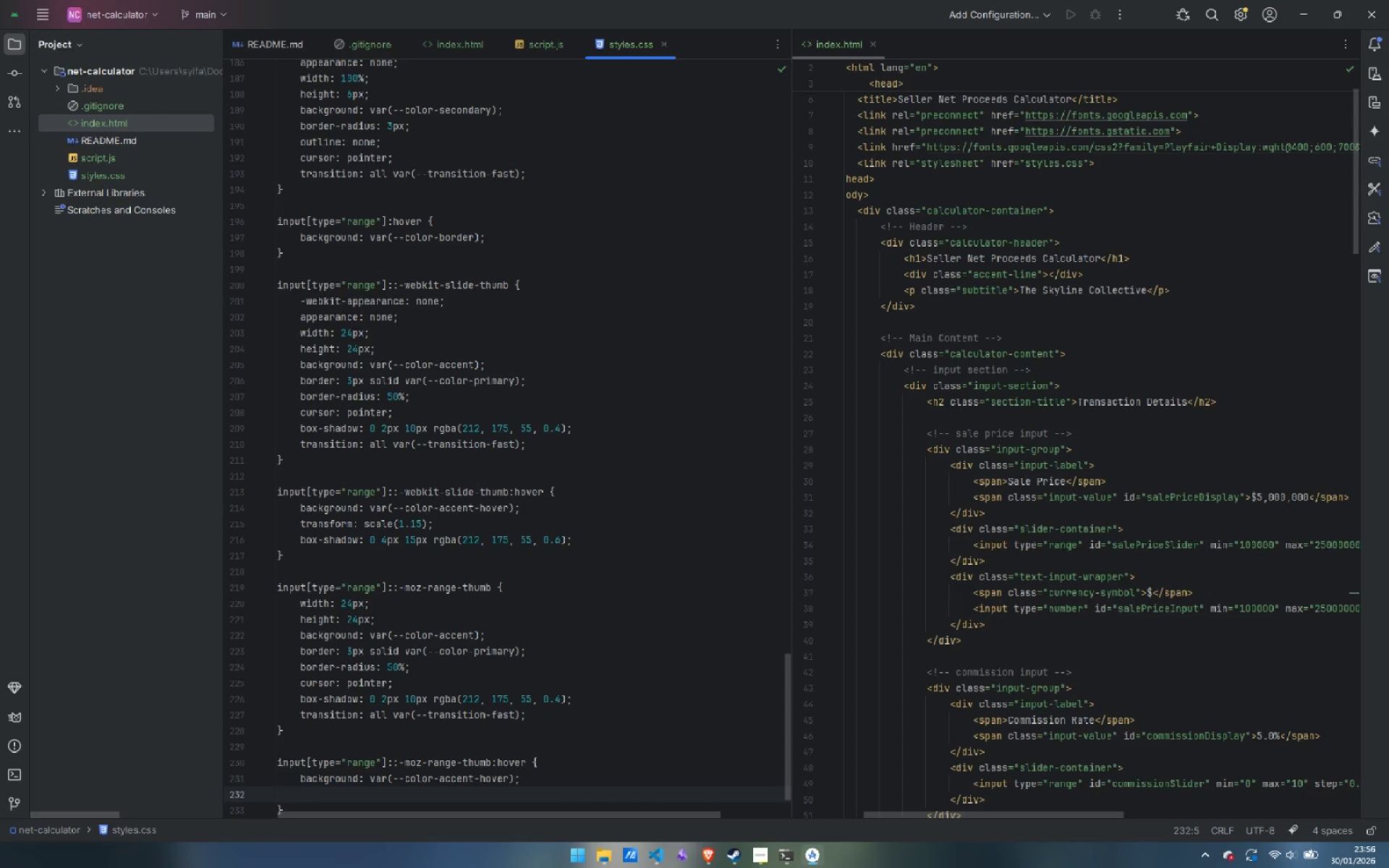 
type(trans)
 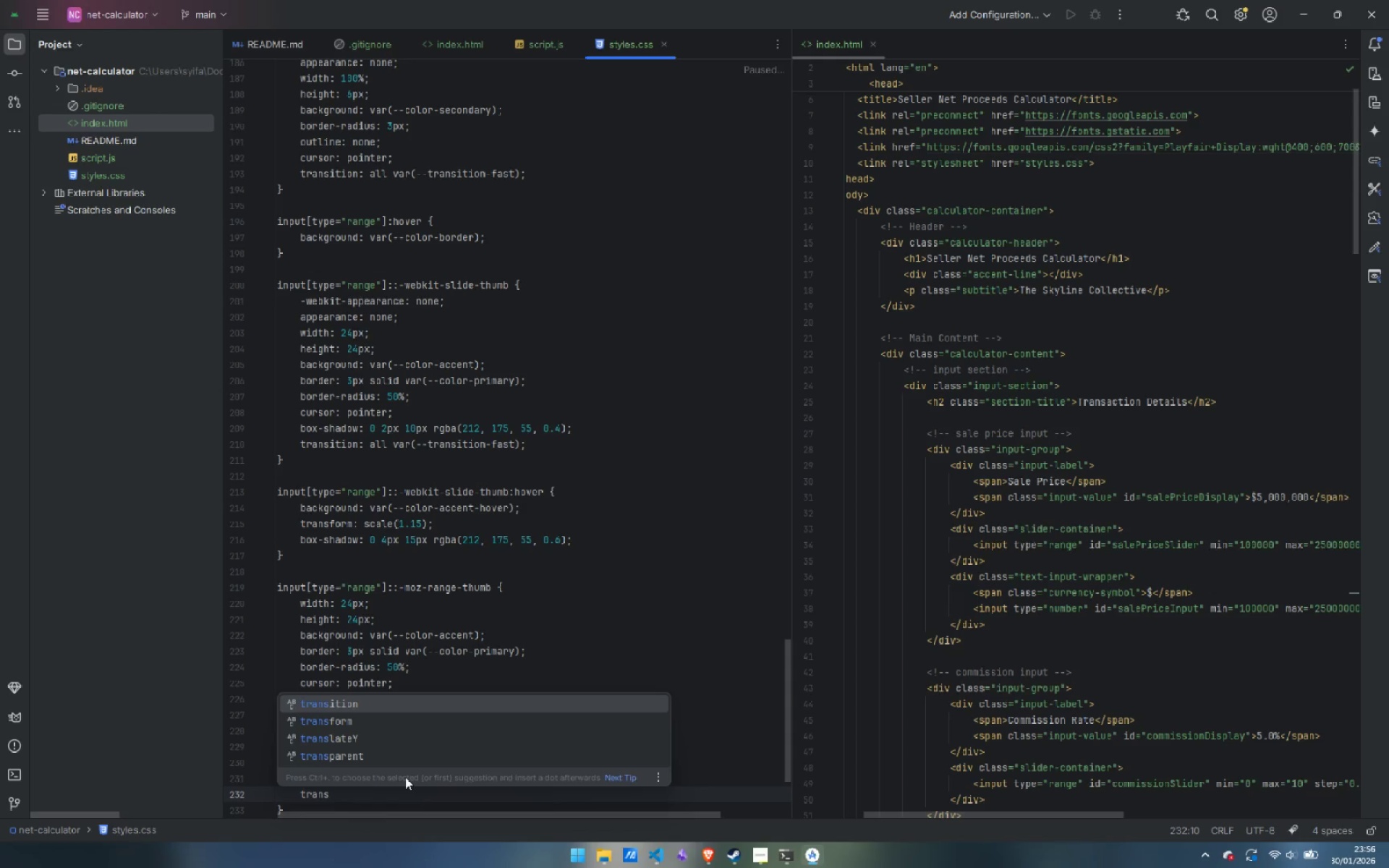 
key(ArrowDown)
 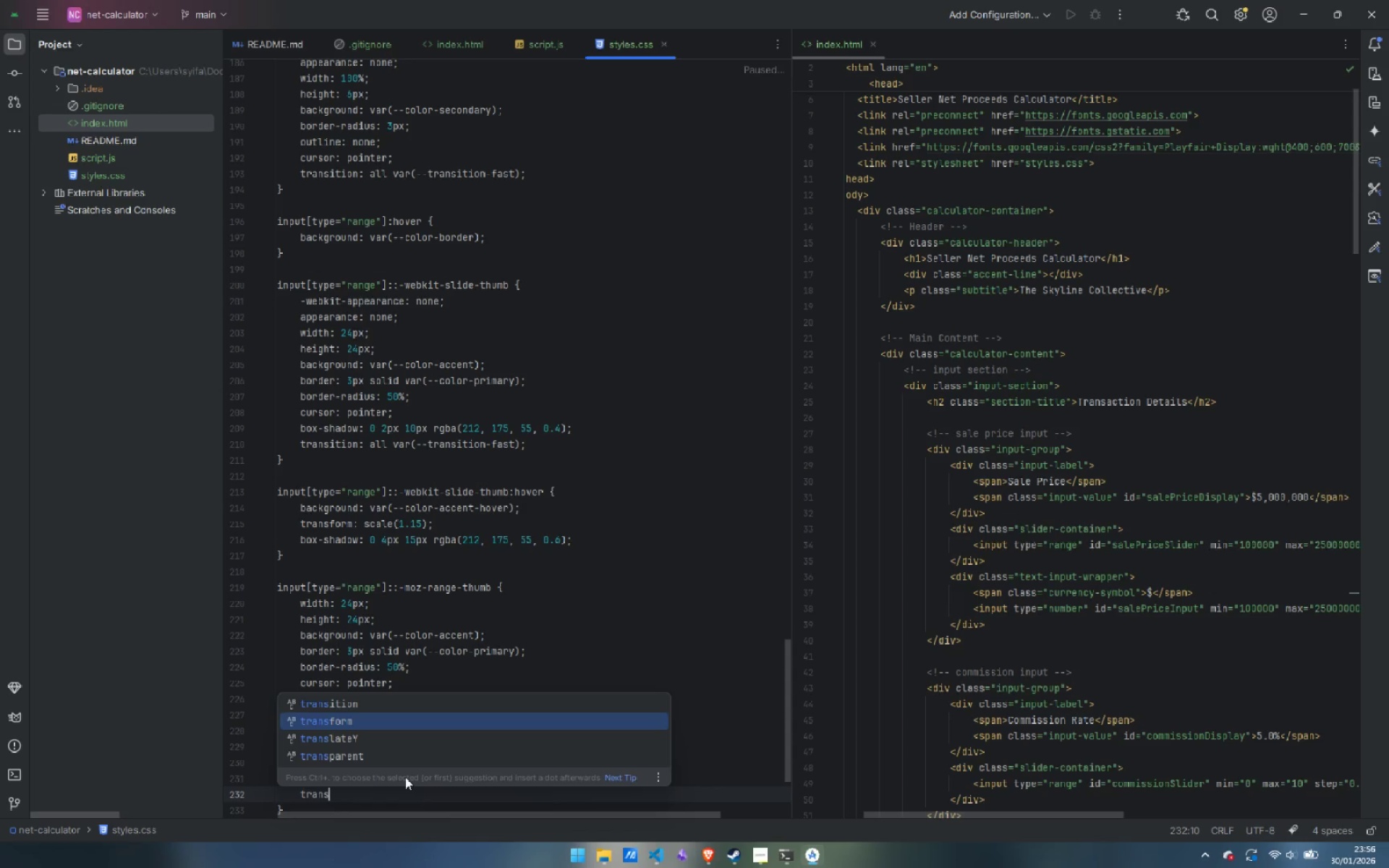 
key(Enter)
 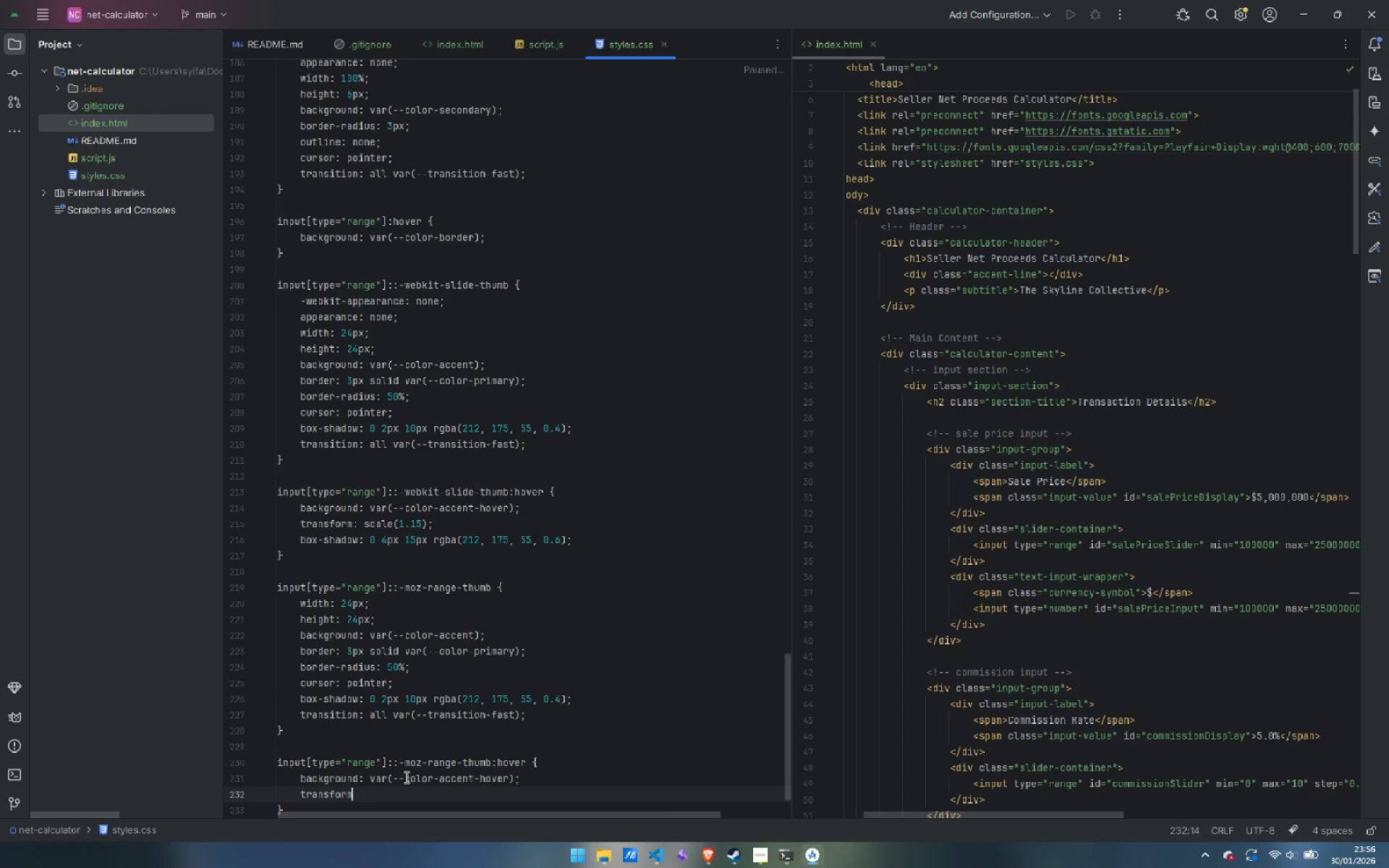 
type(: sca)
 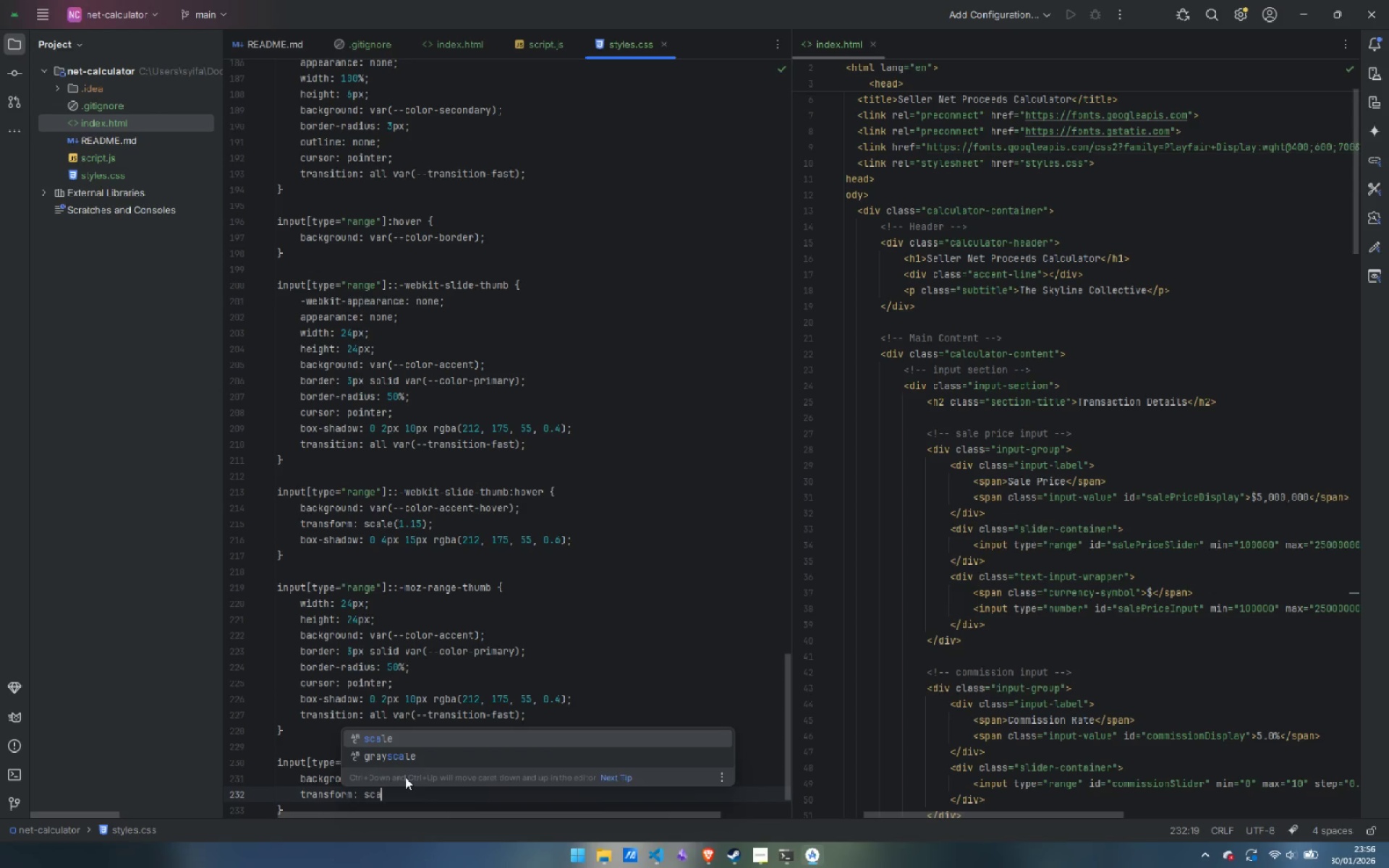 
key(Enter)
 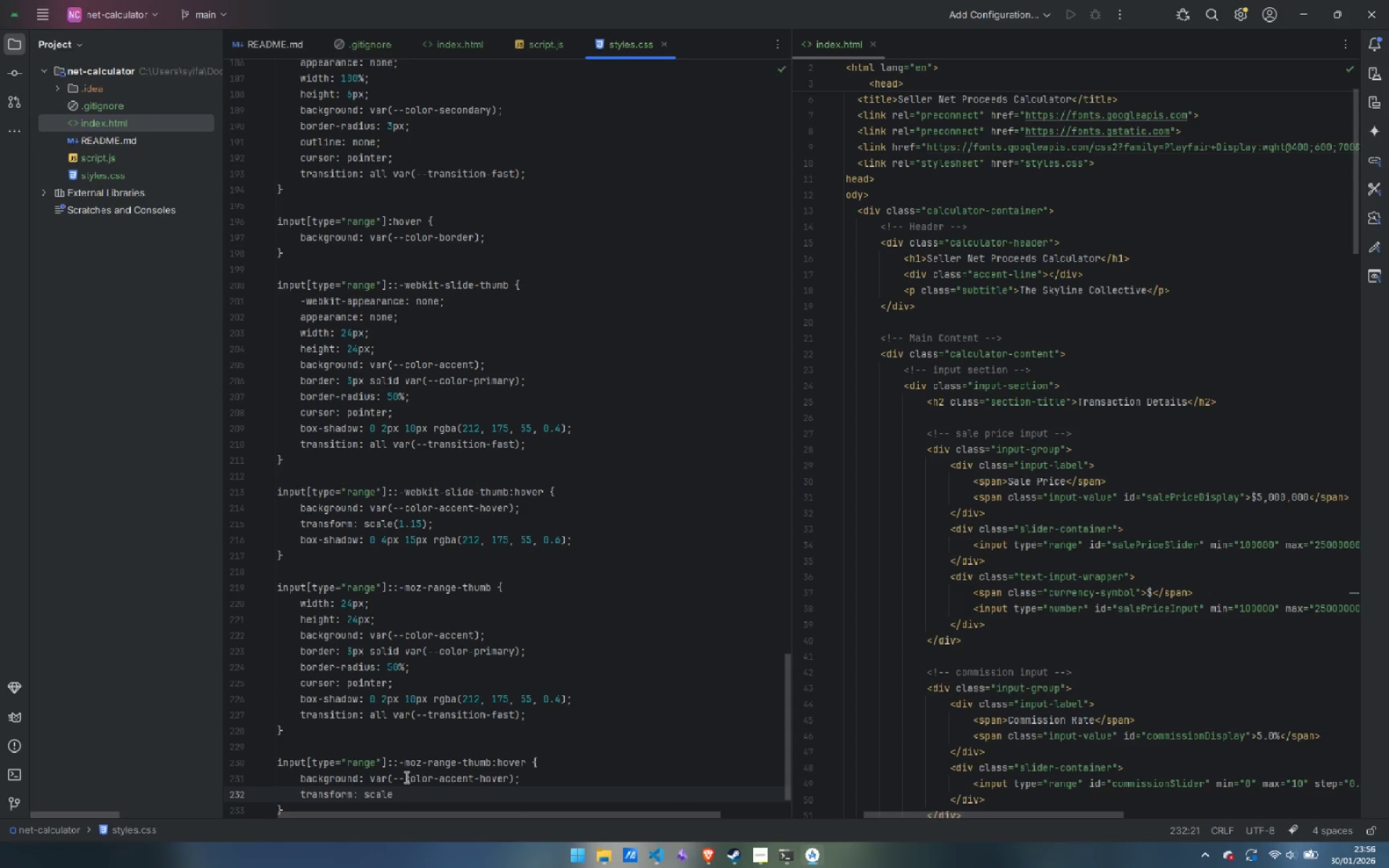 
type((1.15);)
 